 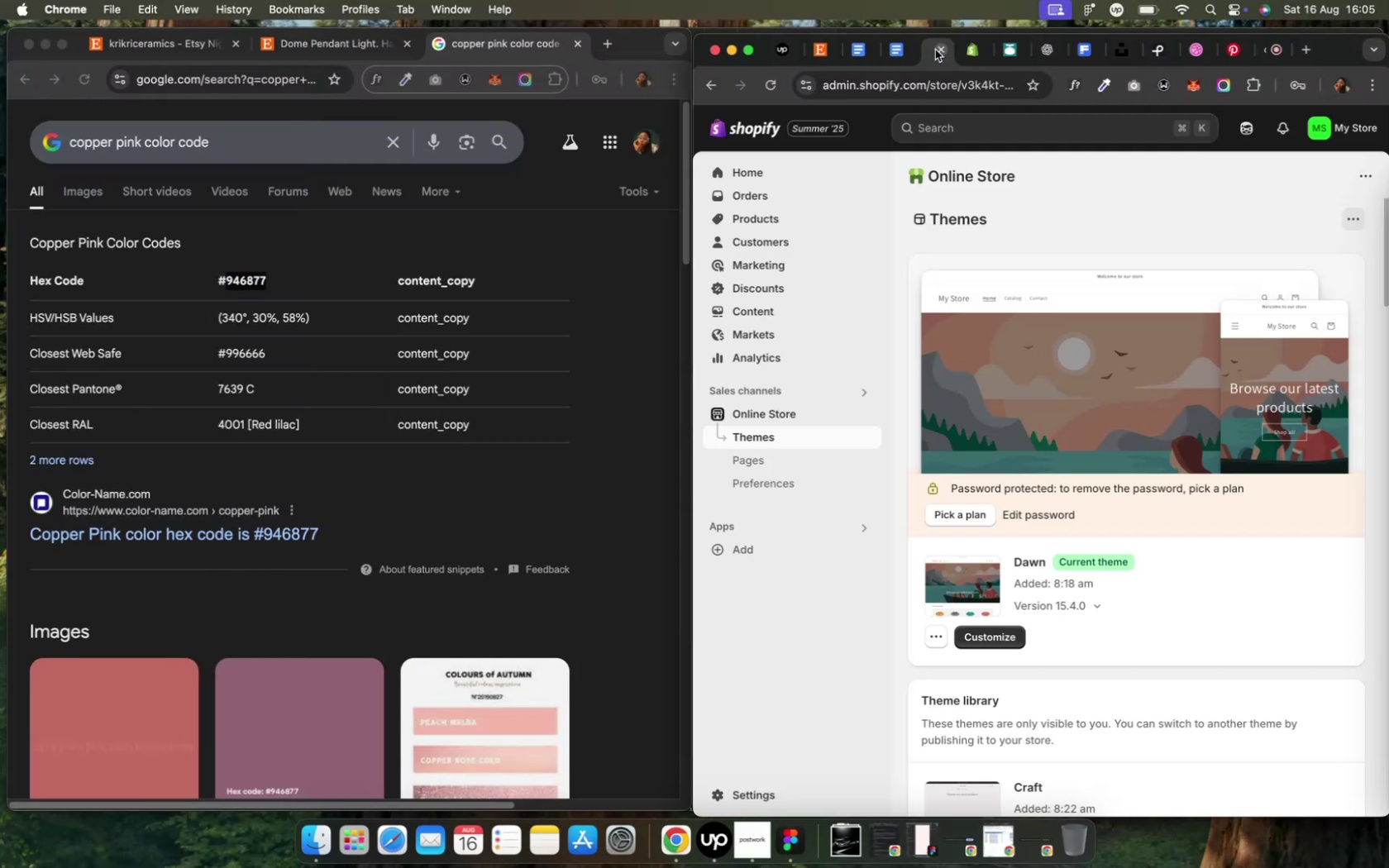 
left_click([973, 57])
 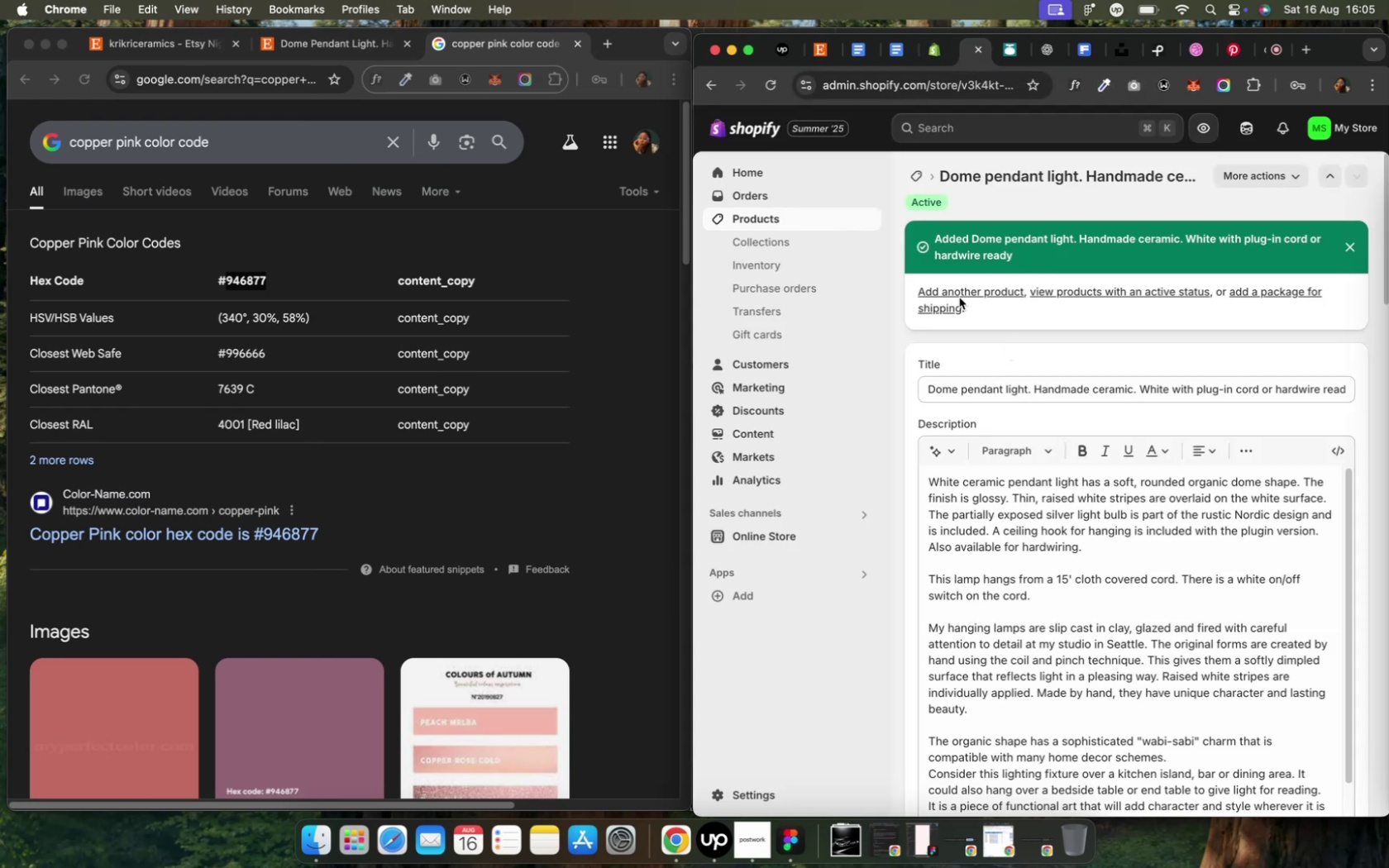 
left_click([919, 179])
 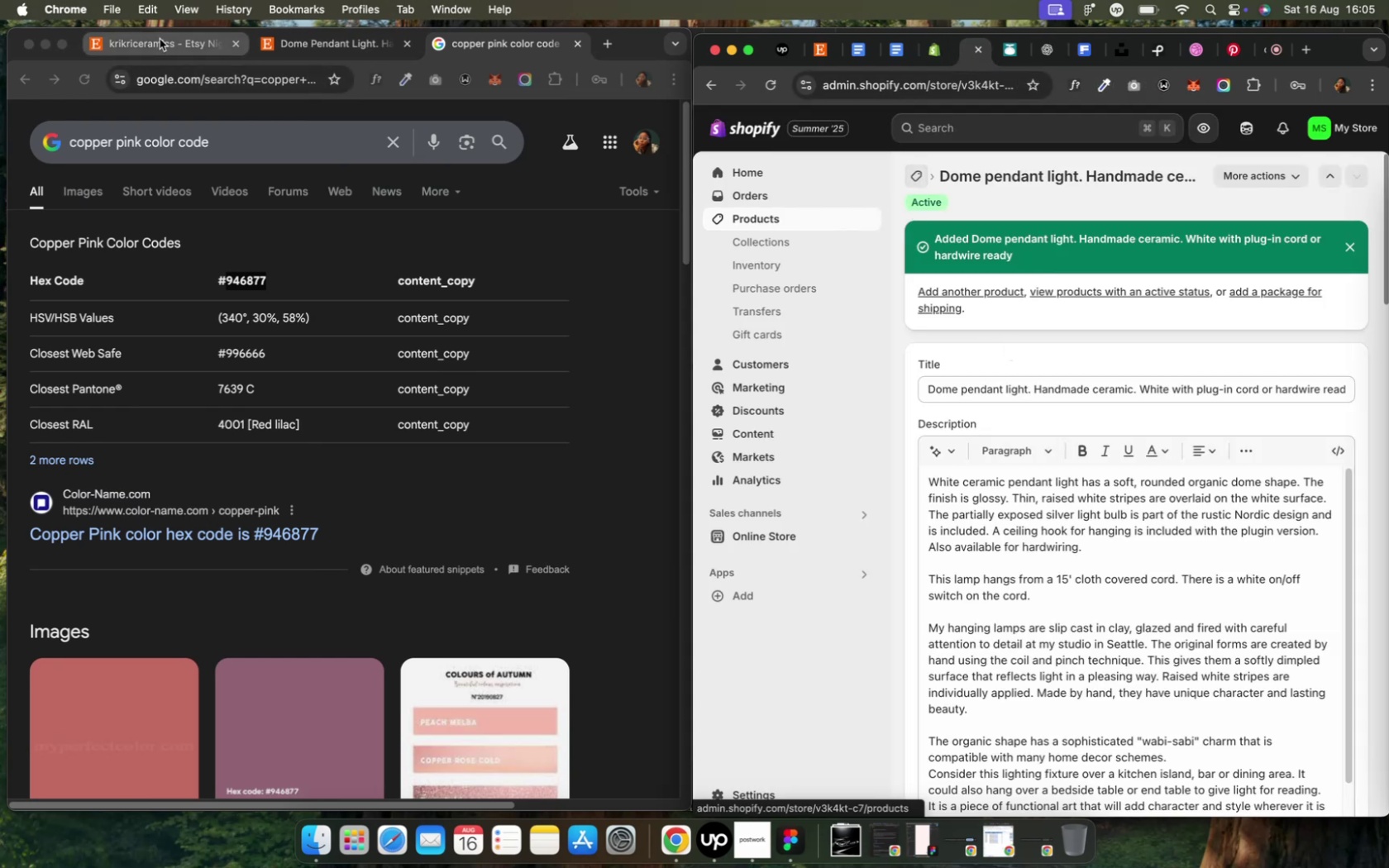 
left_click([160, 38])
 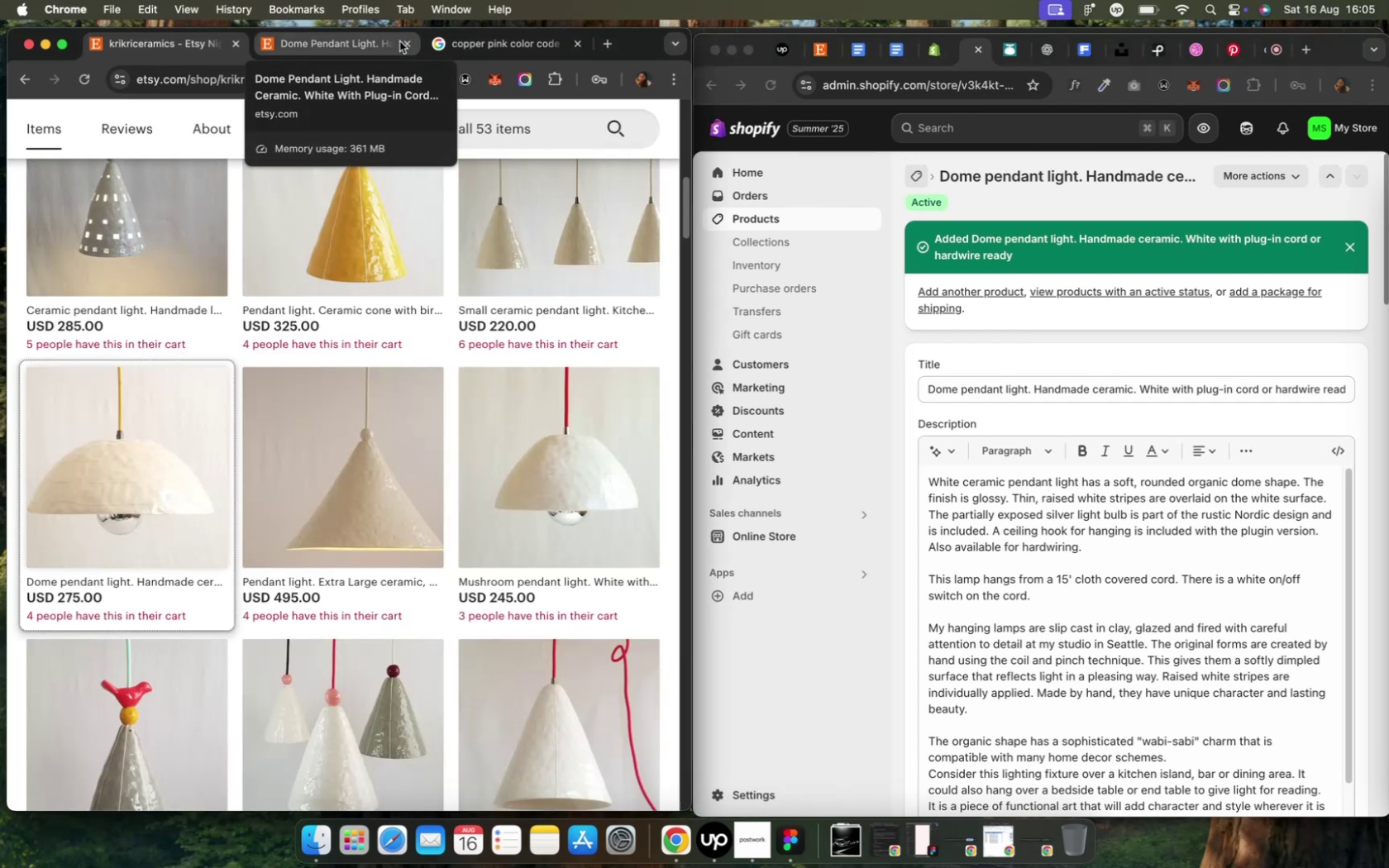 
left_click([399, 41])
 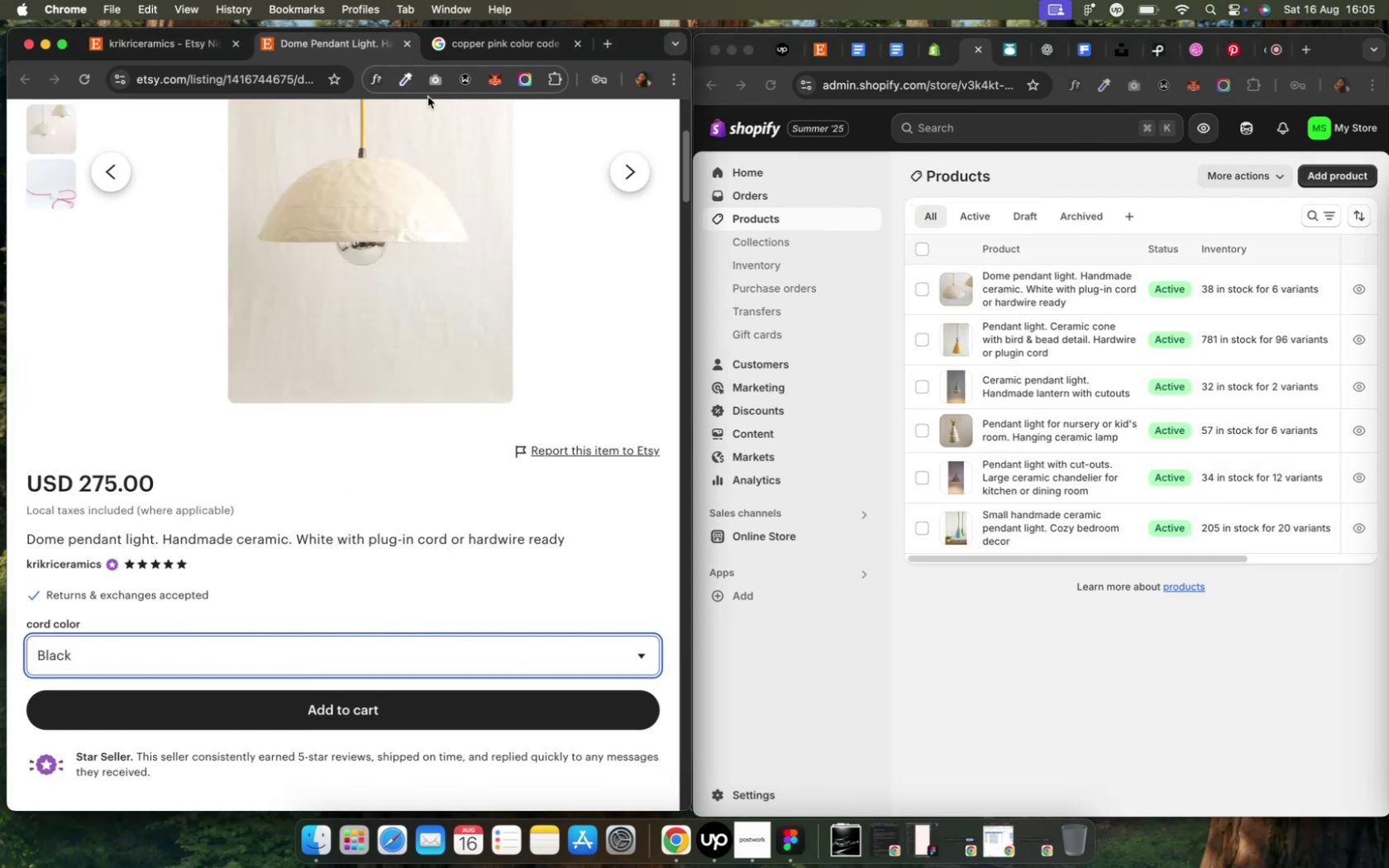 
left_click([403, 45])
 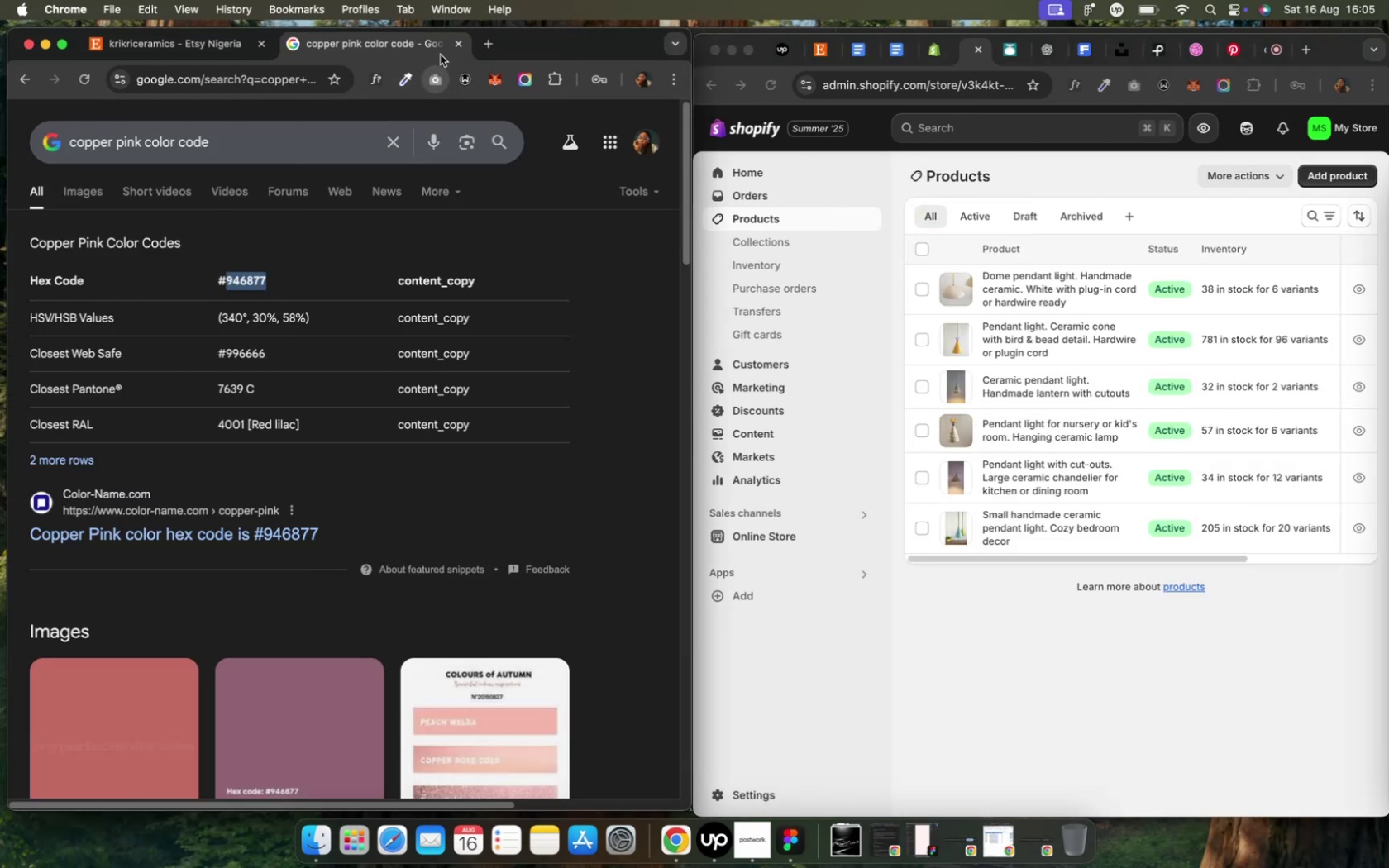 
left_click([456, 45])
 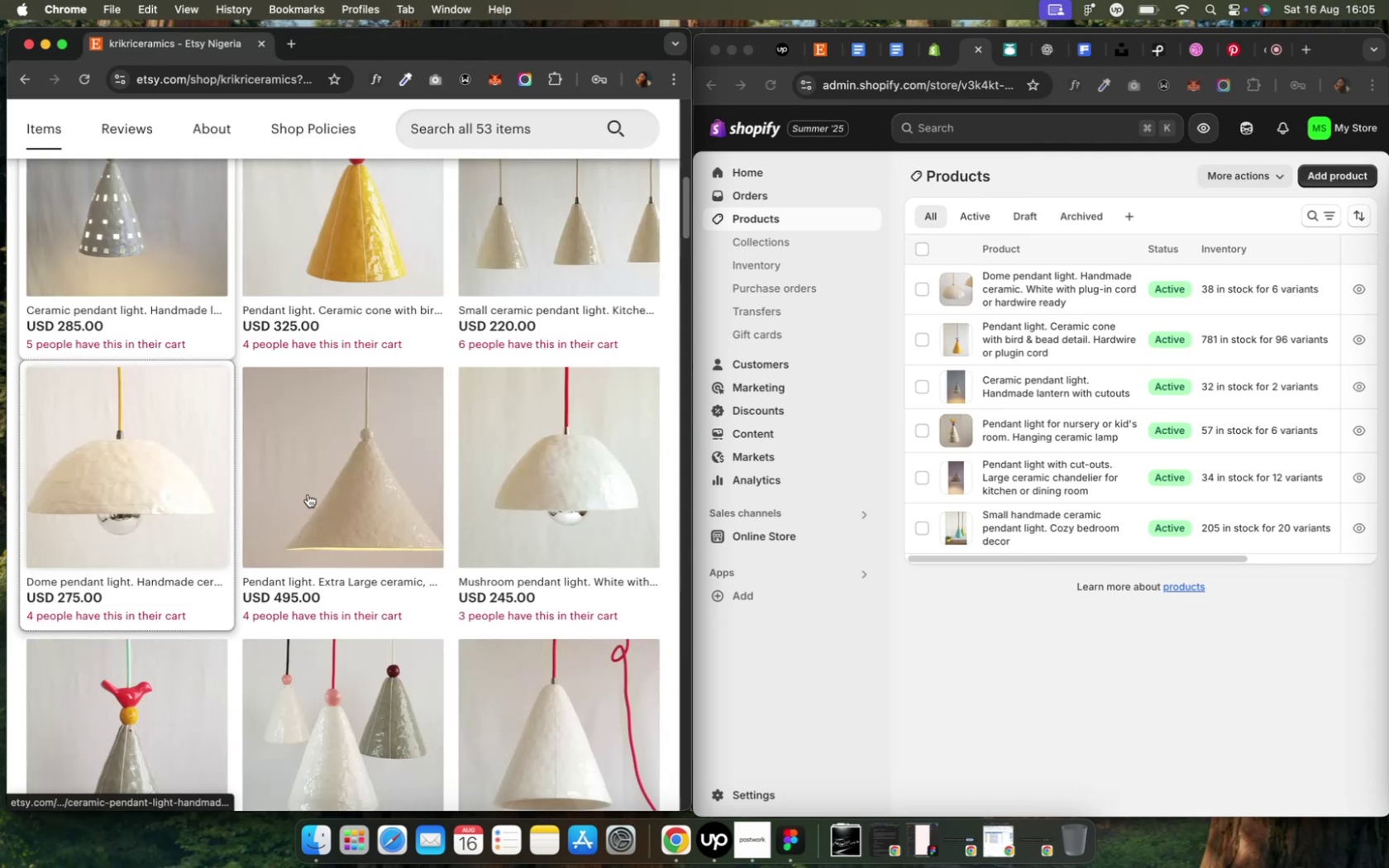 
left_click([308, 494])
 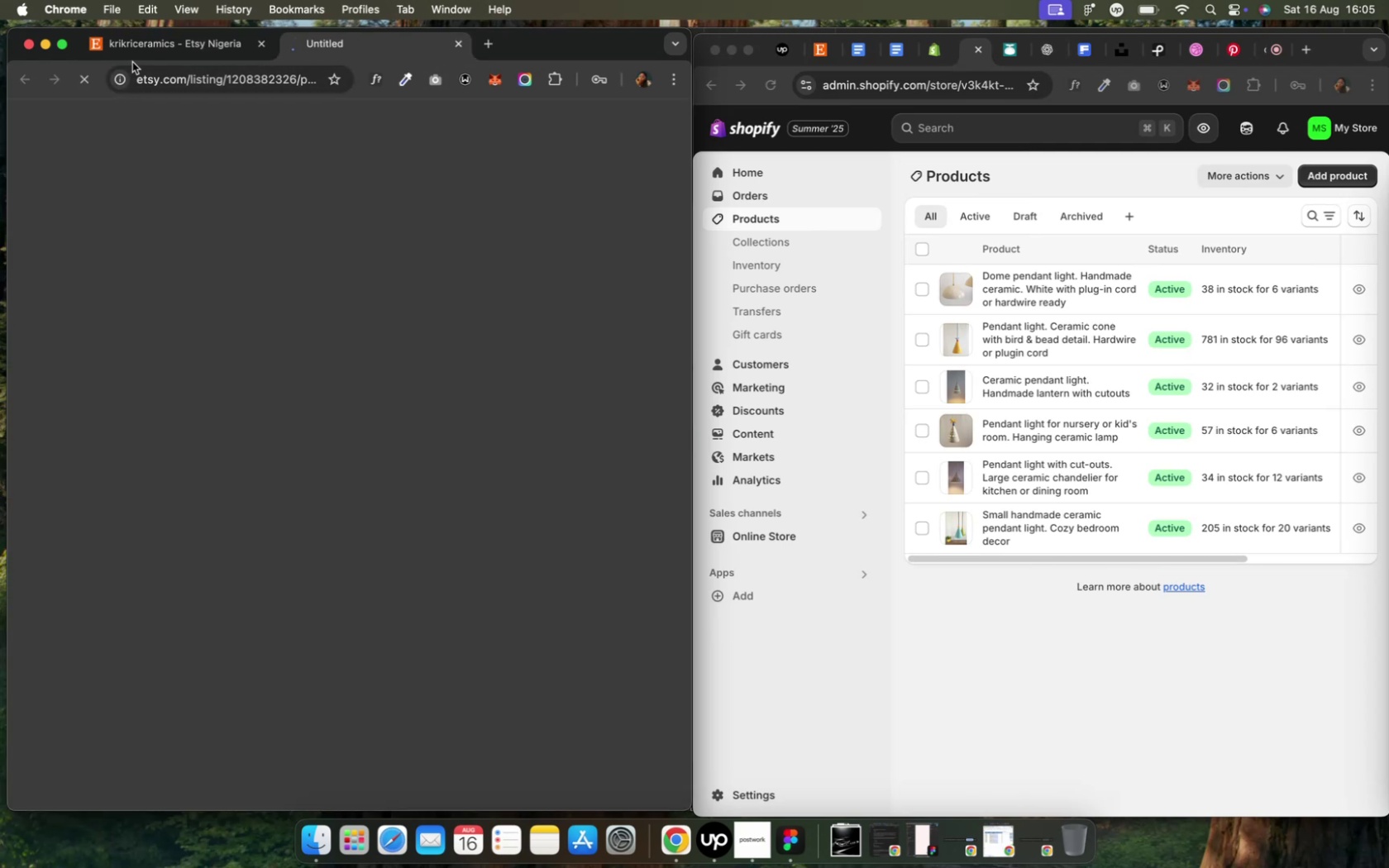 
left_click([132, 45])
 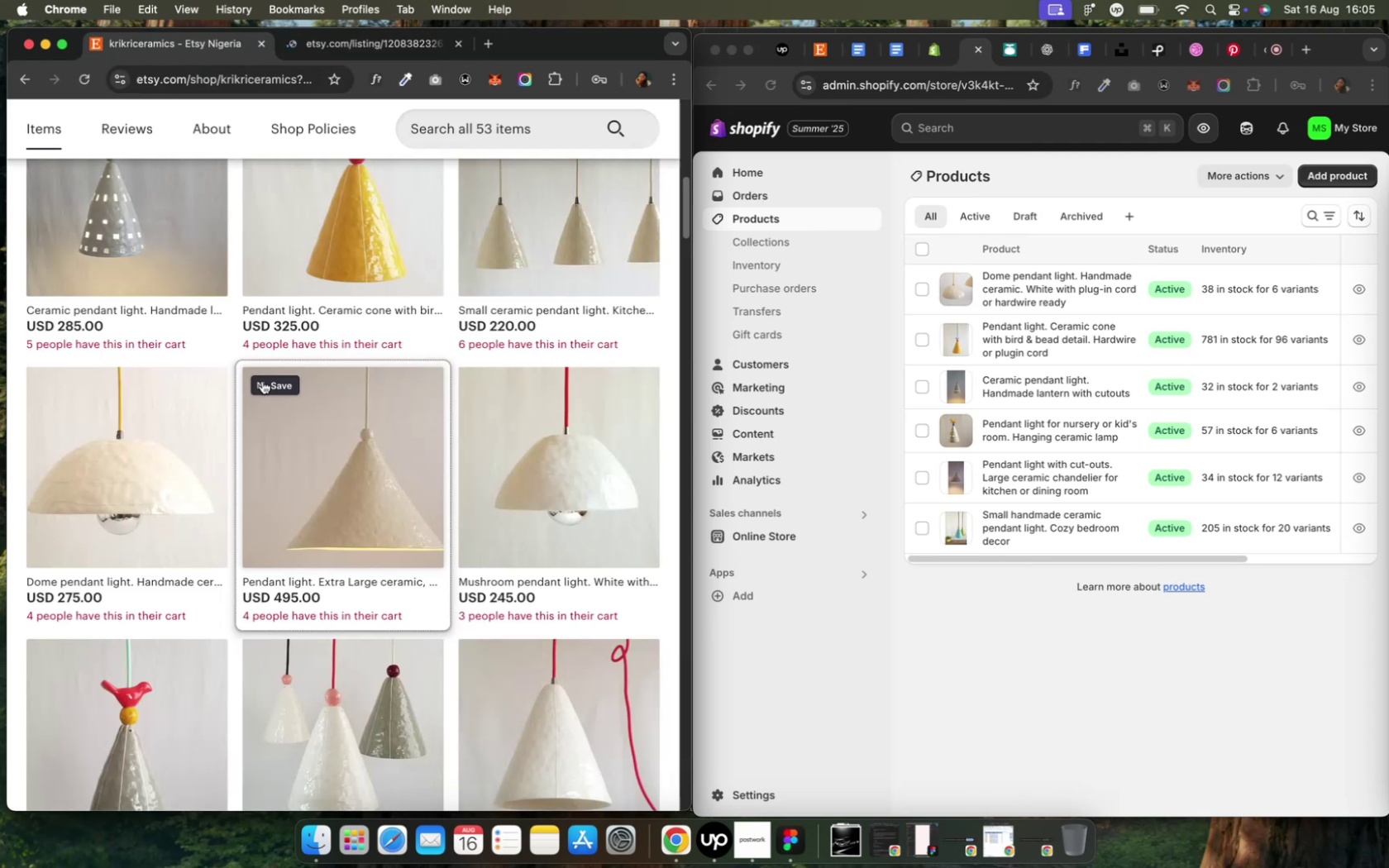 
scroll: coordinate [262, 379], scroll_direction: down, amount: 10.0
 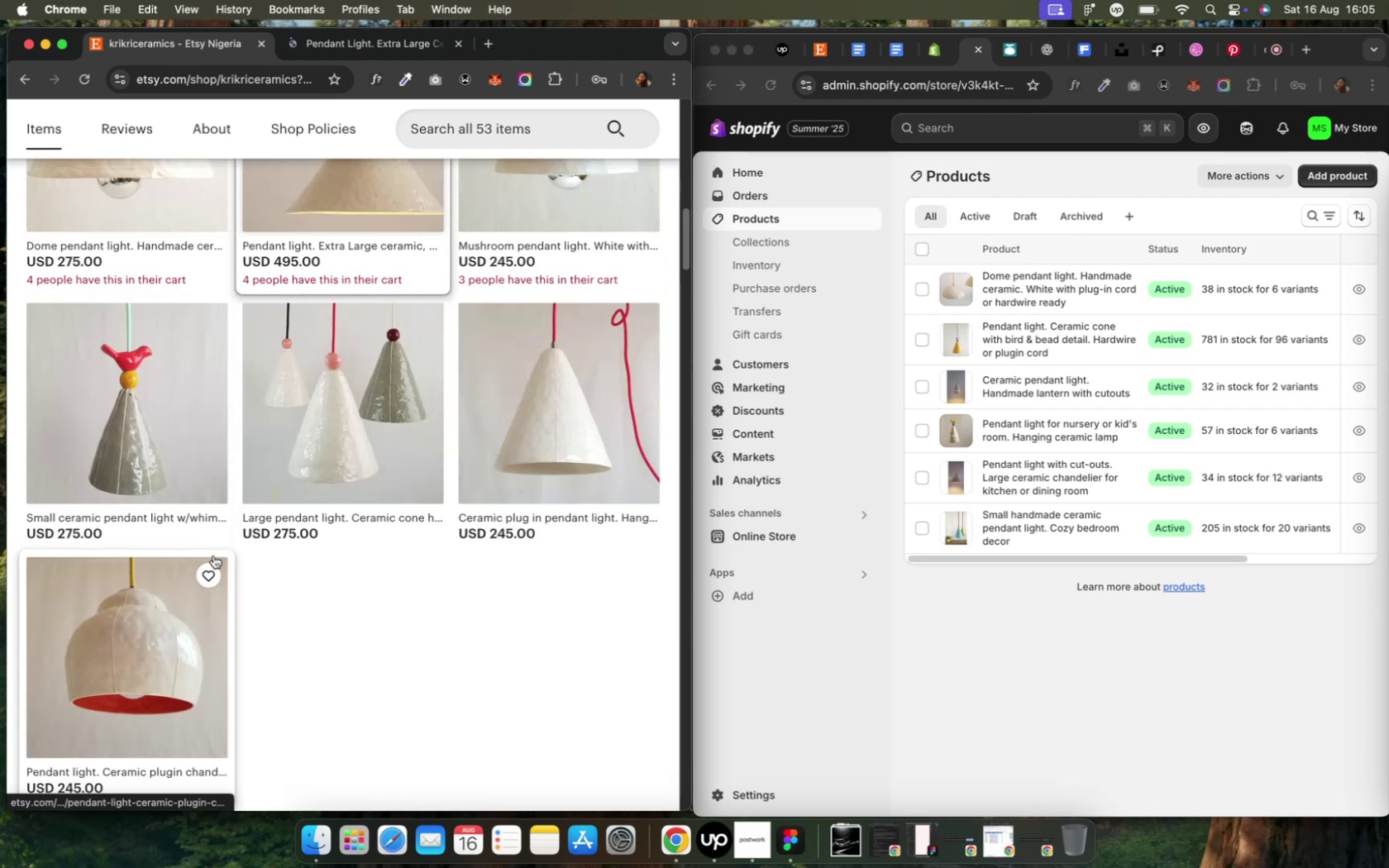 
scroll: coordinate [213, 555], scroll_direction: up, amount: 11.0
 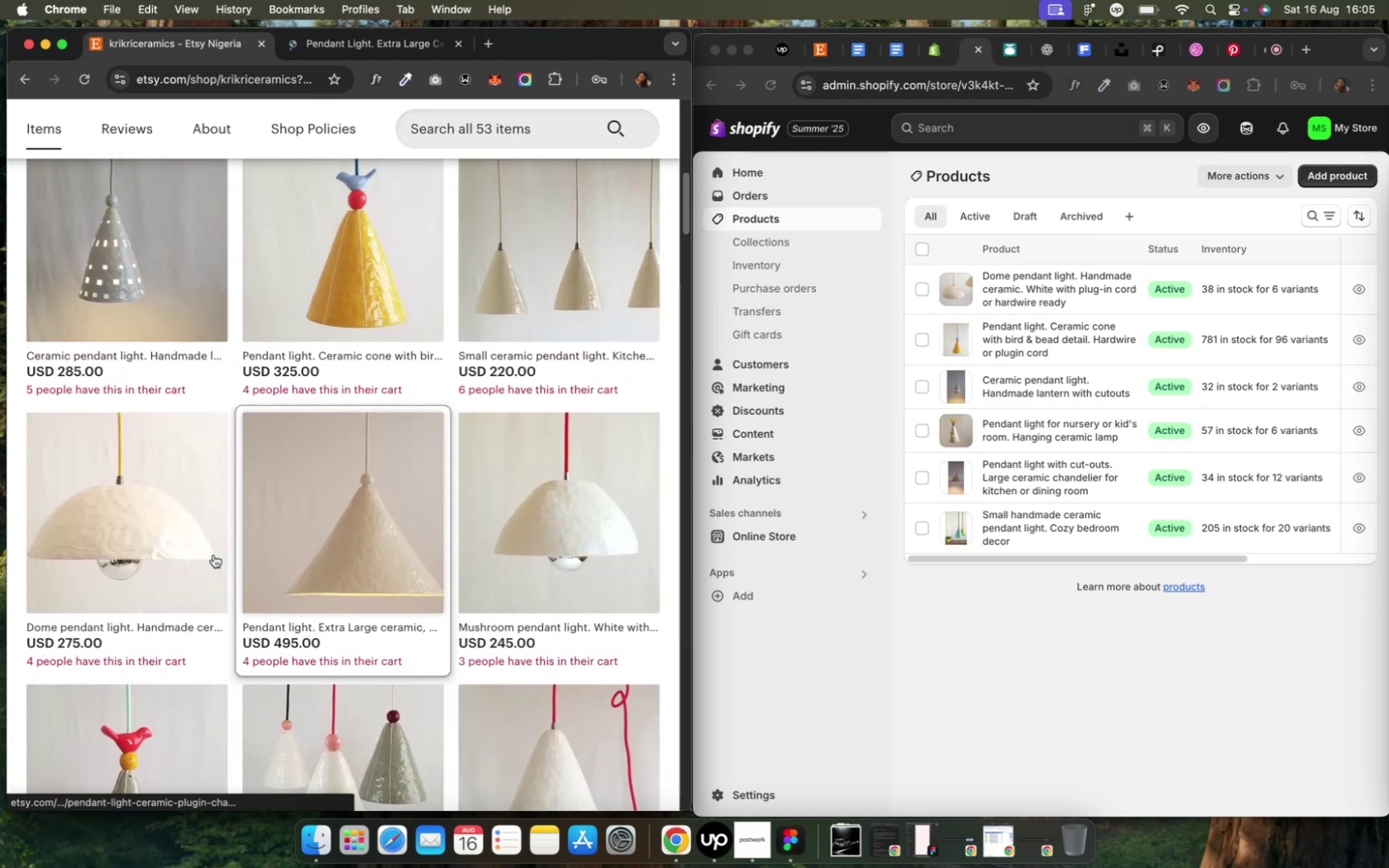 
scroll: coordinate [213, 555], scroll_direction: down, amount: 17.0
 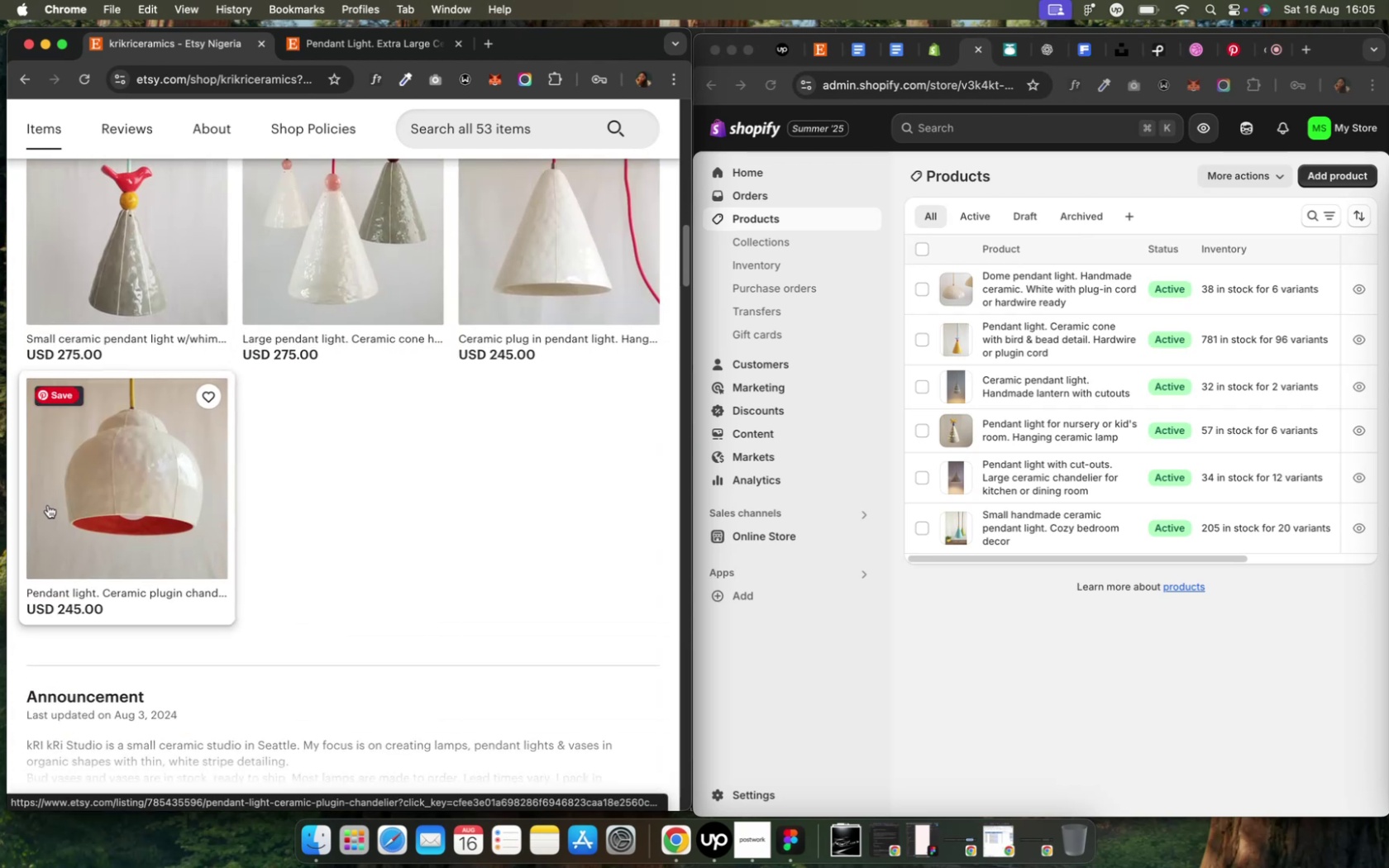 
left_click([121, 513])
 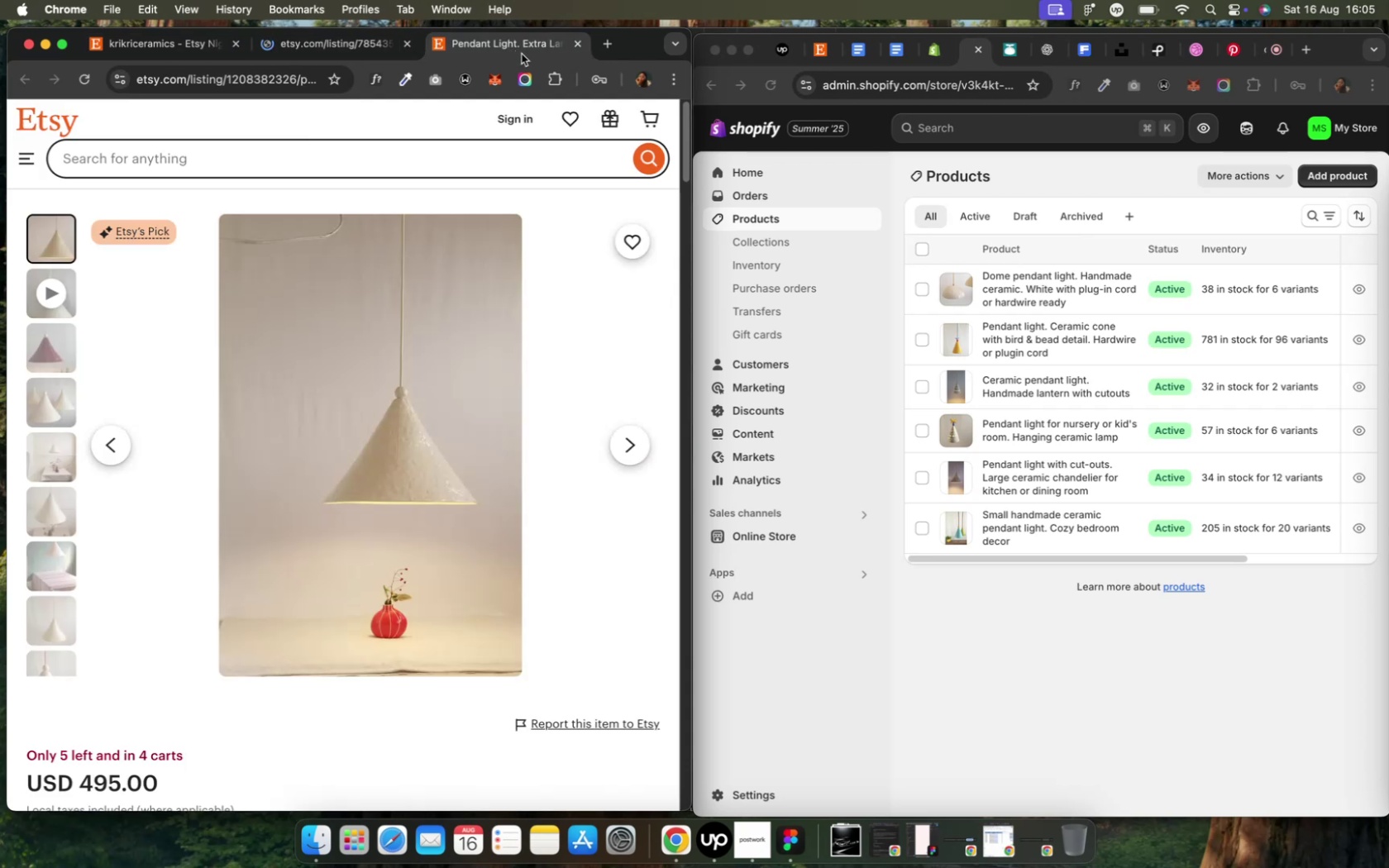 
mouse_move([492, 385])
 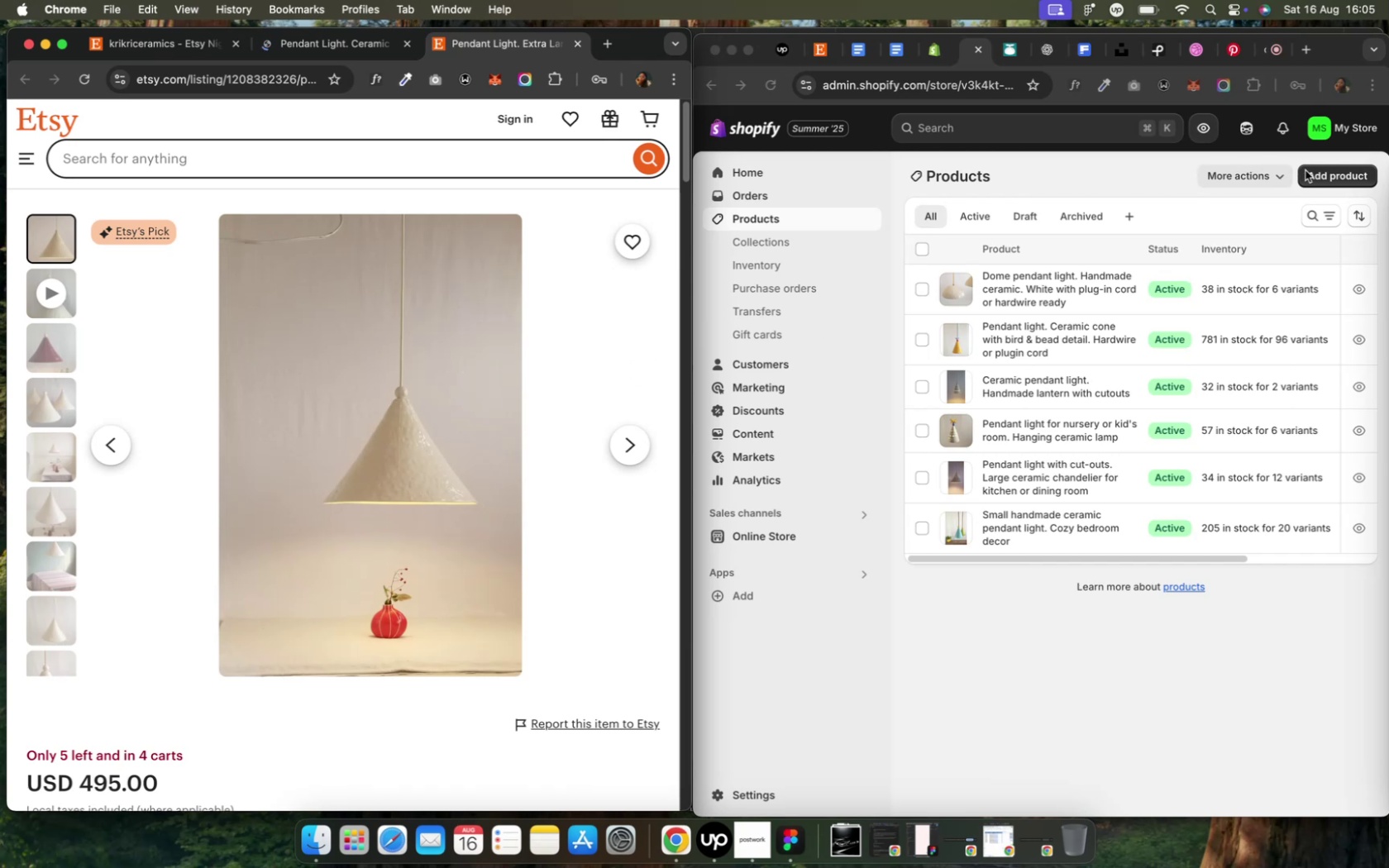 
left_click([1309, 170])
 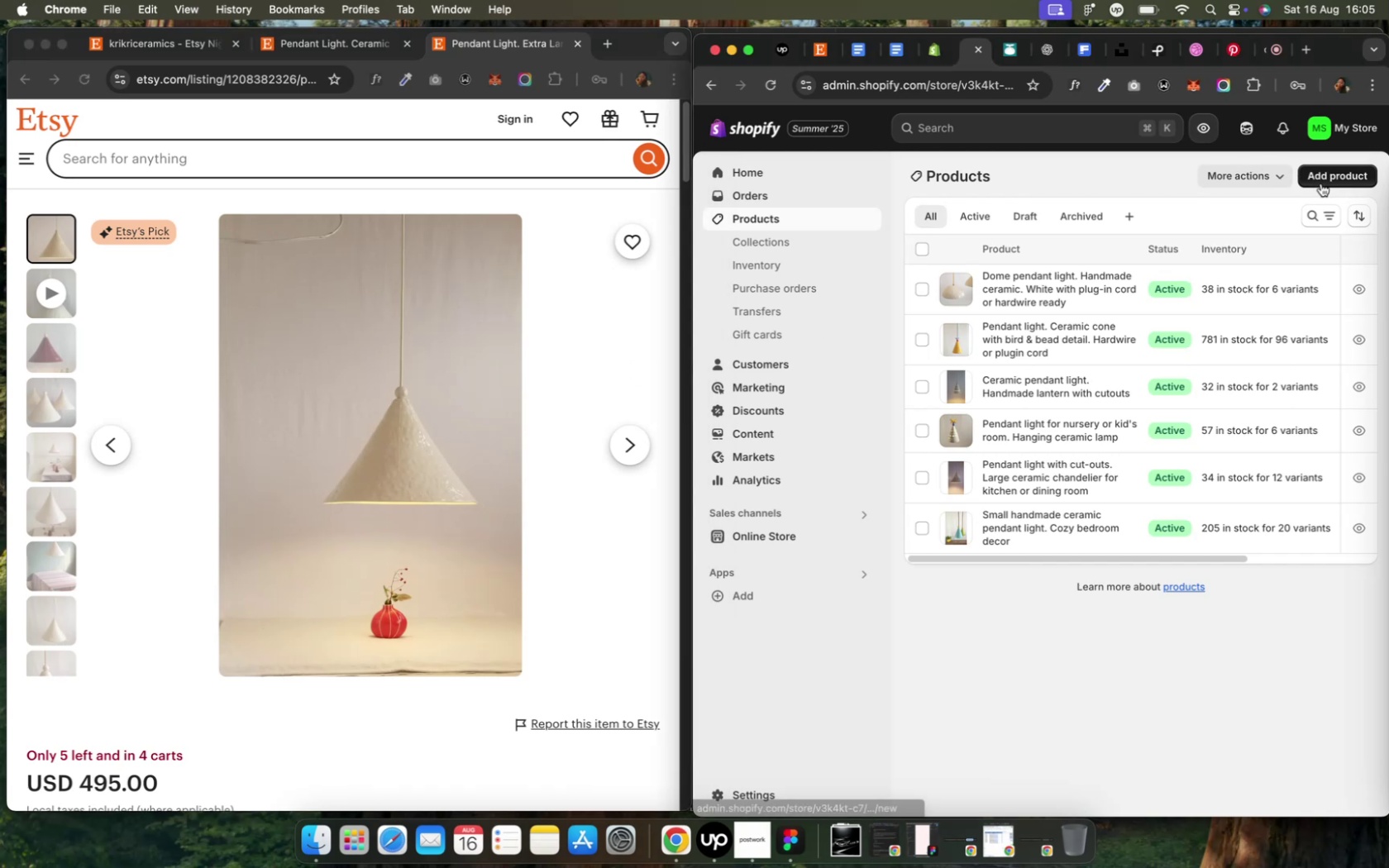 
left_click([1320, 181])
 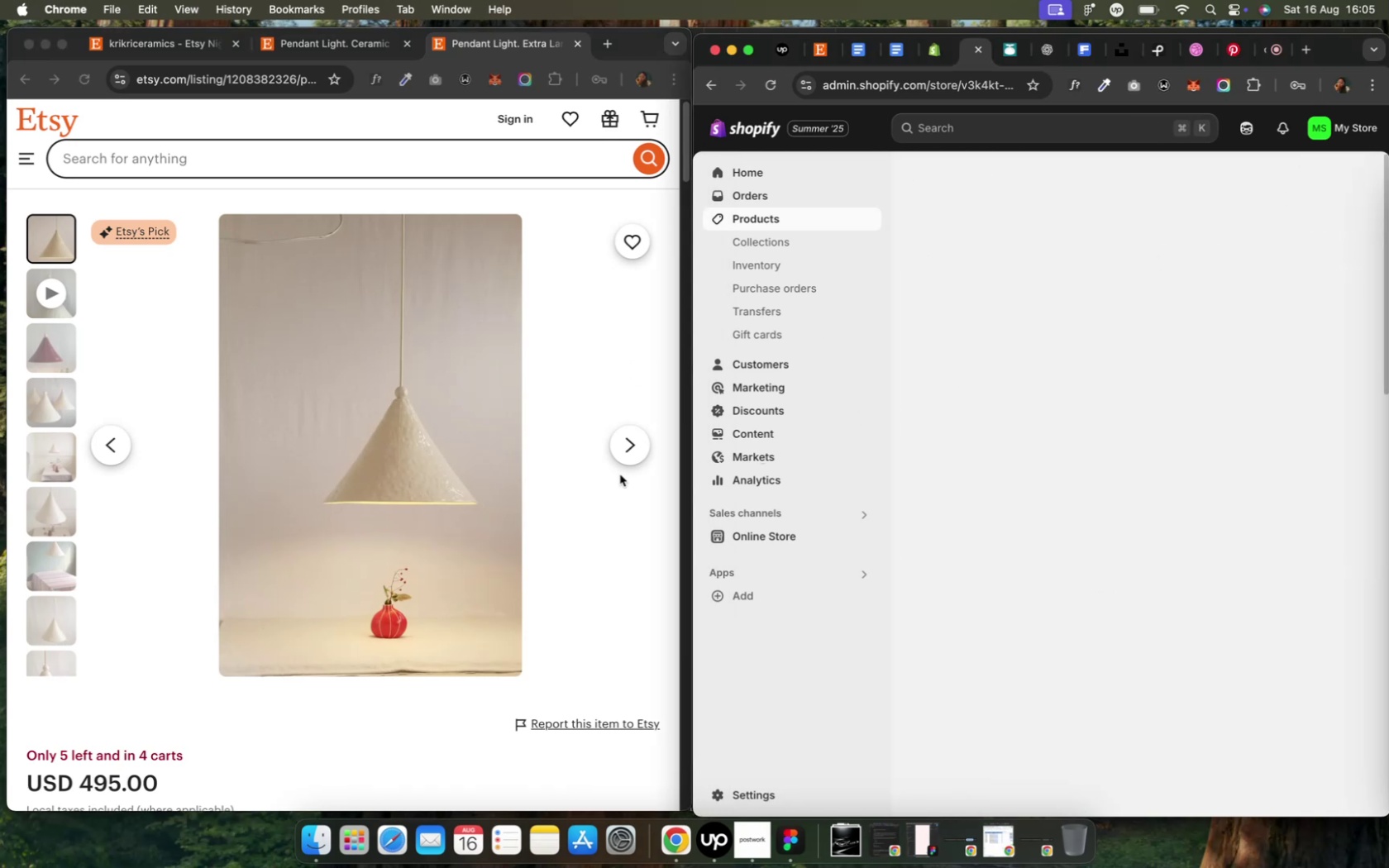 
scroll: coordinate [271, 581], scroll_direction: down, amount: 7.0
 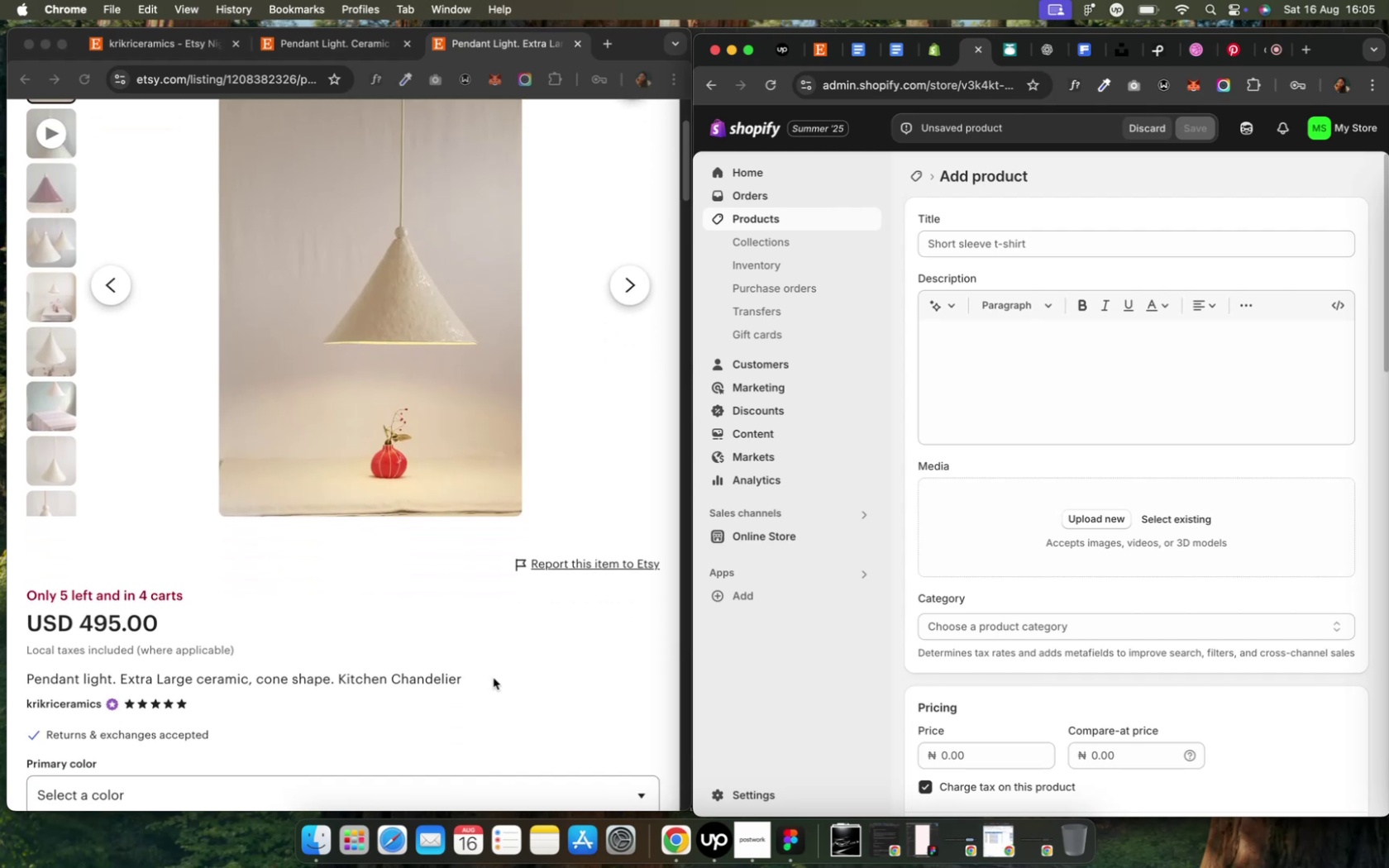 
left_click([493, 677])
 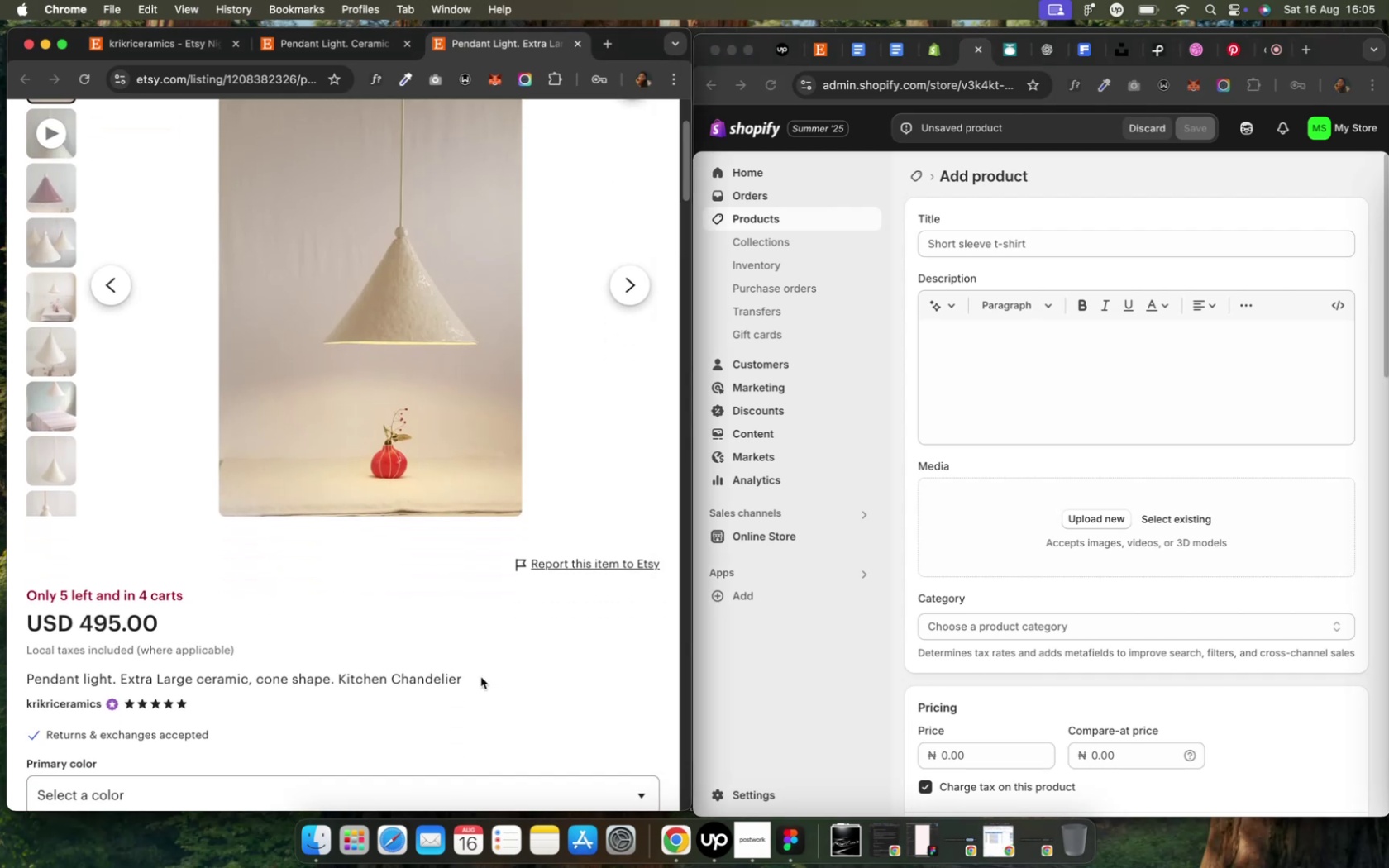 
left_click_drag(start_coordinate=[480, 677], to_coordinate=[24, 677])
 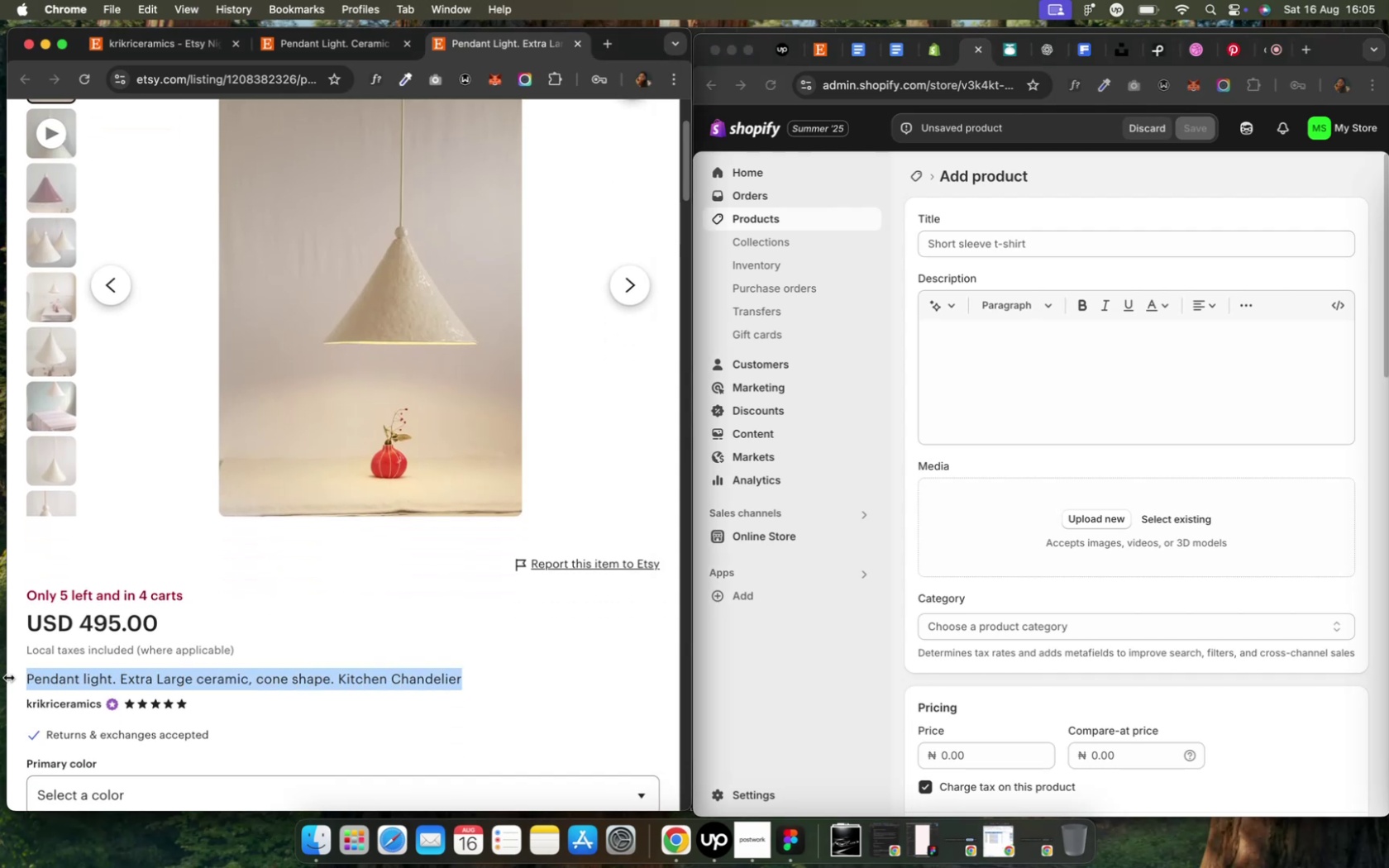 
key(Meta+C)
 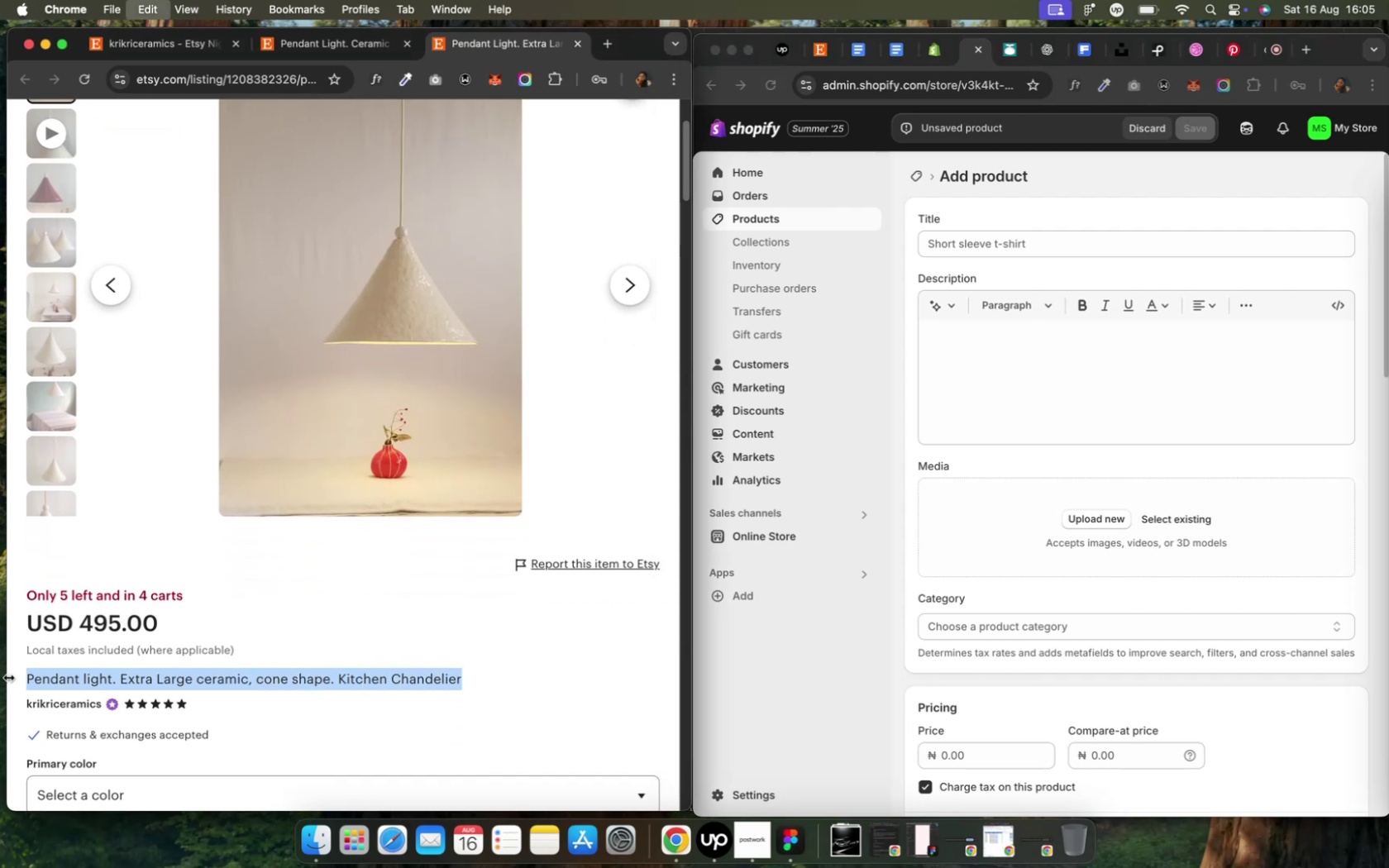 
key(Meta+C)
 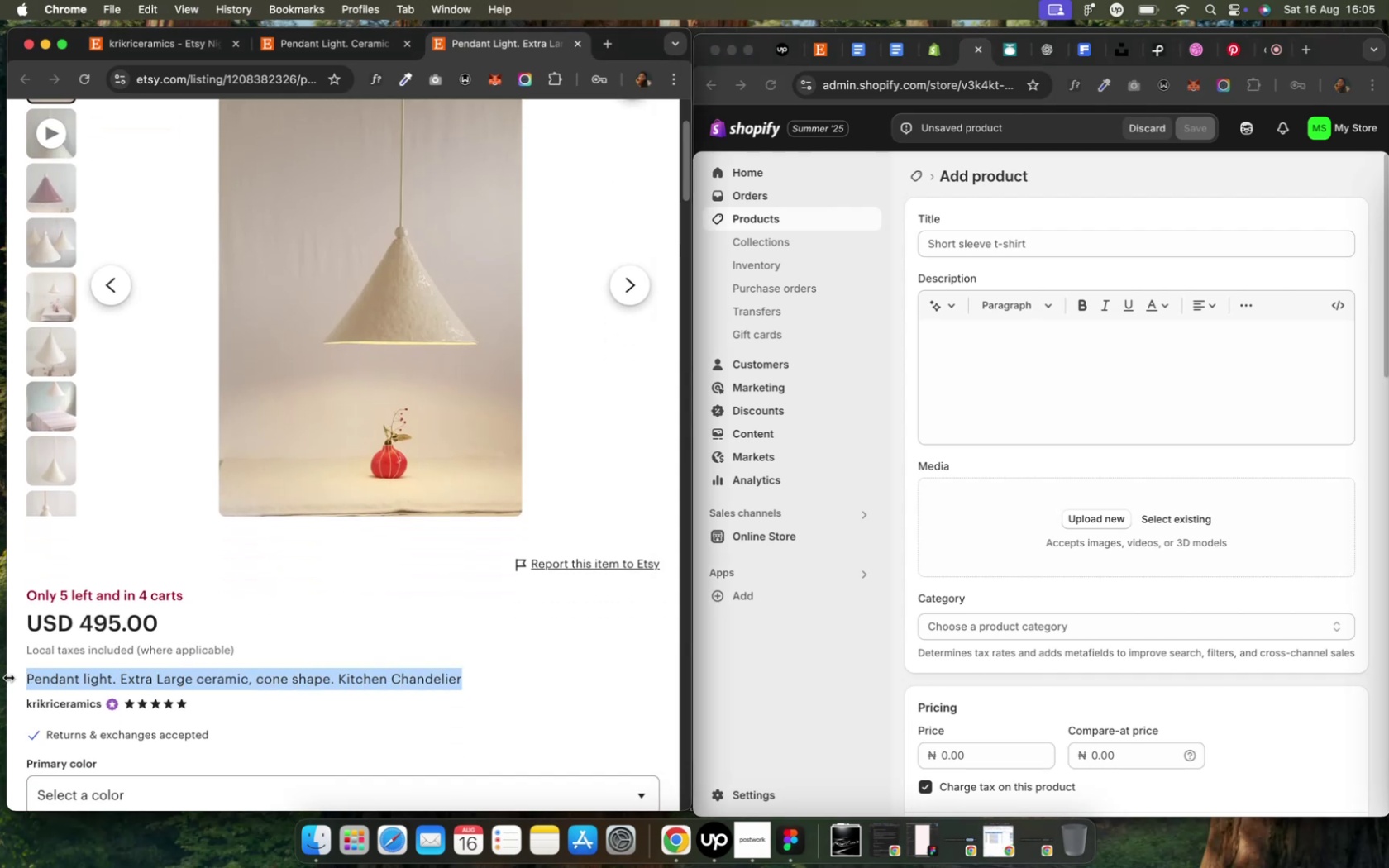 
key(Meta+C)
 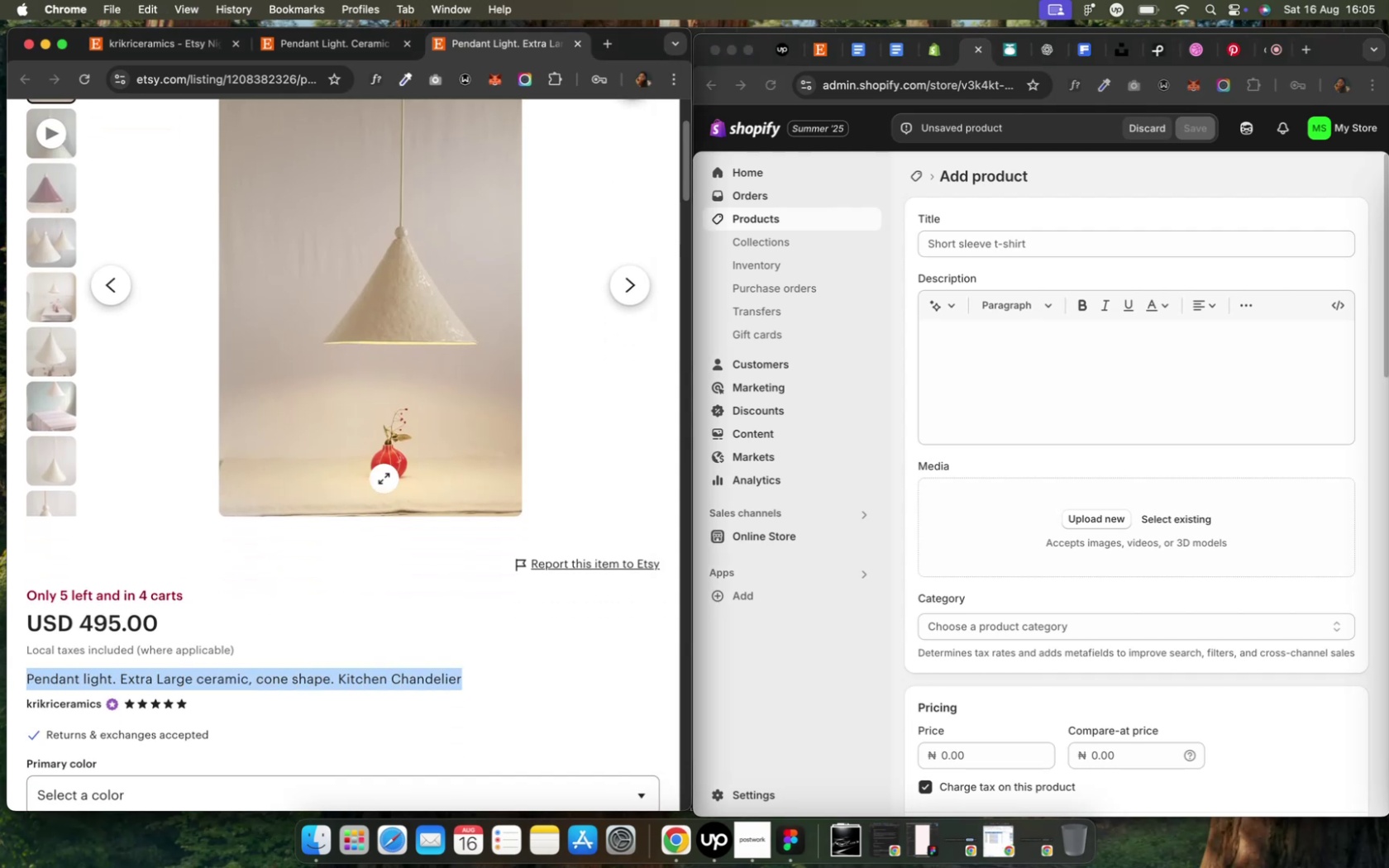 
left_click([947, 244])
 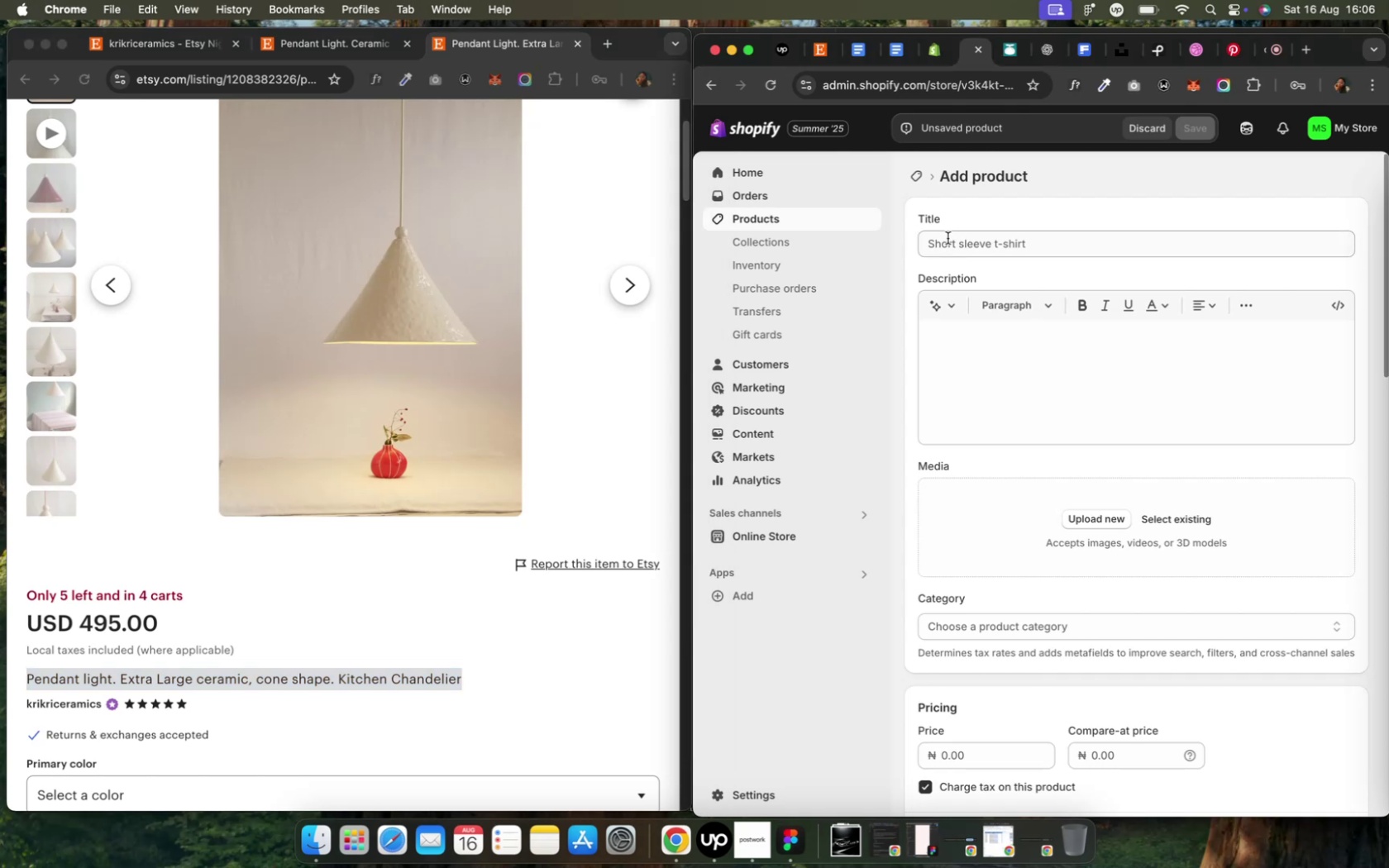 
left_click([947, 238])
 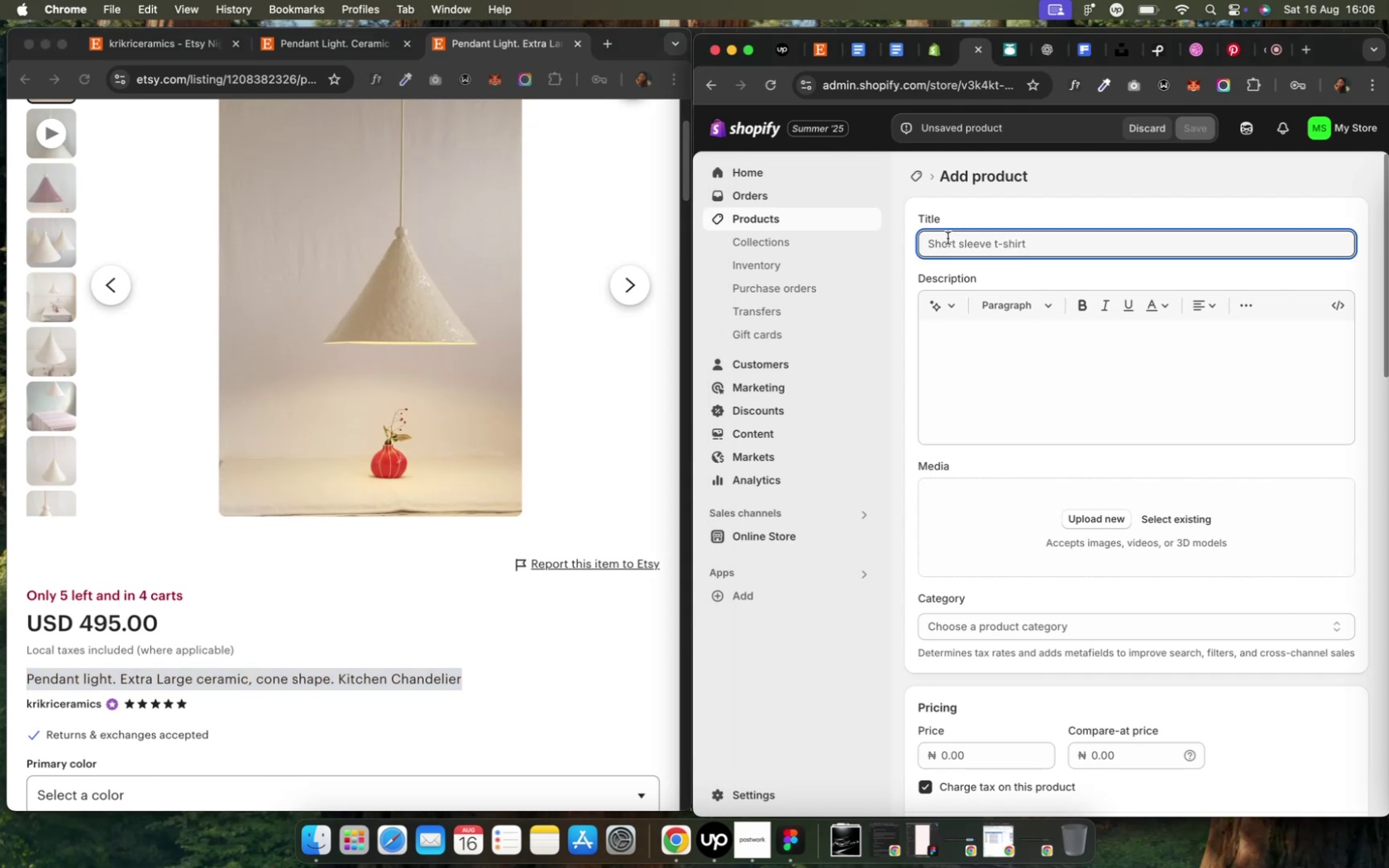 
key(Meta+V)
 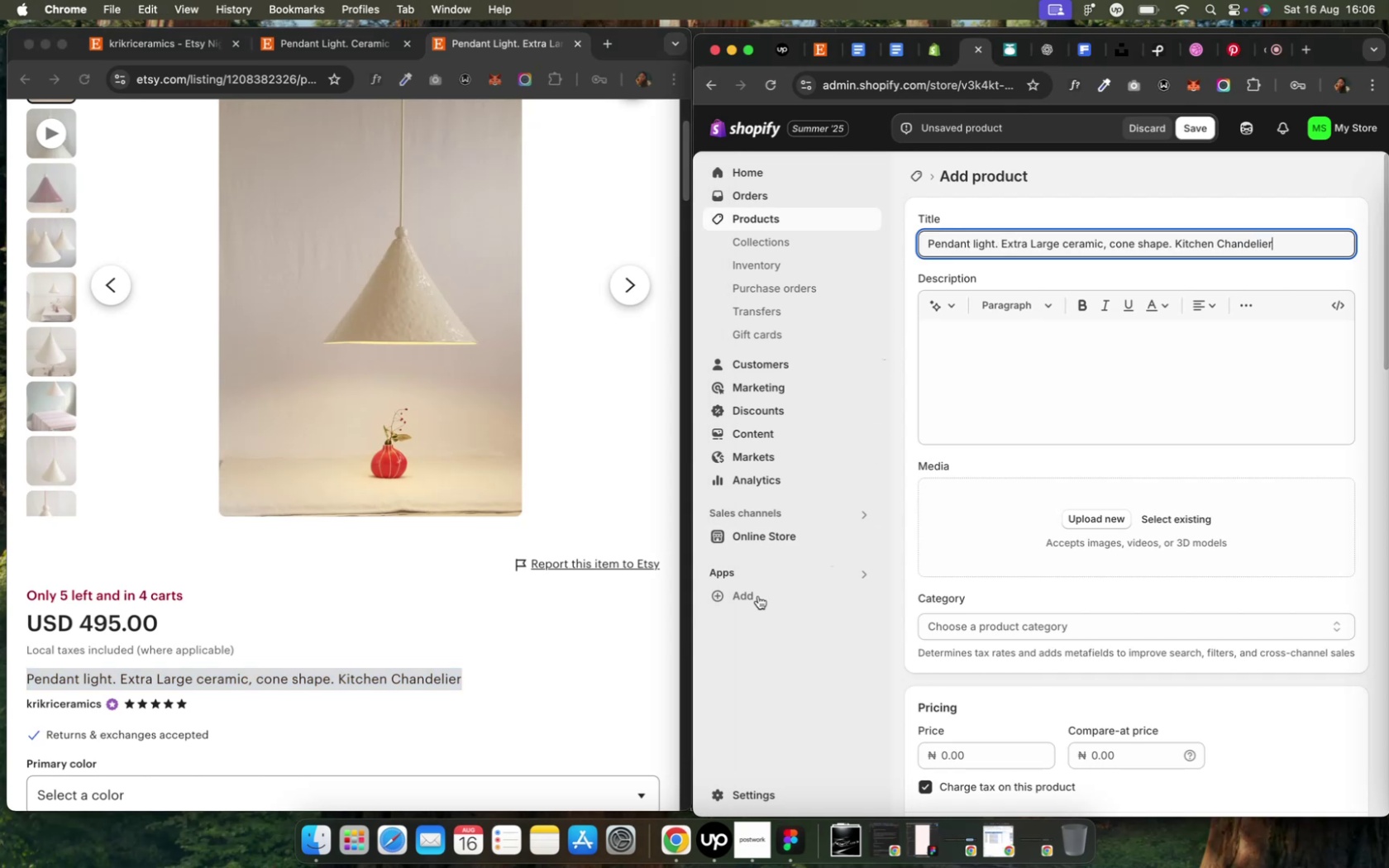 
scroll: coordinate [373, 592], scroll_direction: down, amount: 33.0
 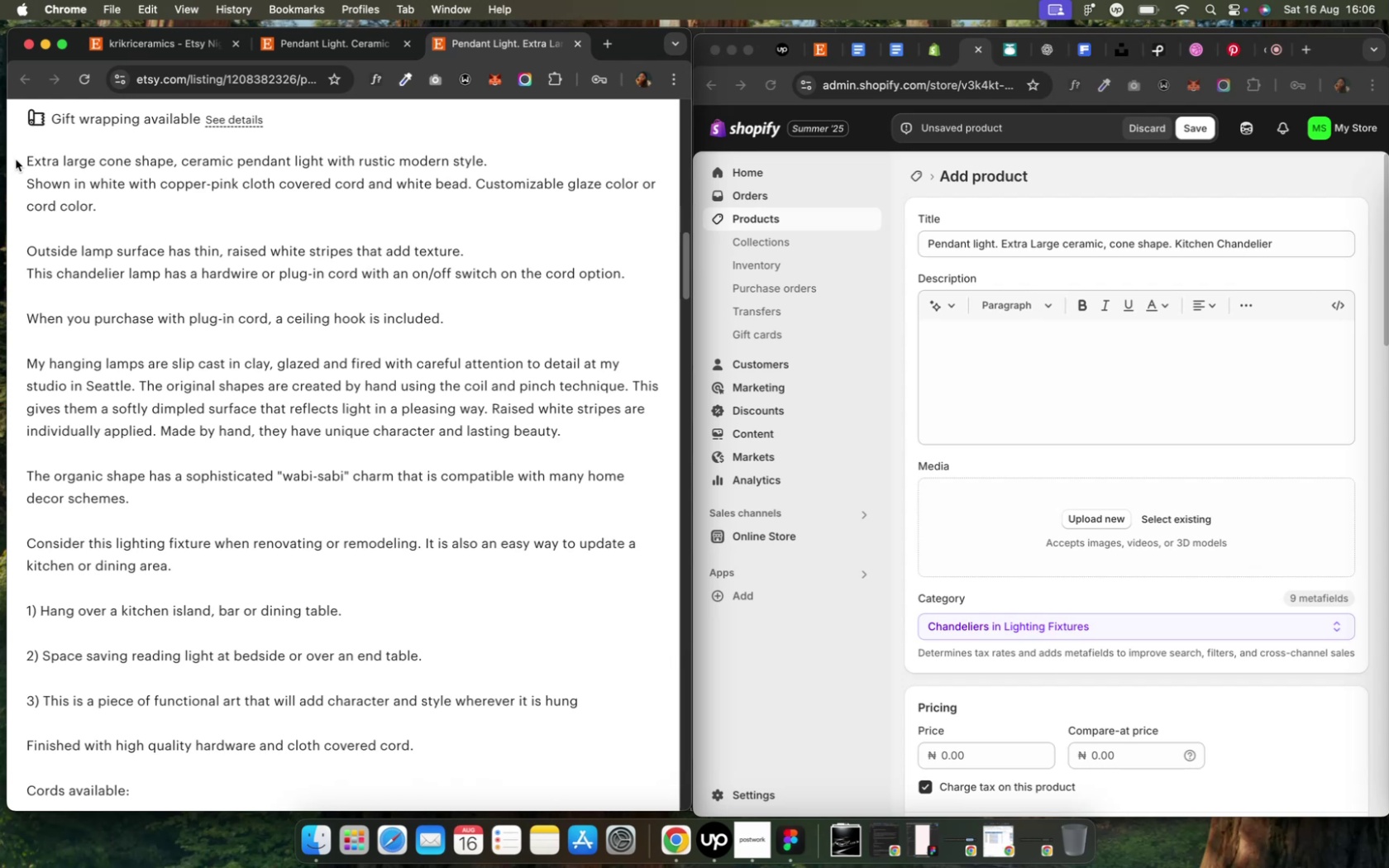 
left_click_drag(start_coordinate=[21, 160], to_coordinate=[573, 643])
 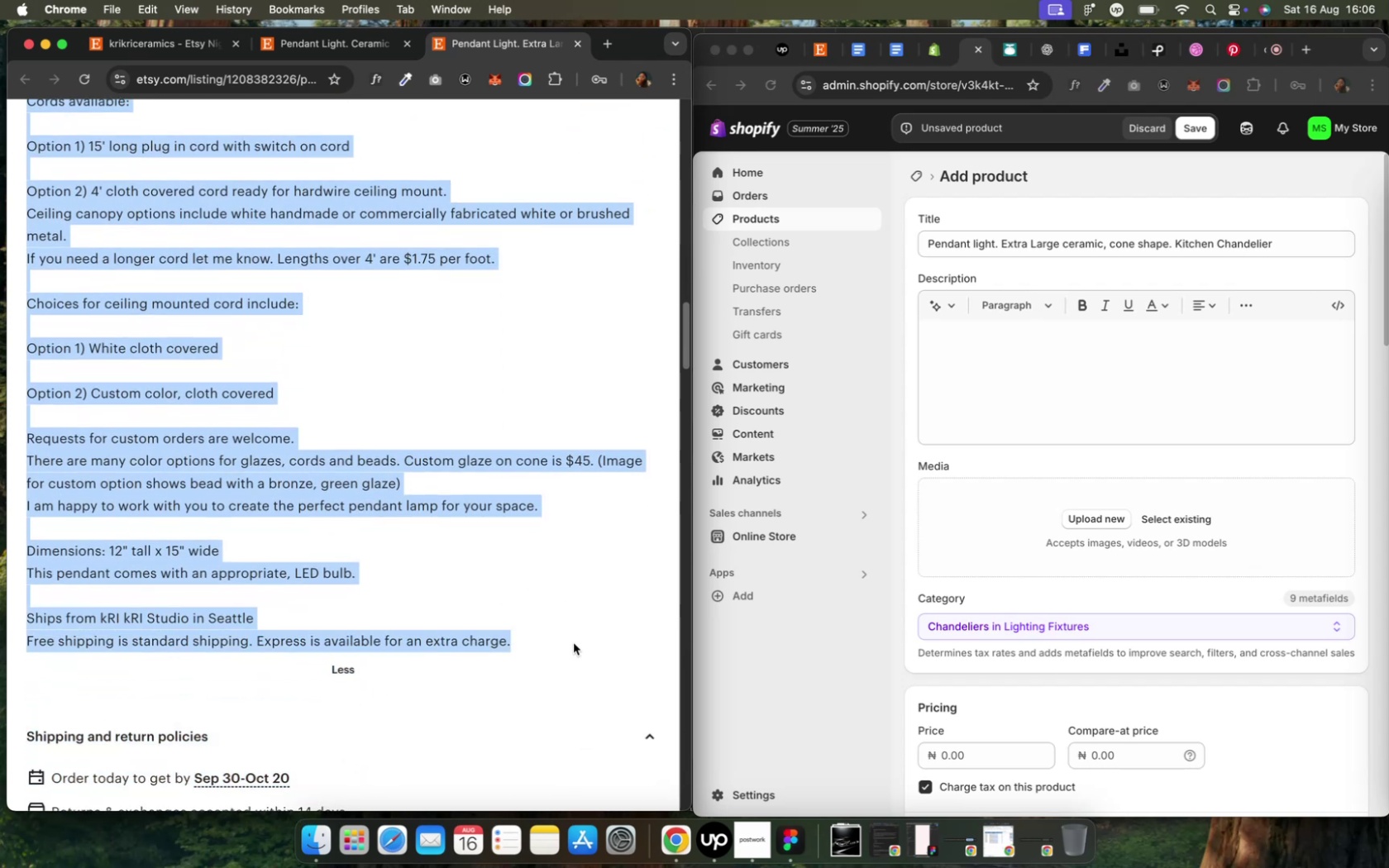 
key(Meta+C)
 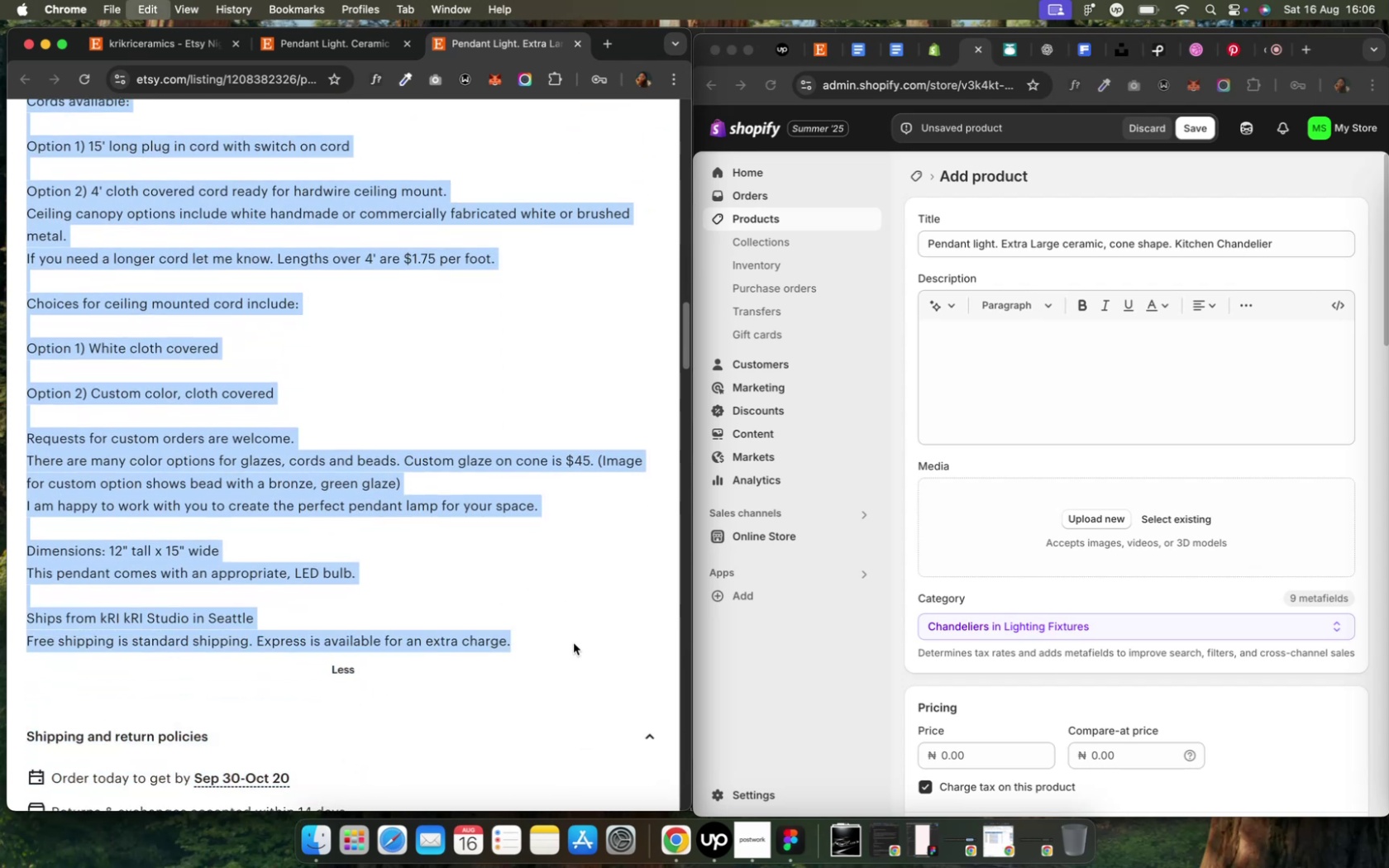 
key(Meta+C)
 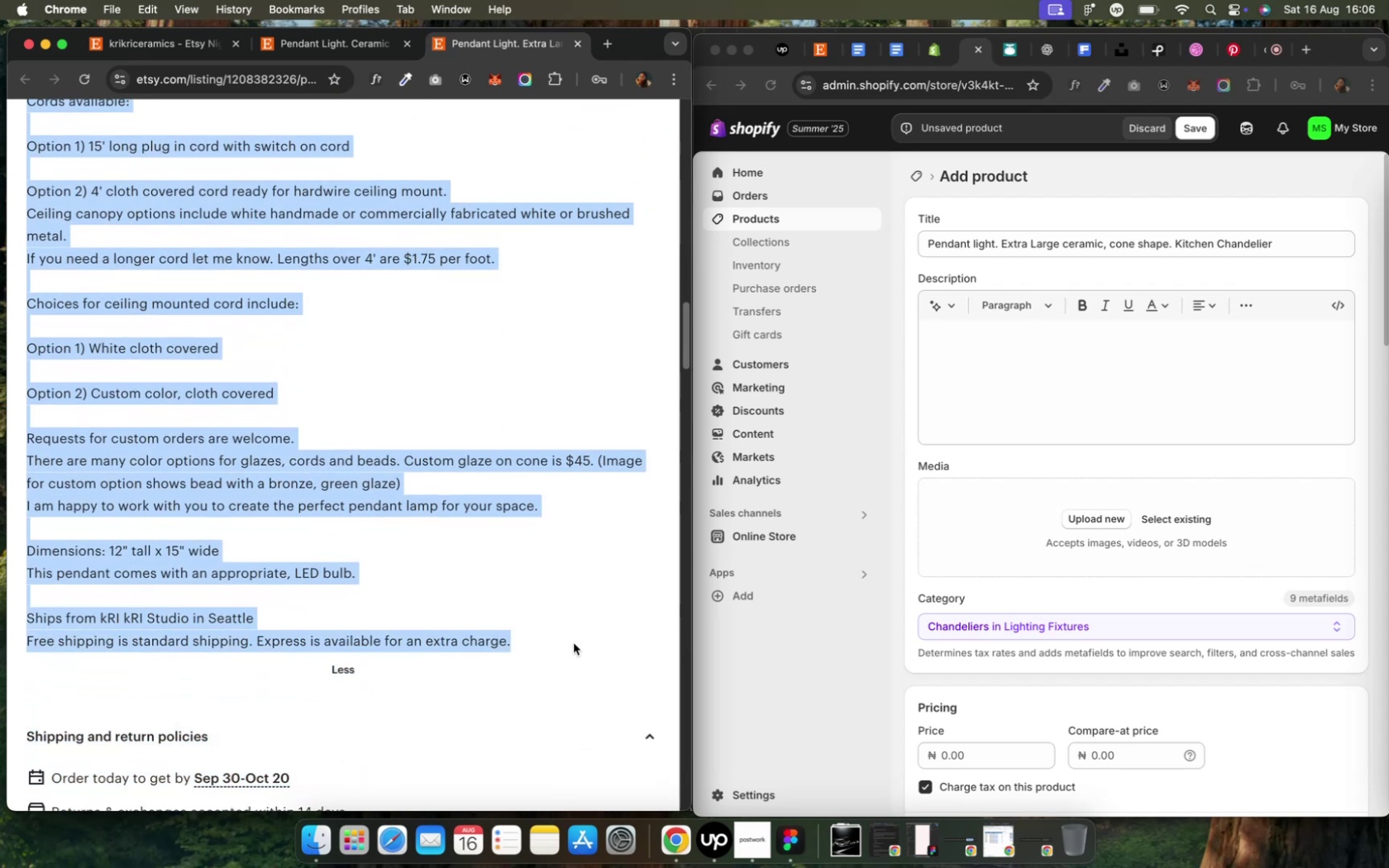 
key(Meta+C)
 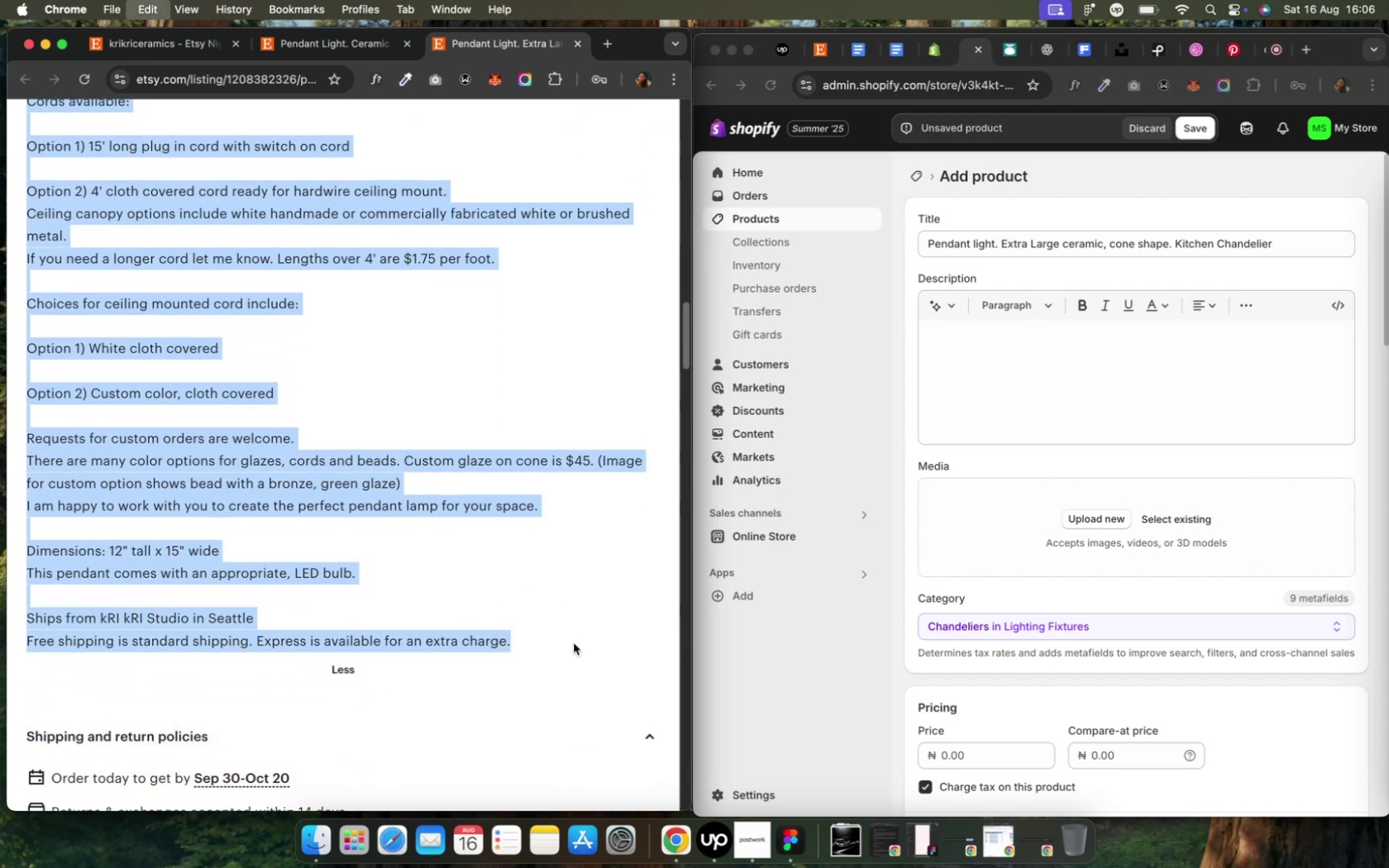 
key(Meta+C)
 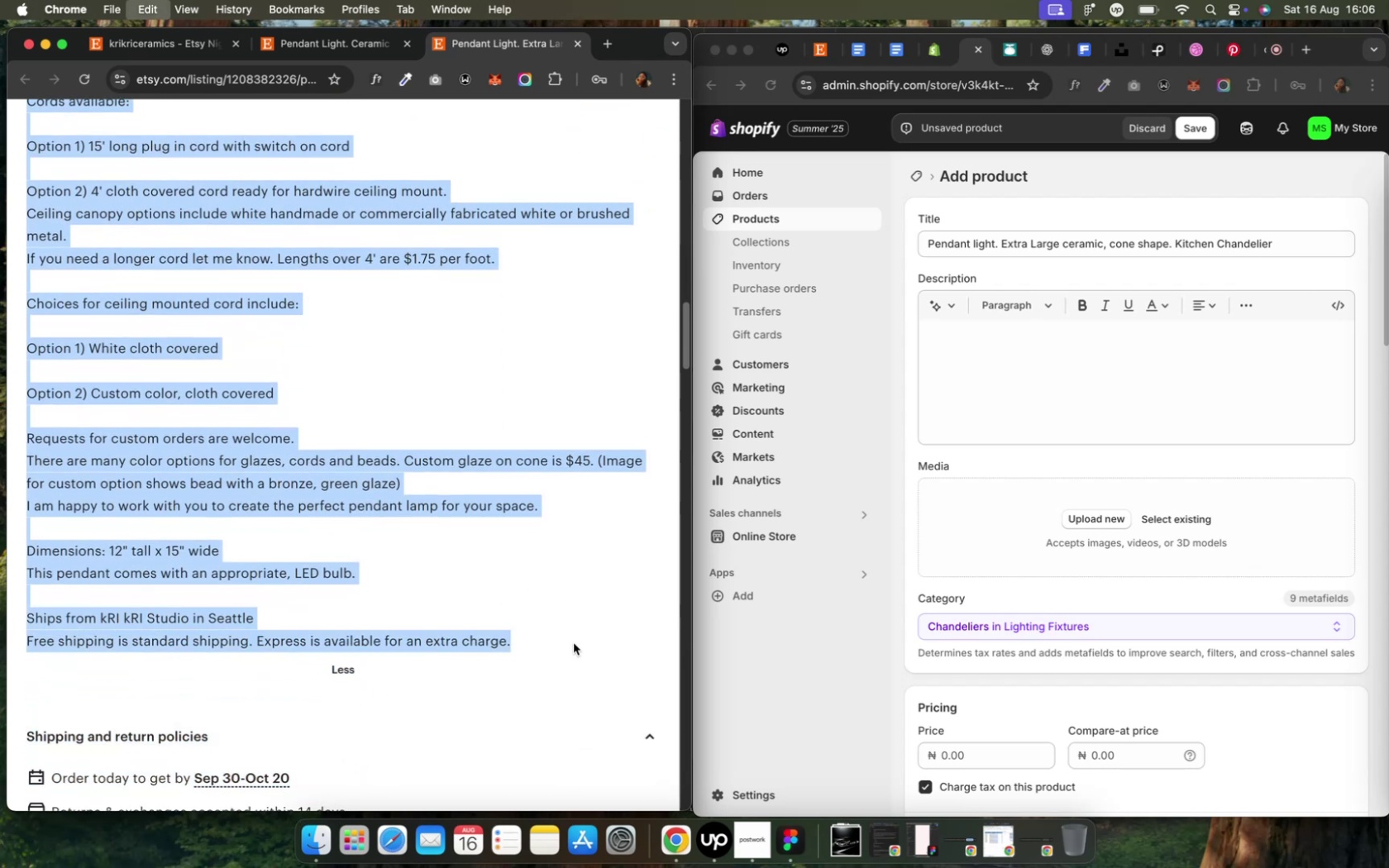 
key(Meta+C)
 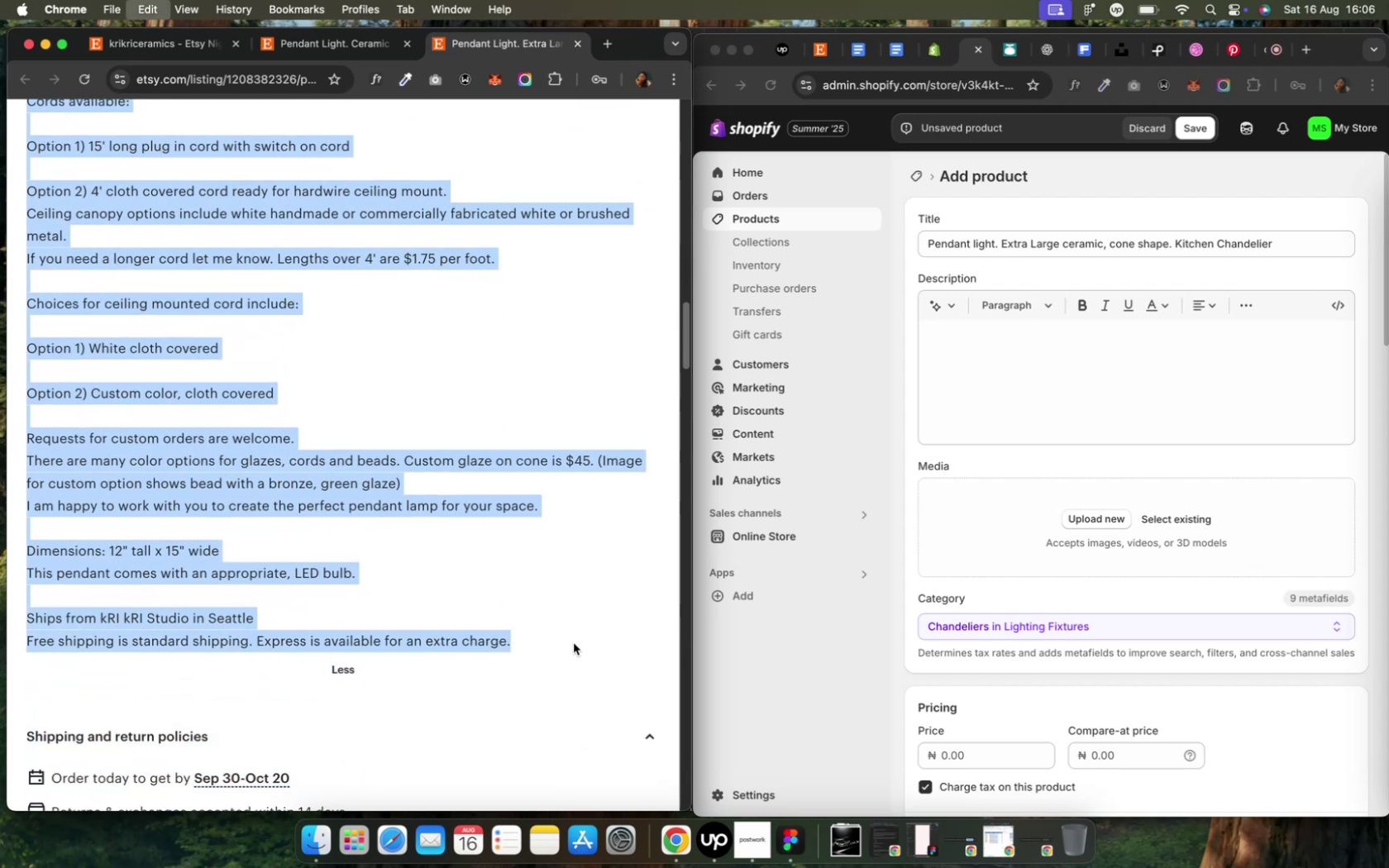 
key(Meta+C)
 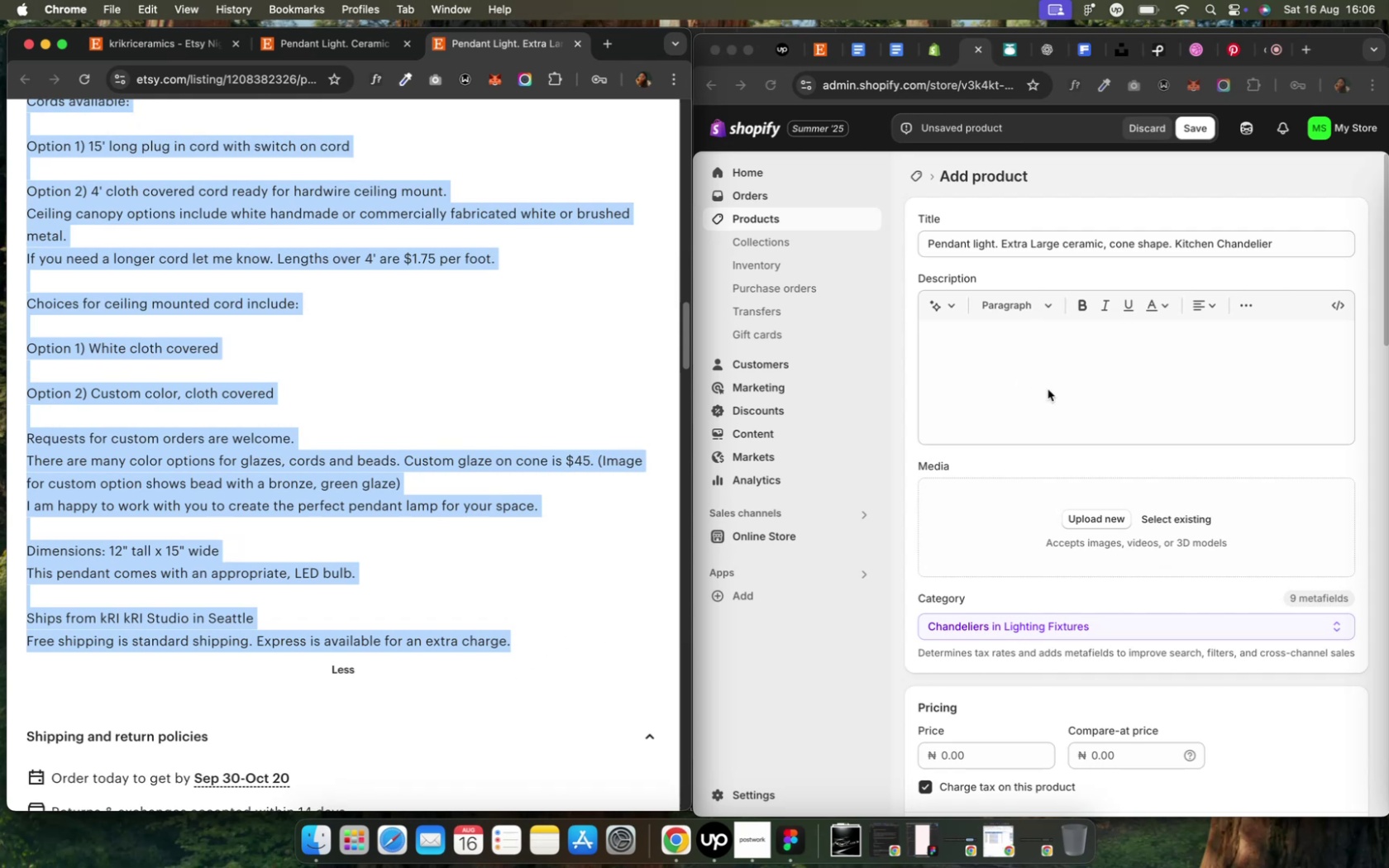 
left_click([1047, 389])
 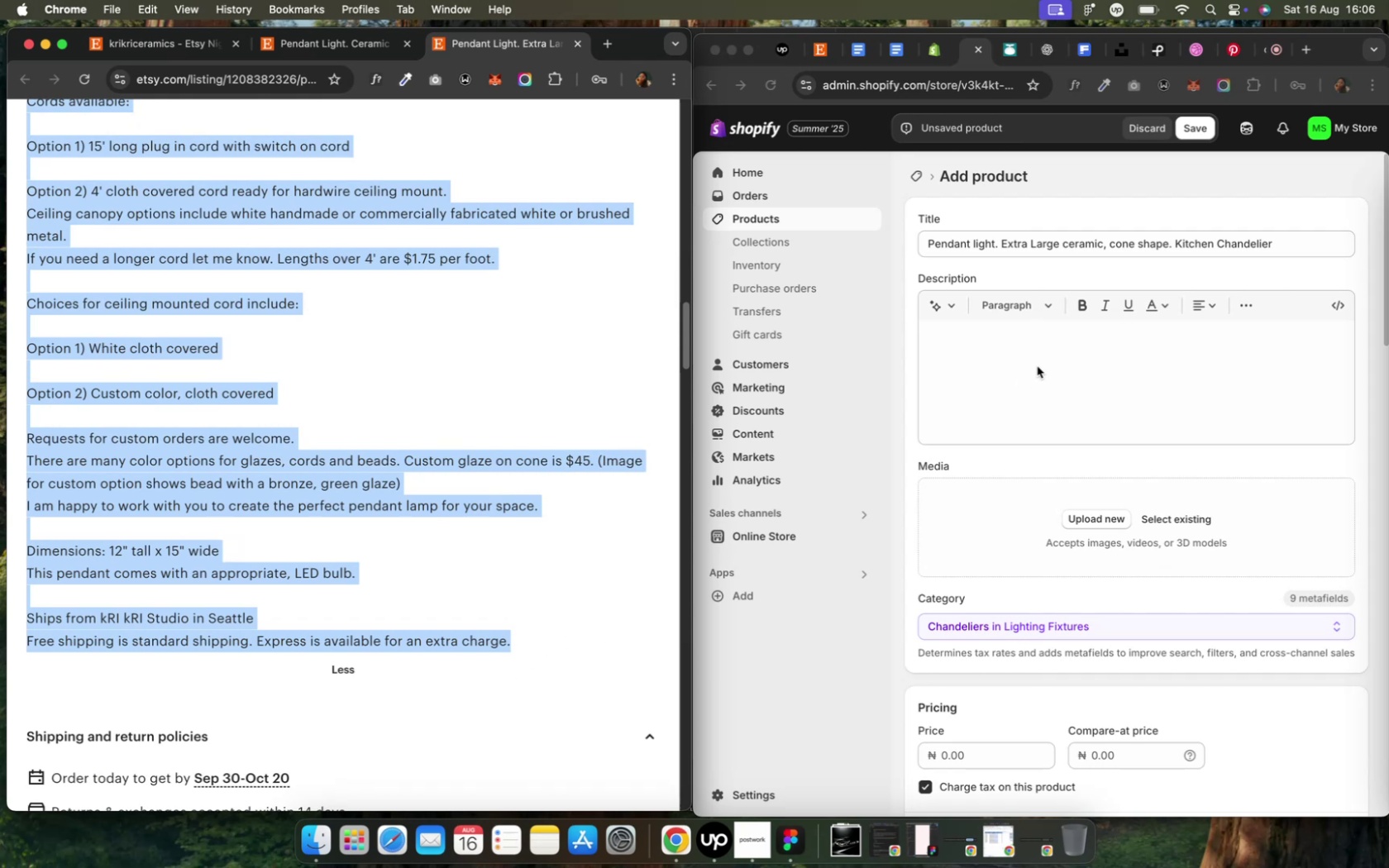 
left_click([1036, 366])
 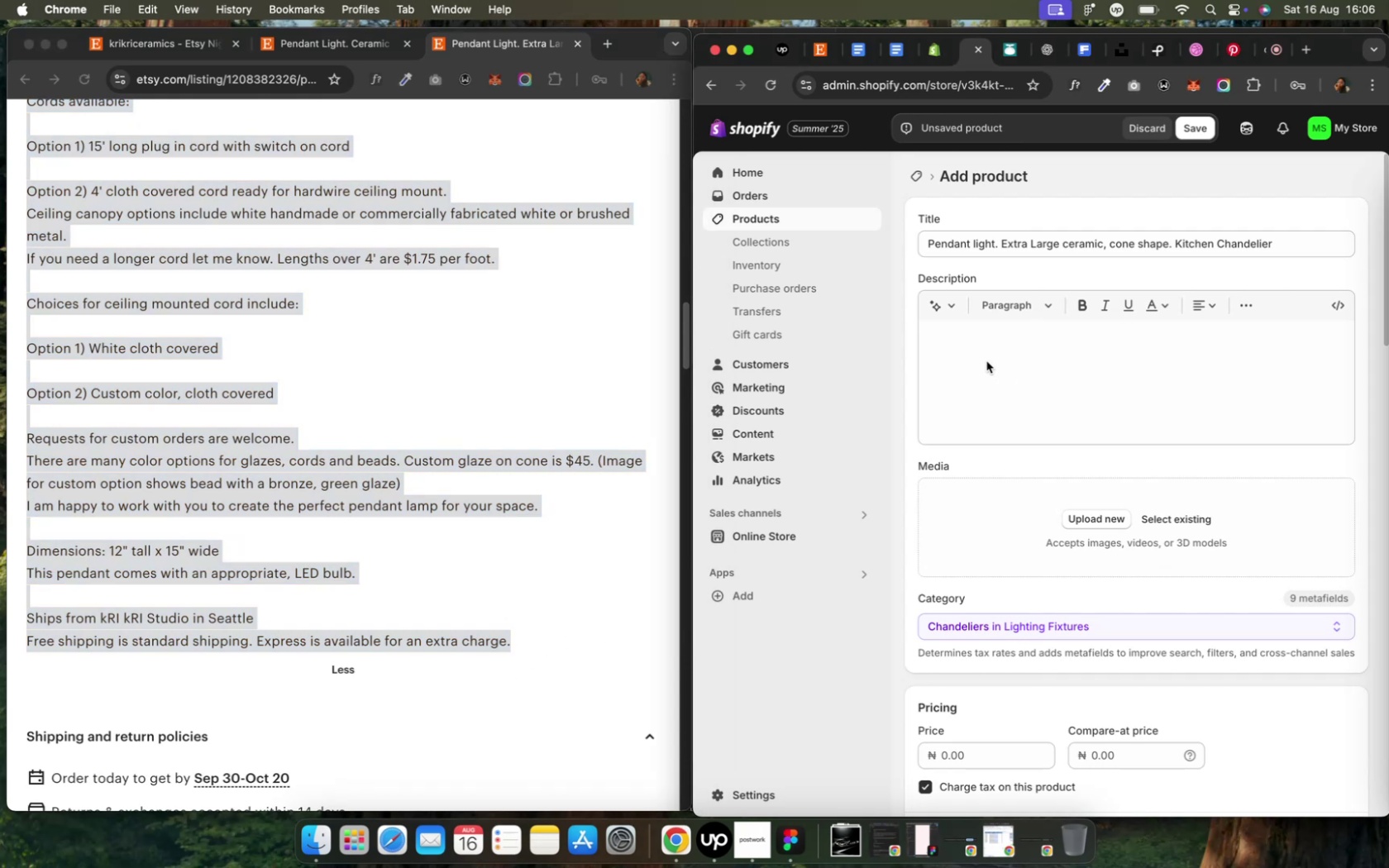 
left_click([985, 361])
 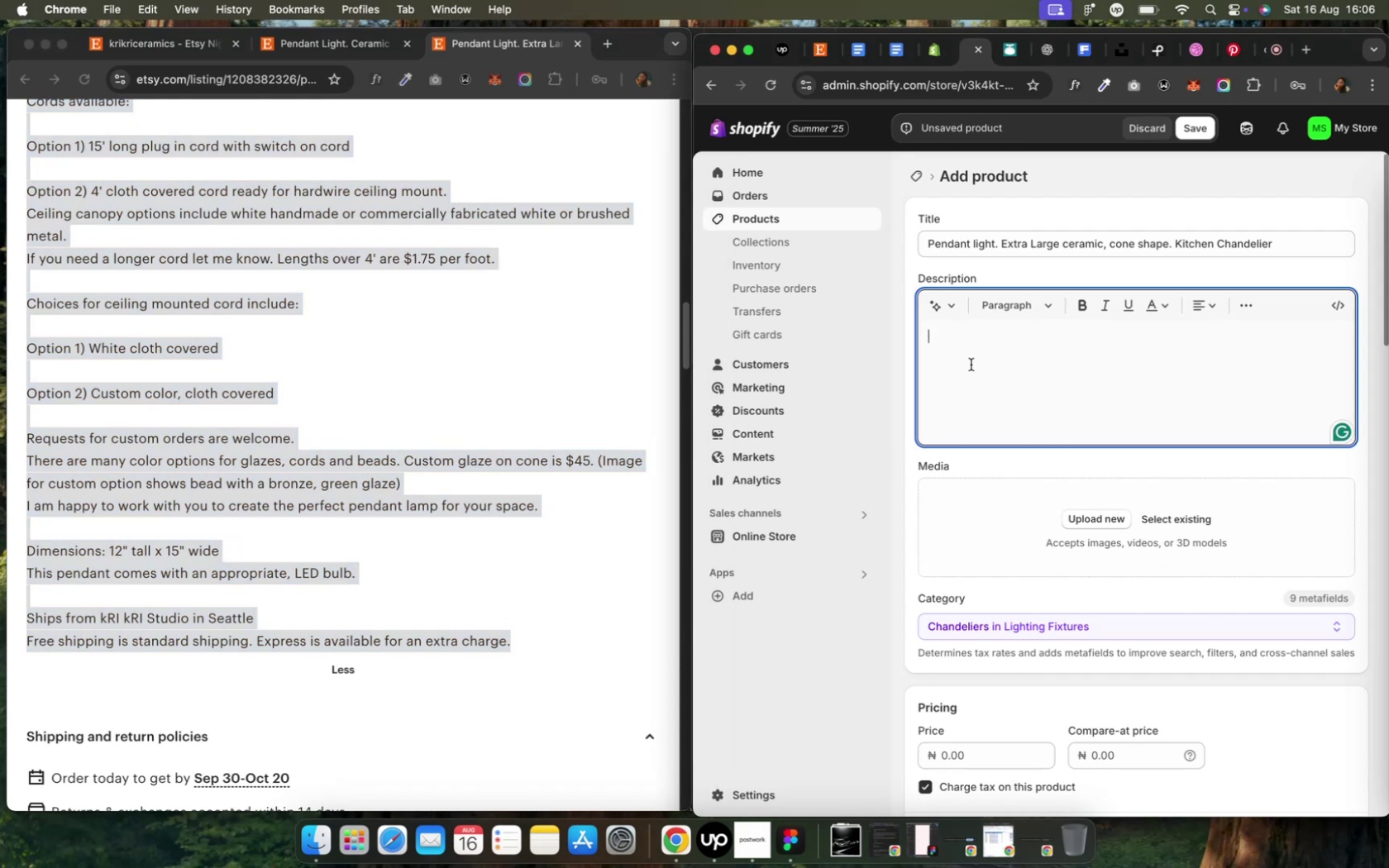 
key(Meta+V)
 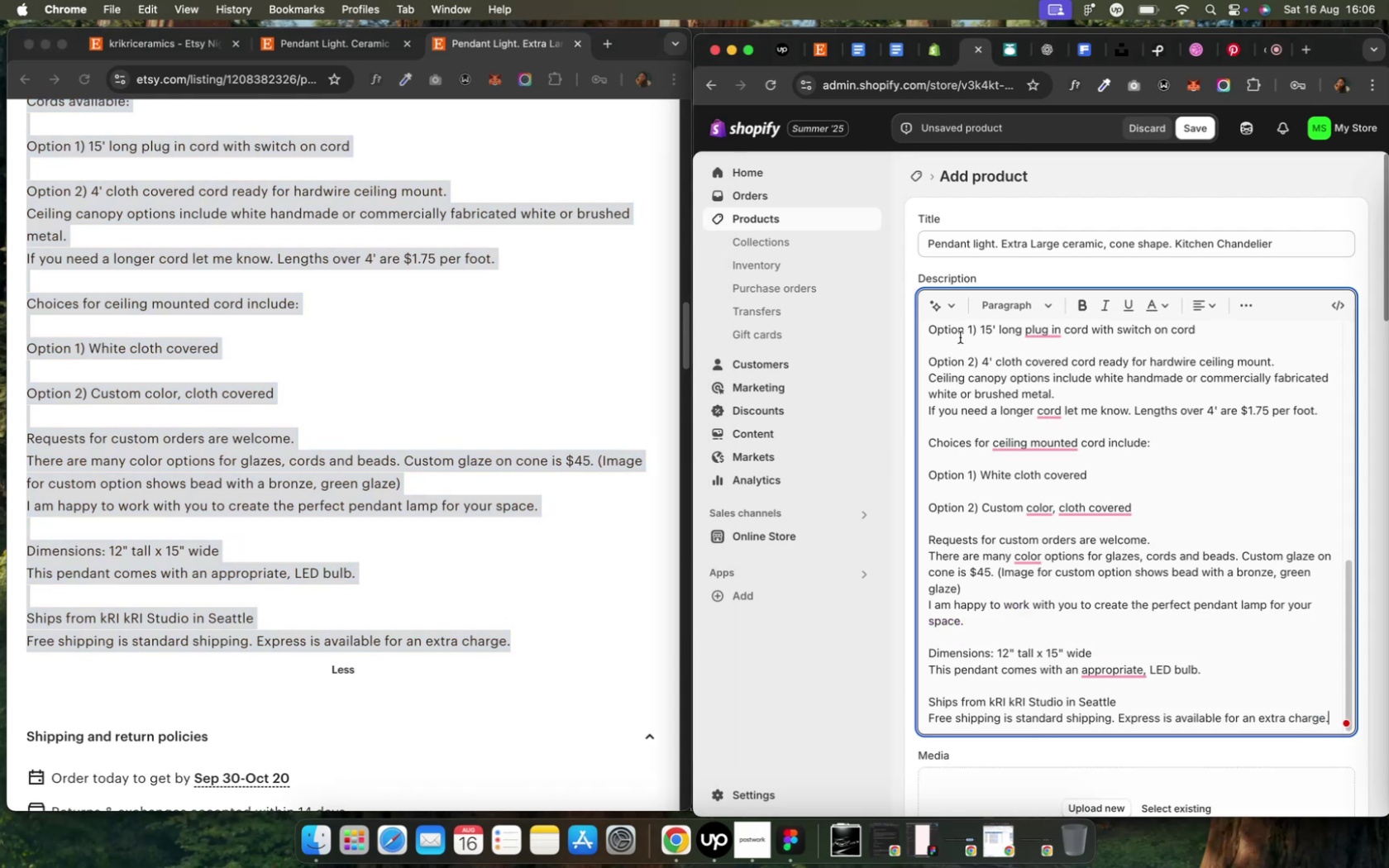 
scroll: coordinate [1023, 549], scroll_direction: down, amount: 9.0
 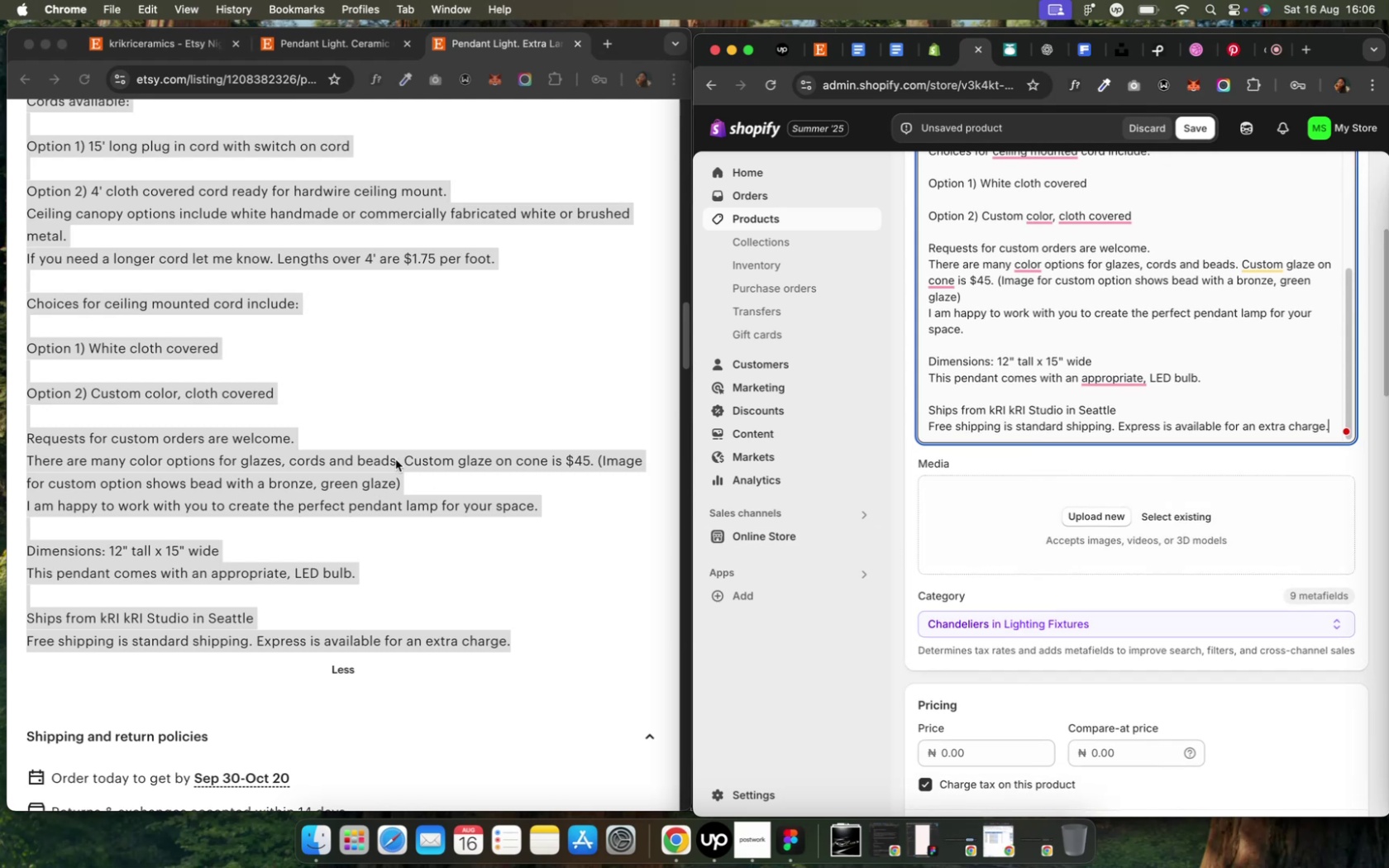 
left_click([399, 455])
 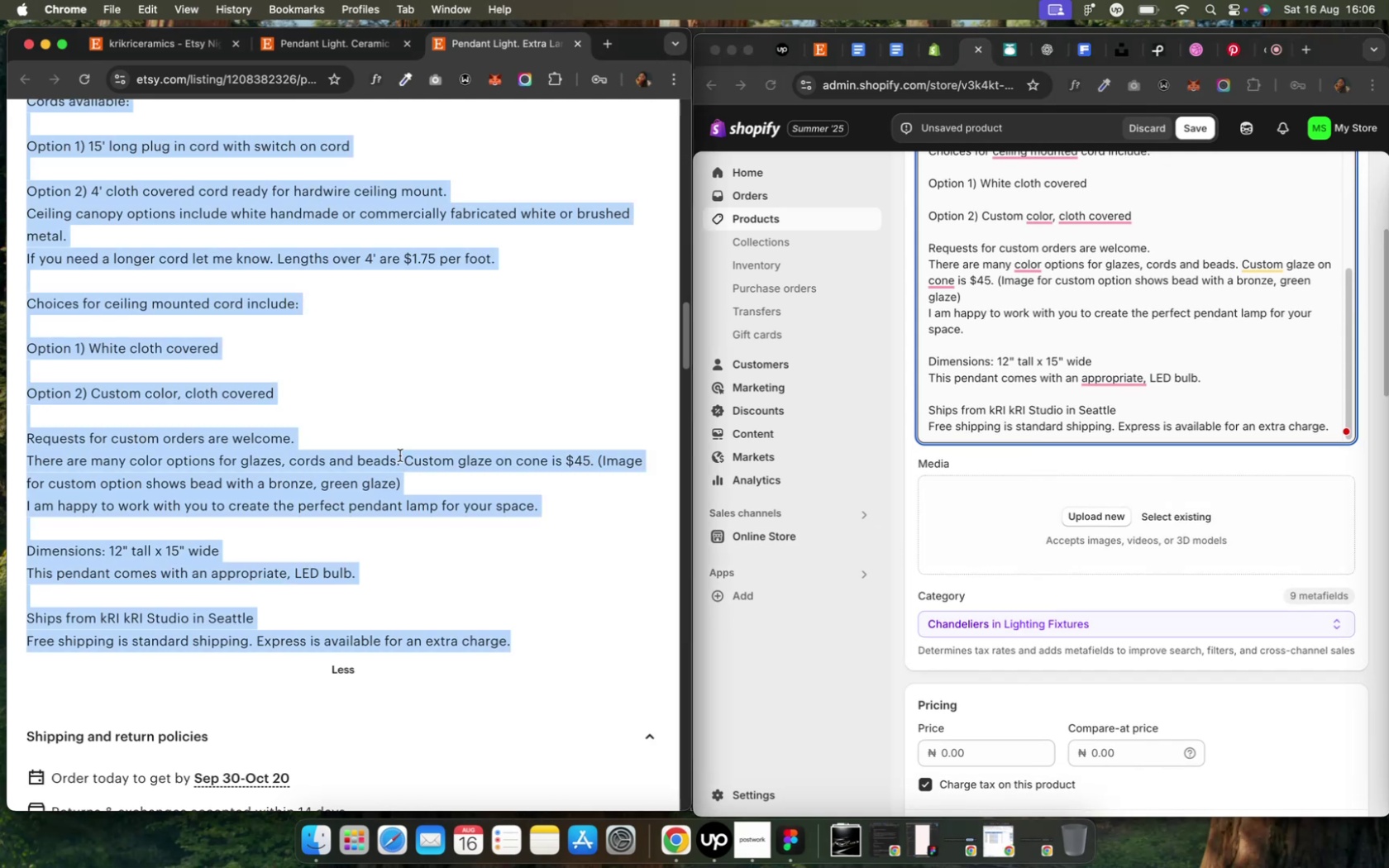 
scroll: coordinate [399, 455], scroll_direction: up, amount: 32.0
 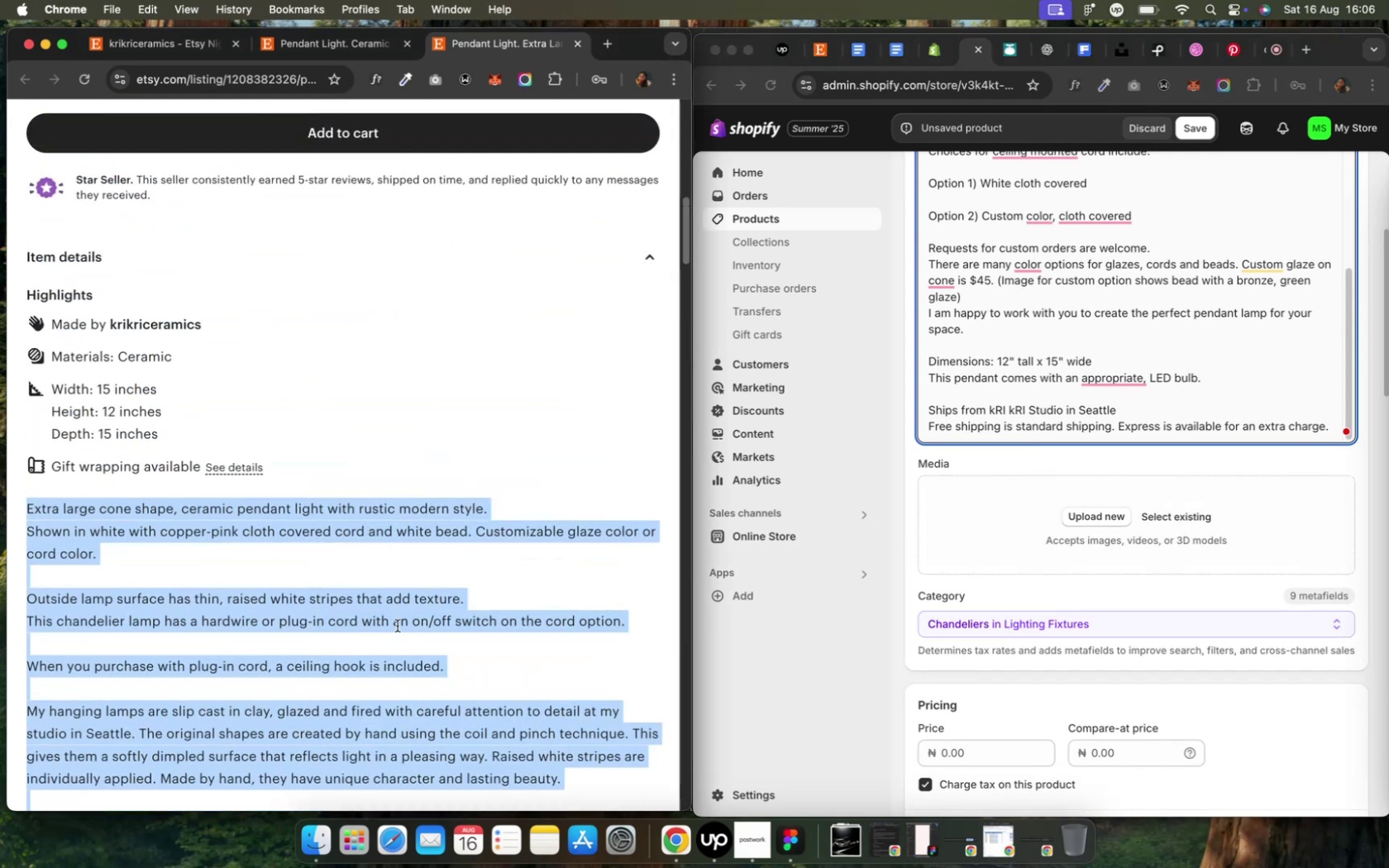 
left_click([399, 641])
 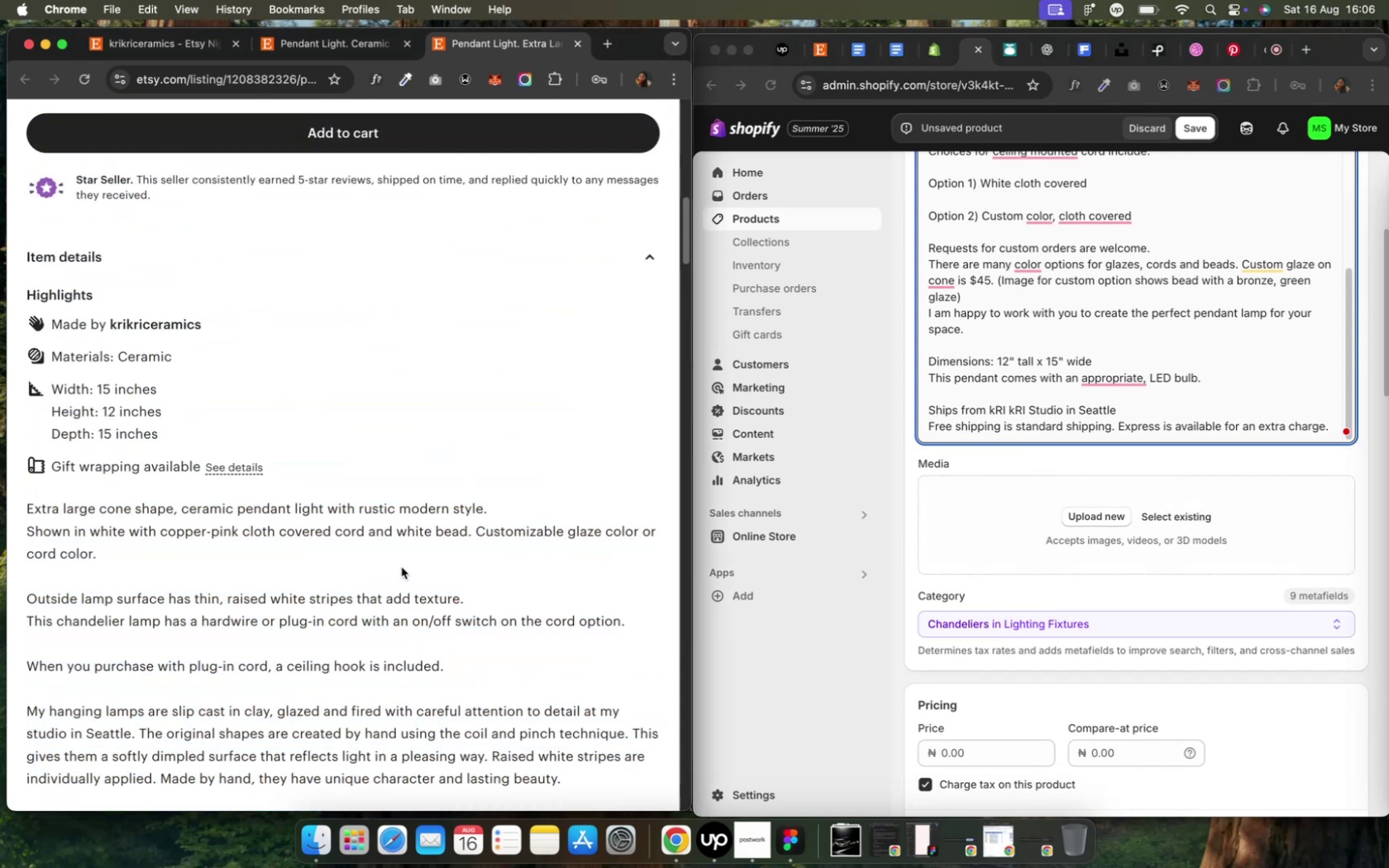 
scroll: coordinate [401, 565], scroll_direction: up, amount: 17.0
 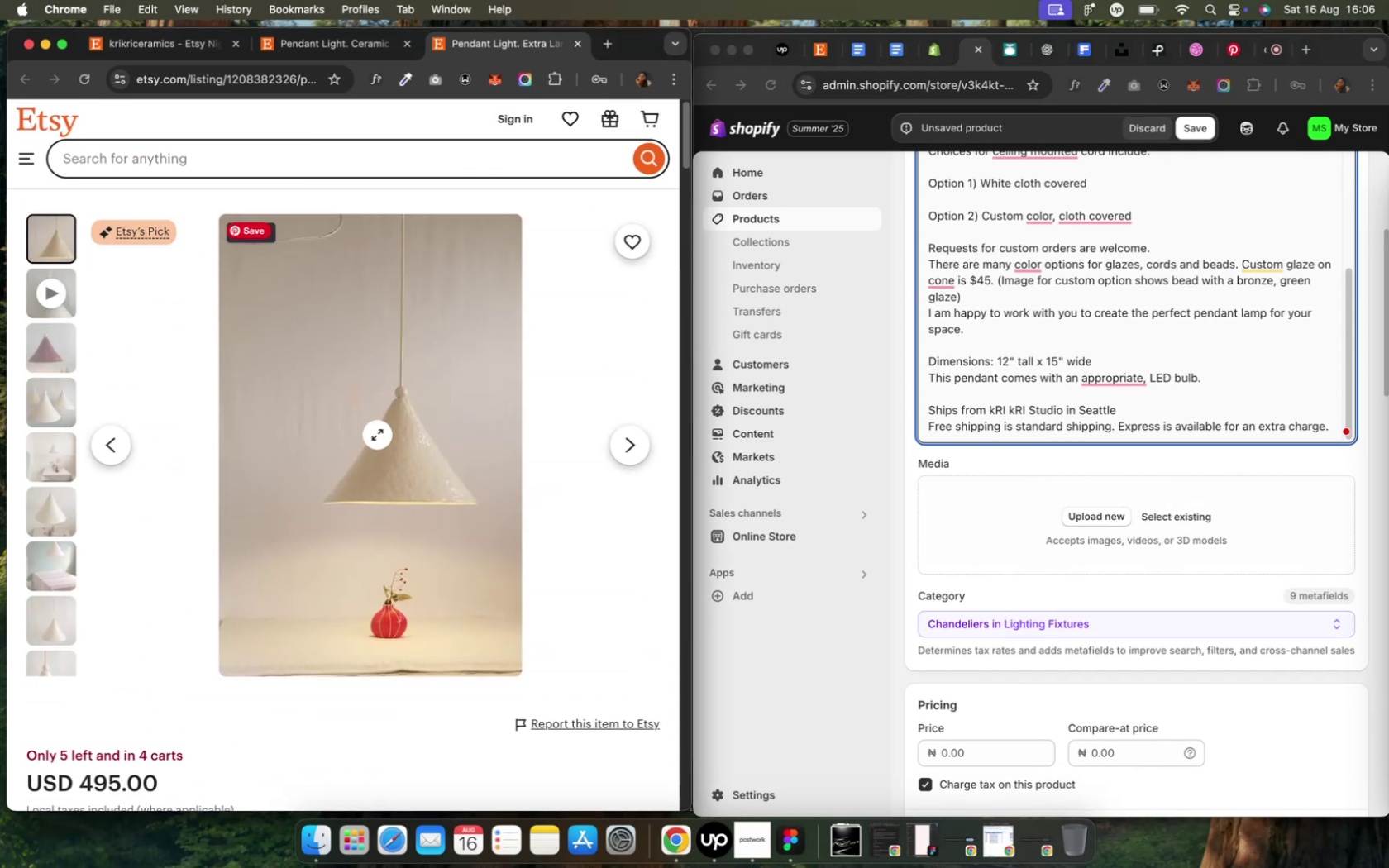 
right_click([377, 435])
 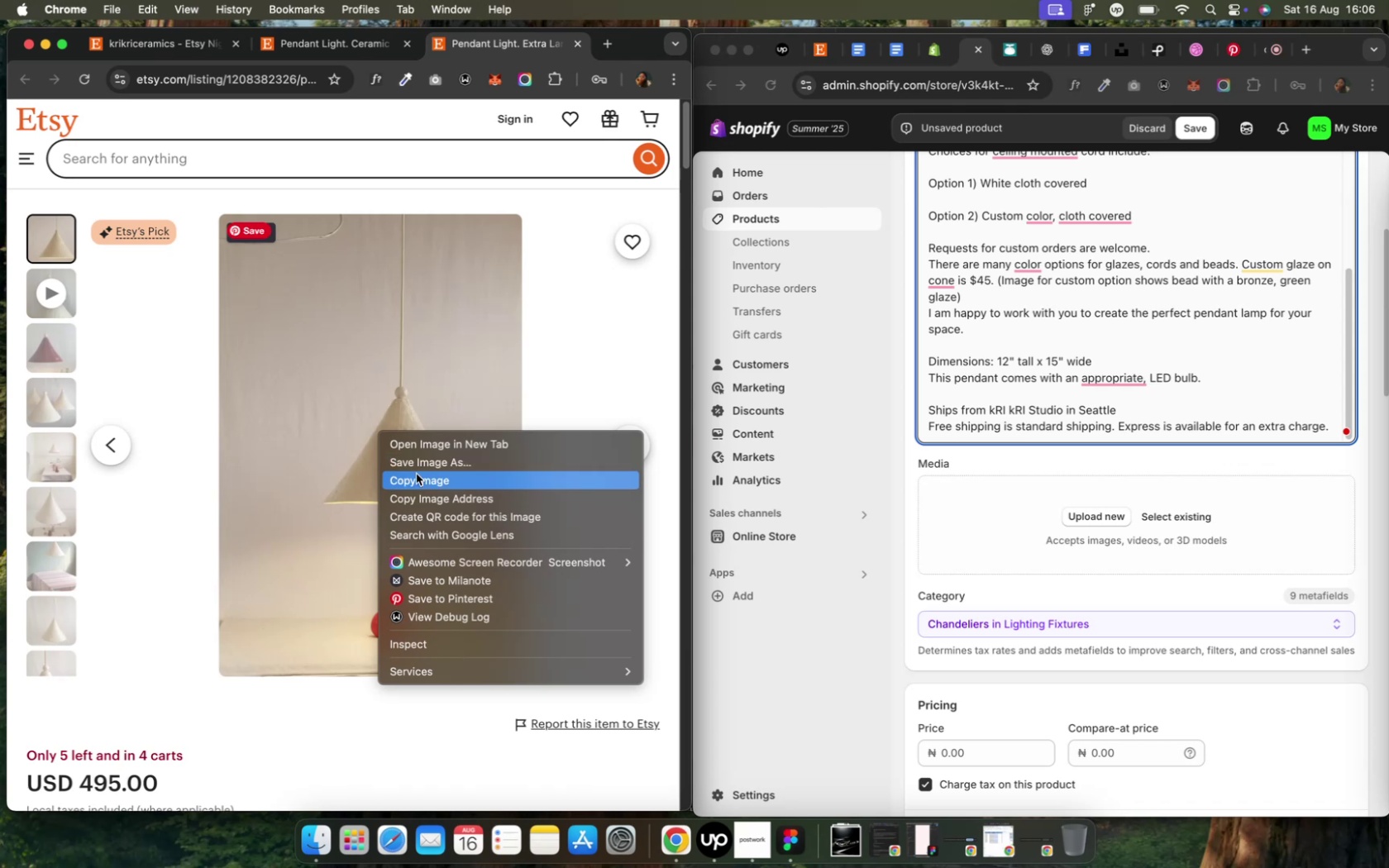 
left_click([417, 474])
 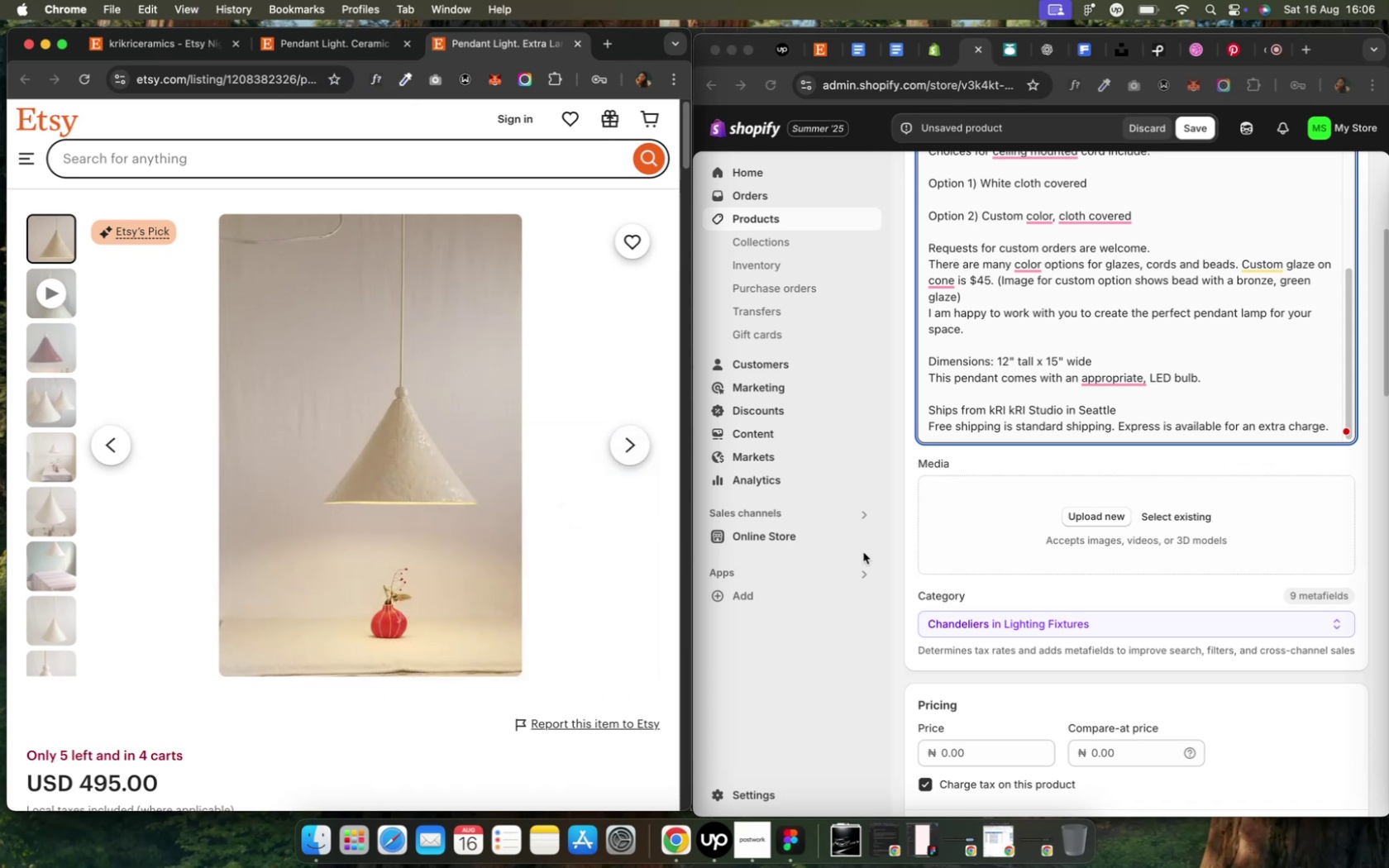 
wait(7.43)
 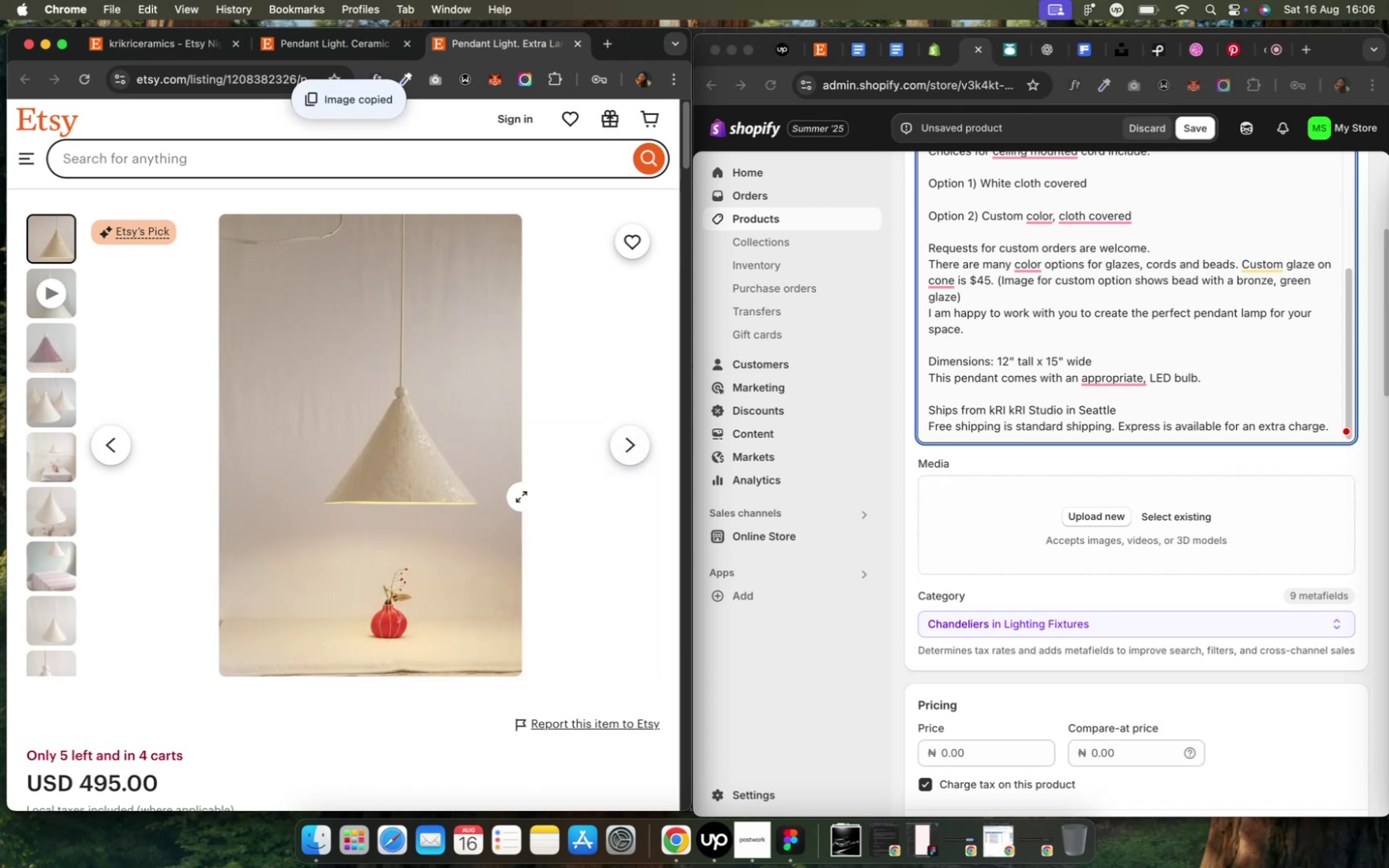 
key(Control+ArrowUp)
 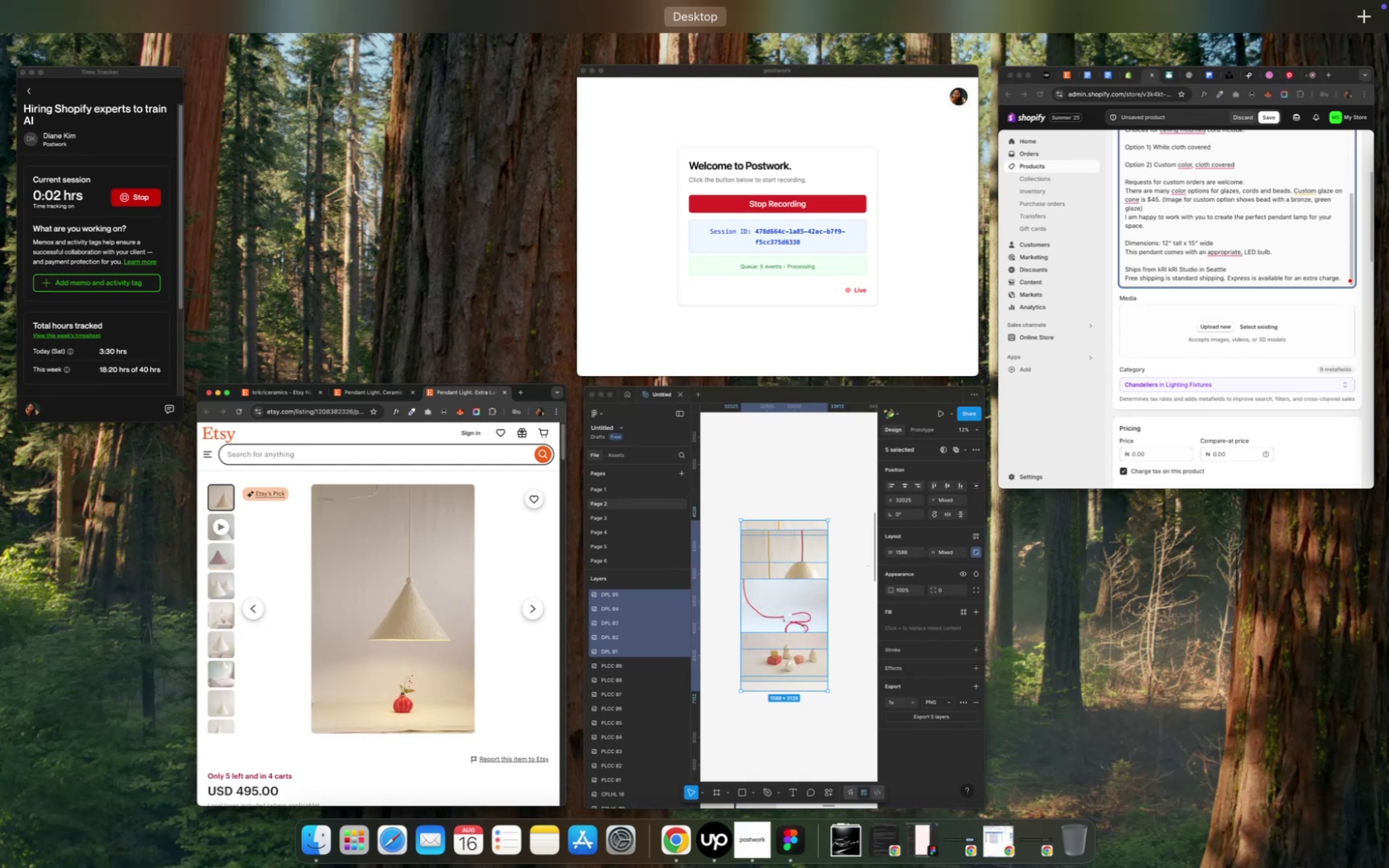 
left_click([909, 751])
 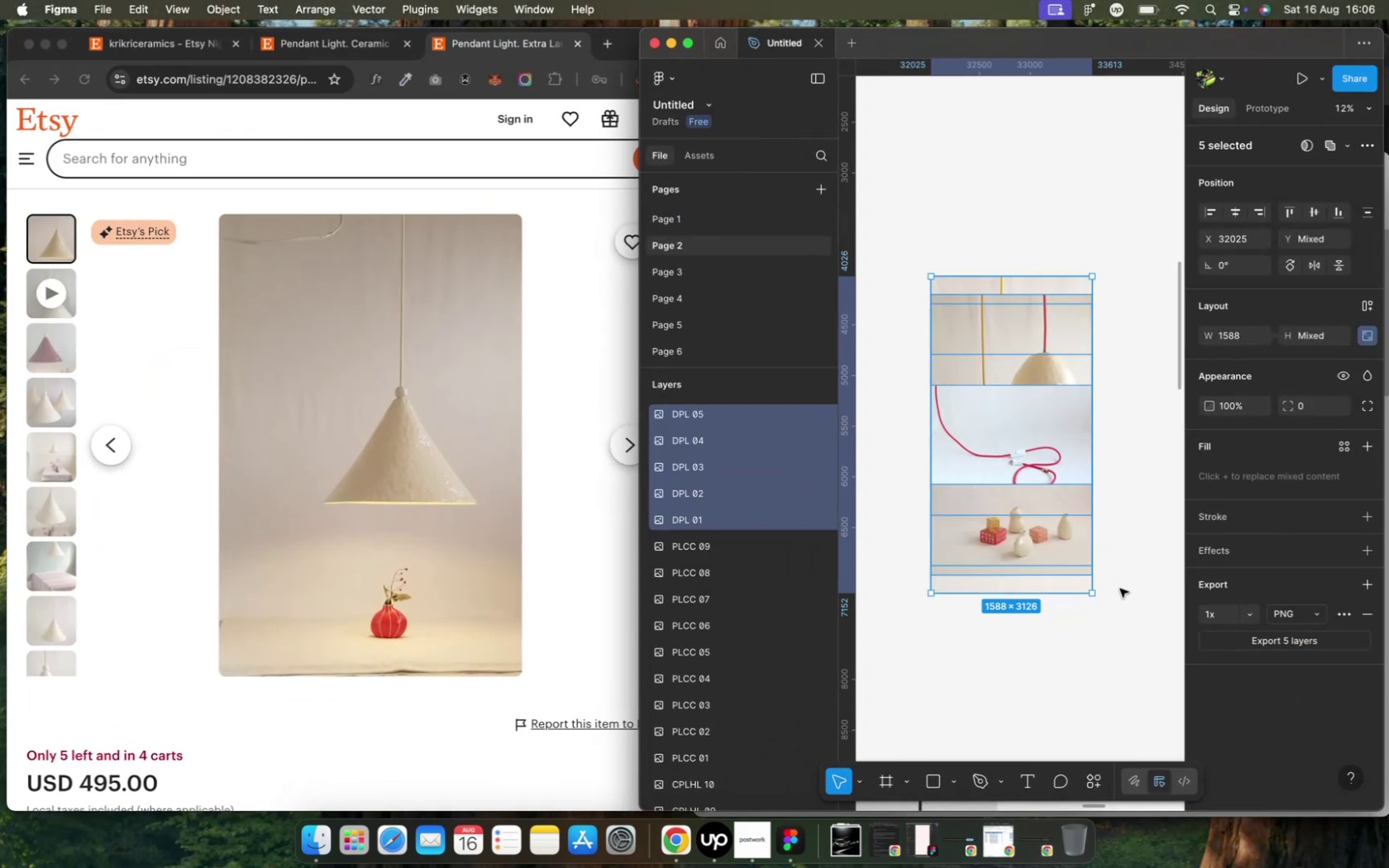 
left_click([1119, 589])
 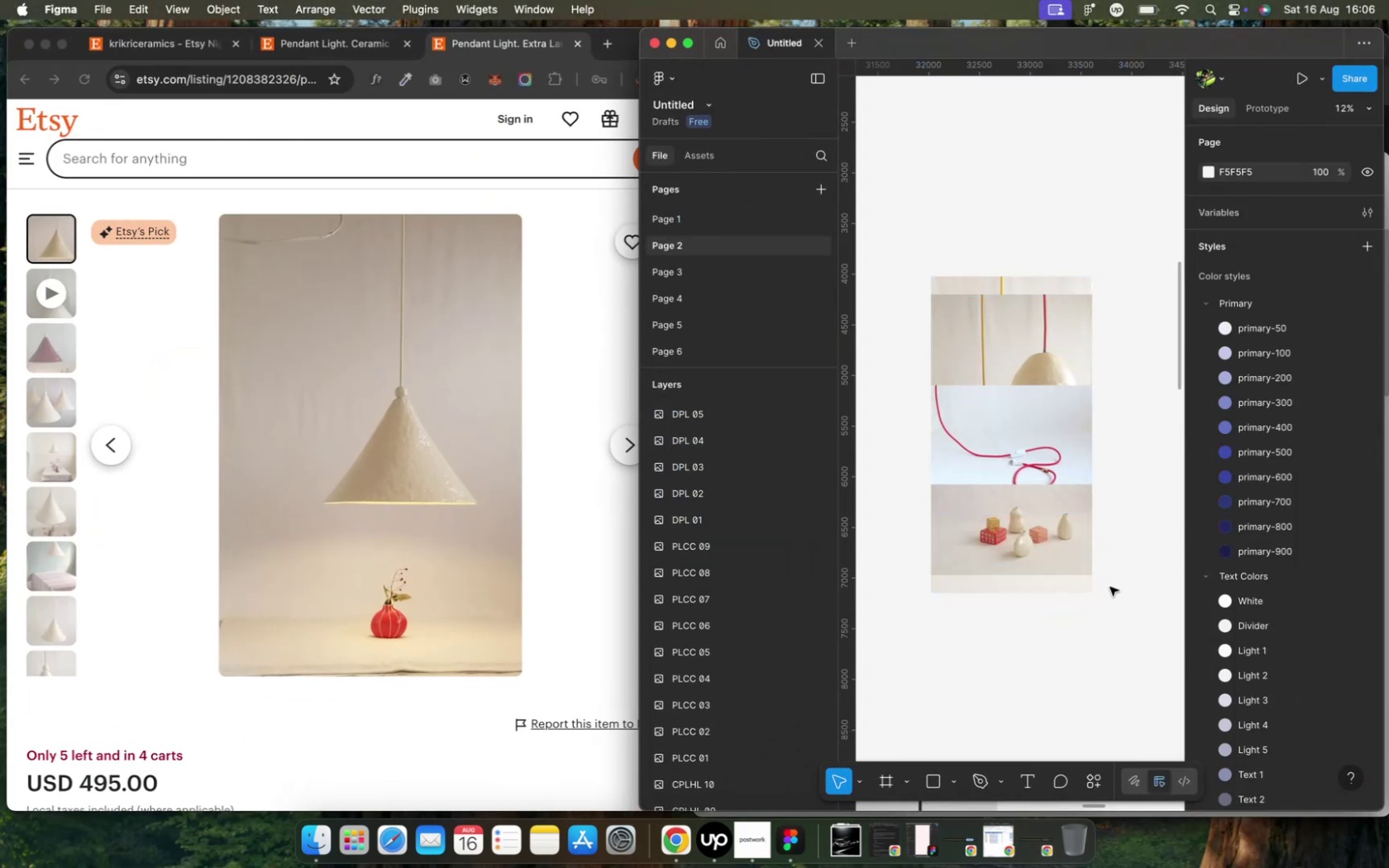 
hold_key(key=ShiftLeft, duration=2.43)
scroll: coordinate [1109, 587], scroll_direction: down, amount: 4.0
 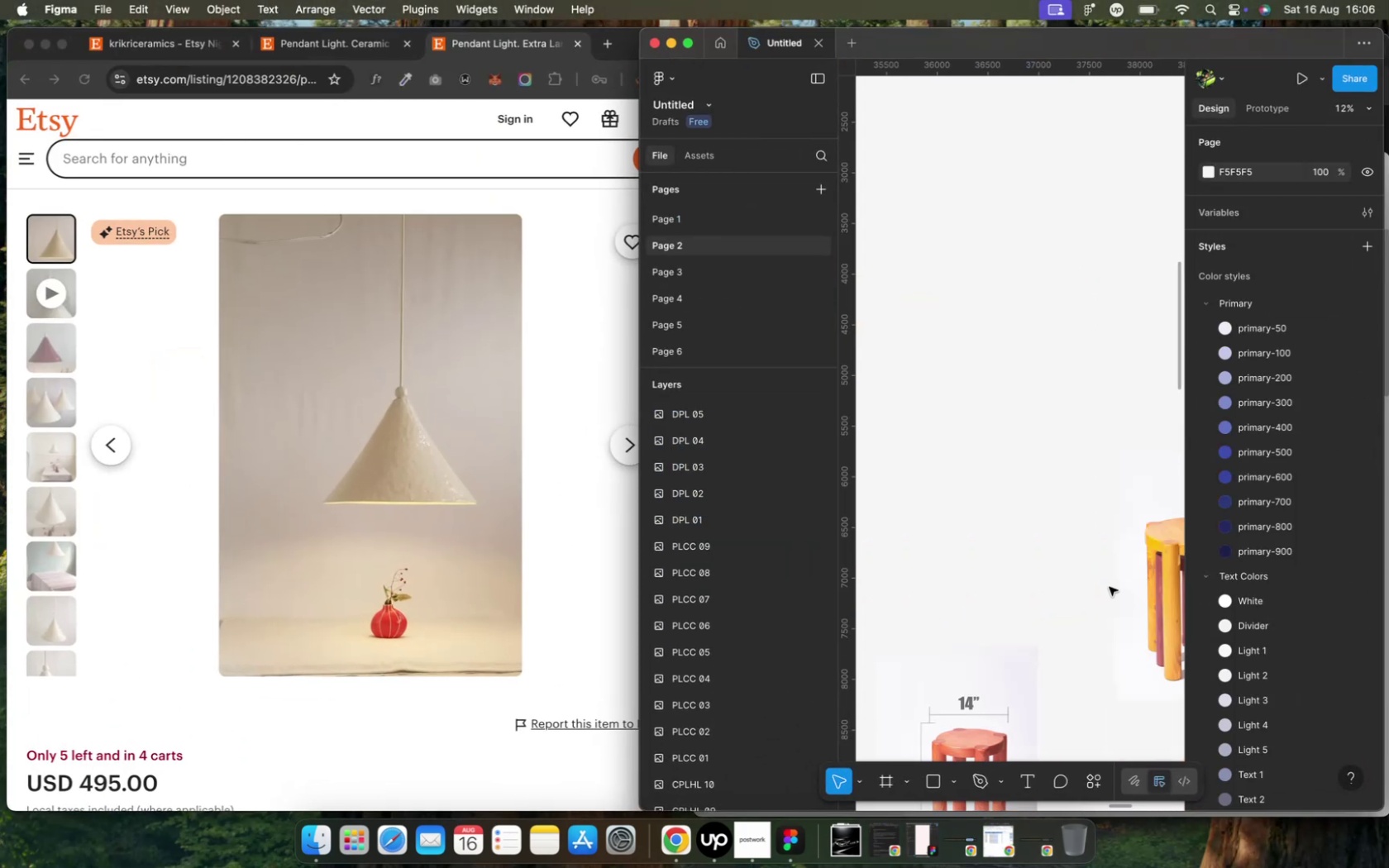 
left_click([1086, 579])
 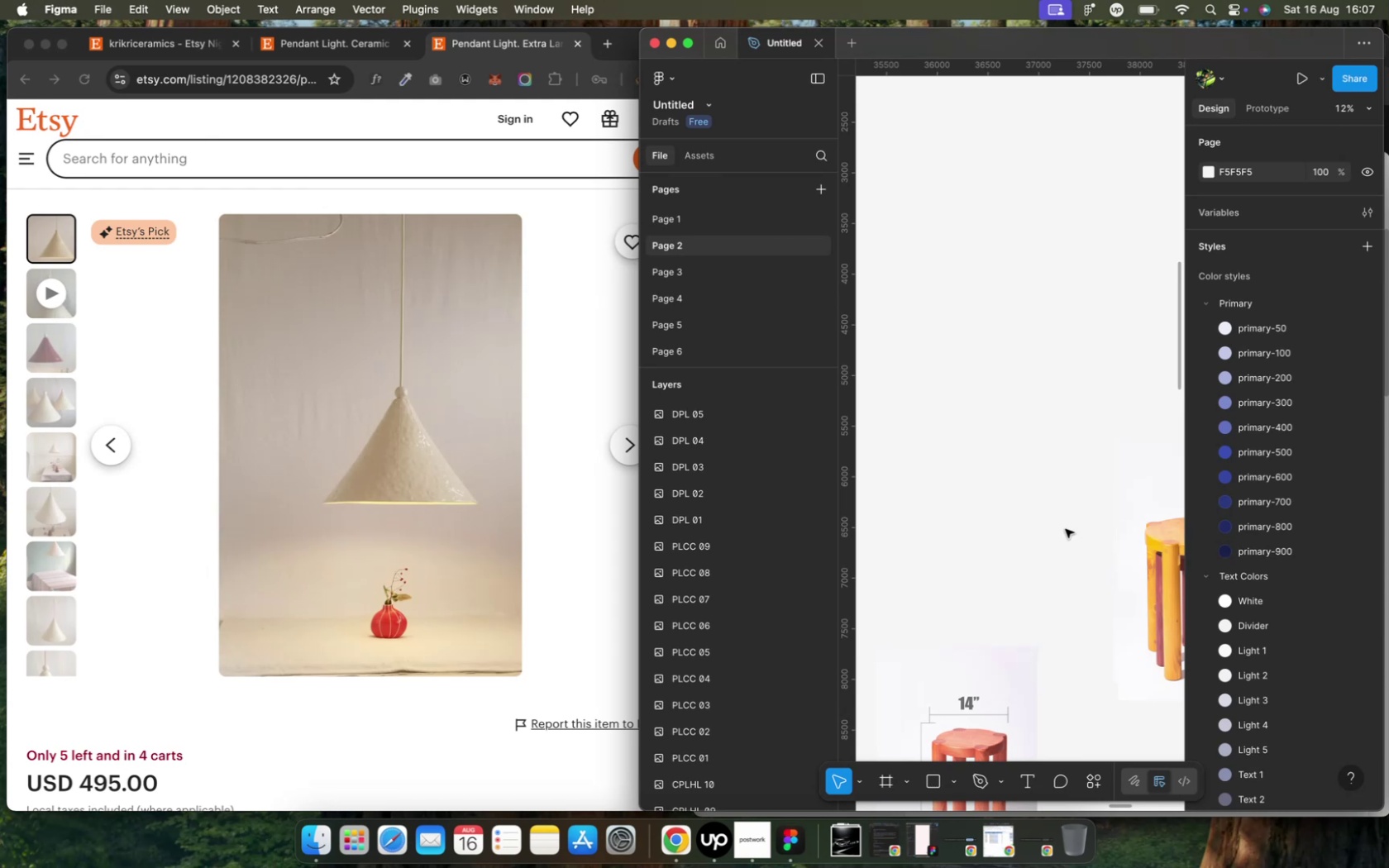 
scroll: coordinate [1064, 529], scroll_direction: up, amount: 1.0
 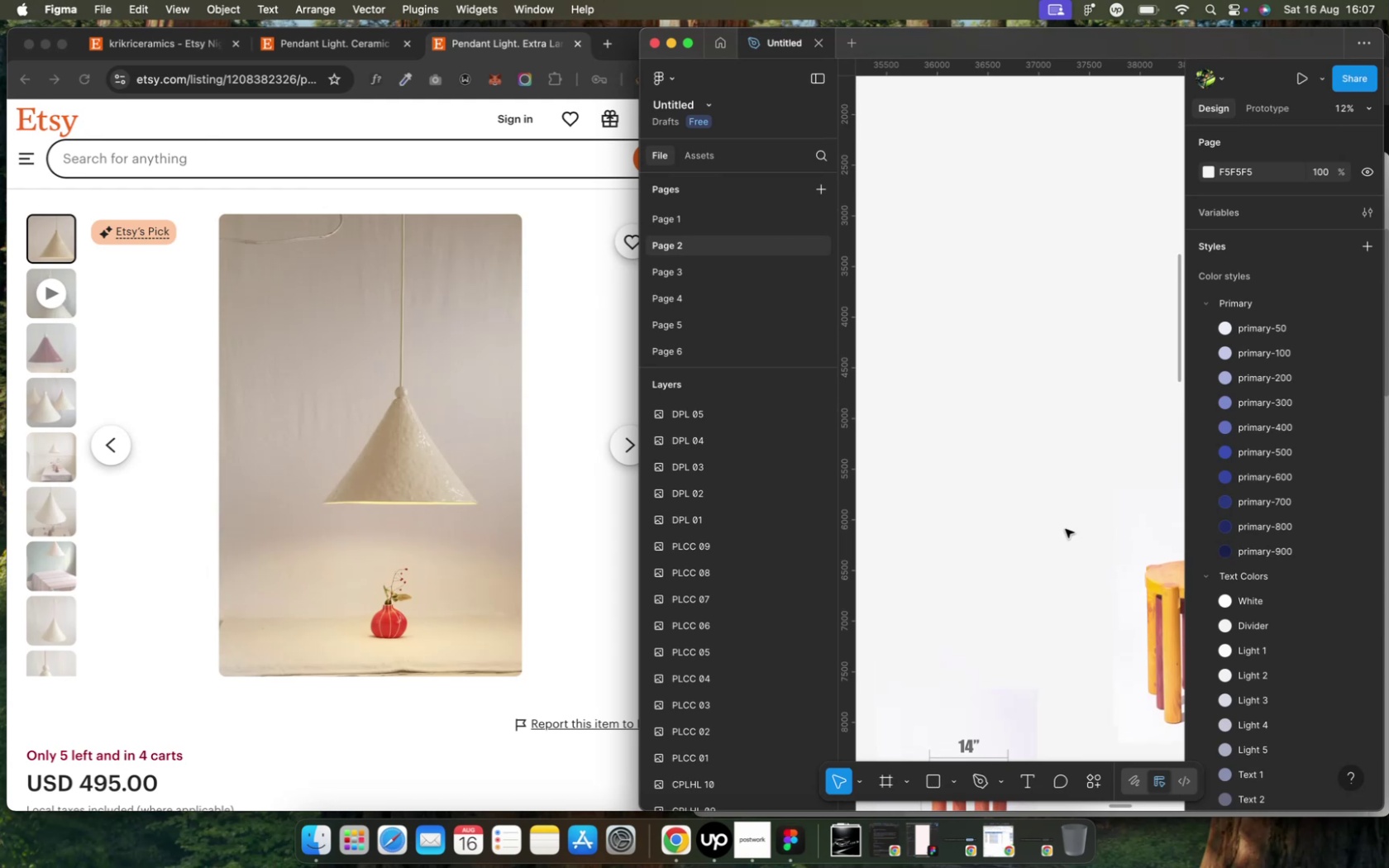 
key(Meta+V)
 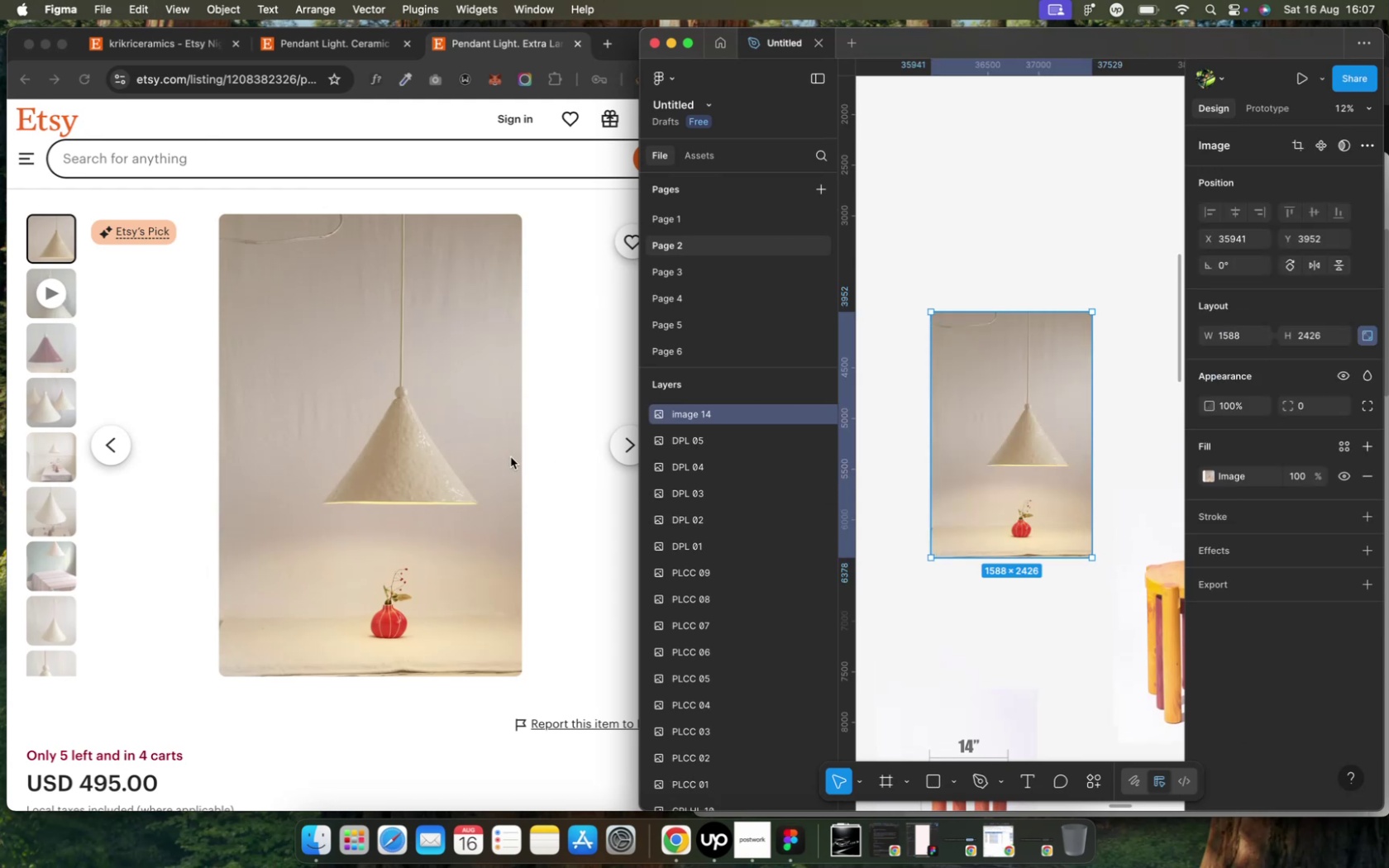 
wait(7.63)
 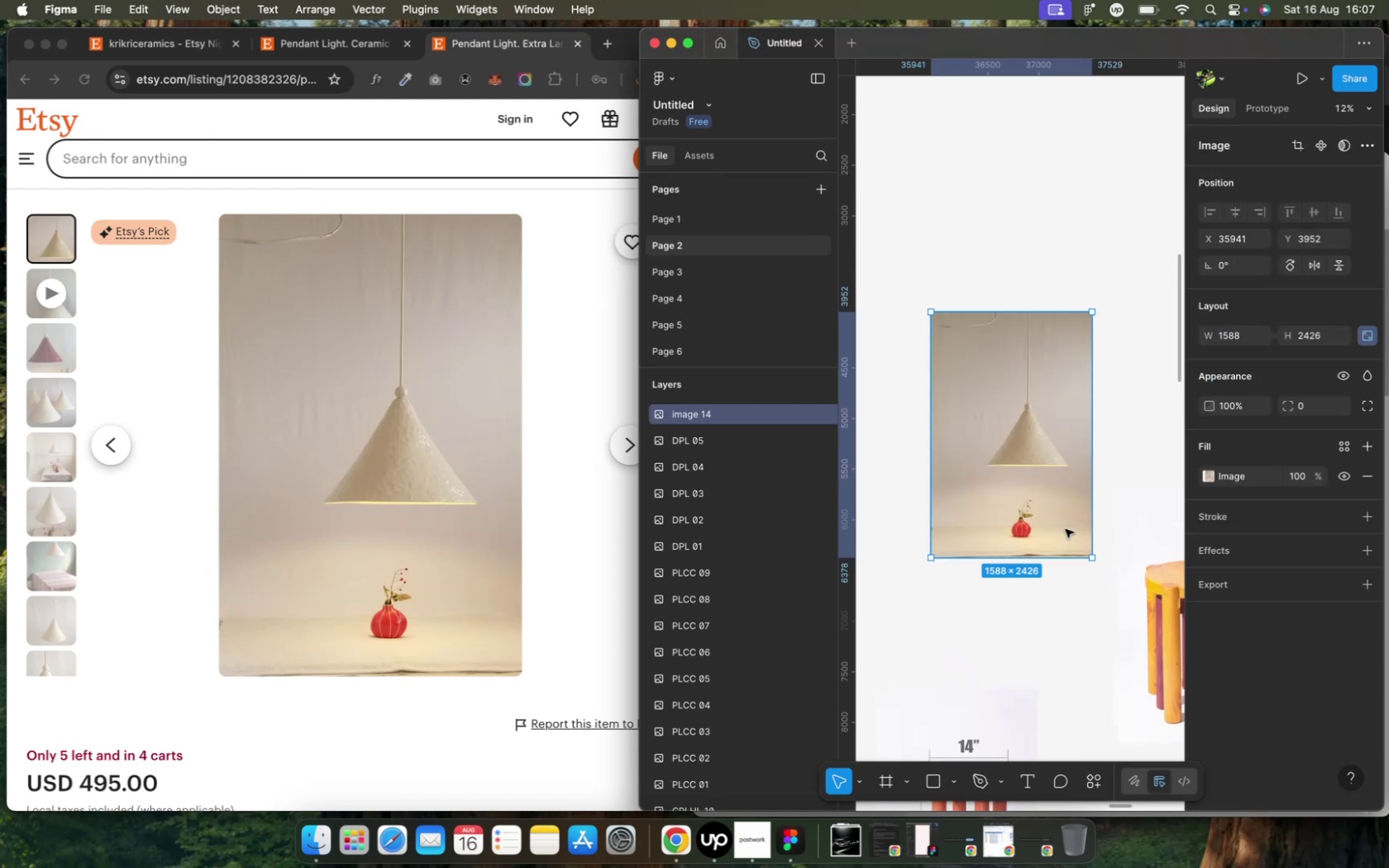 
left_click([155, 599])
 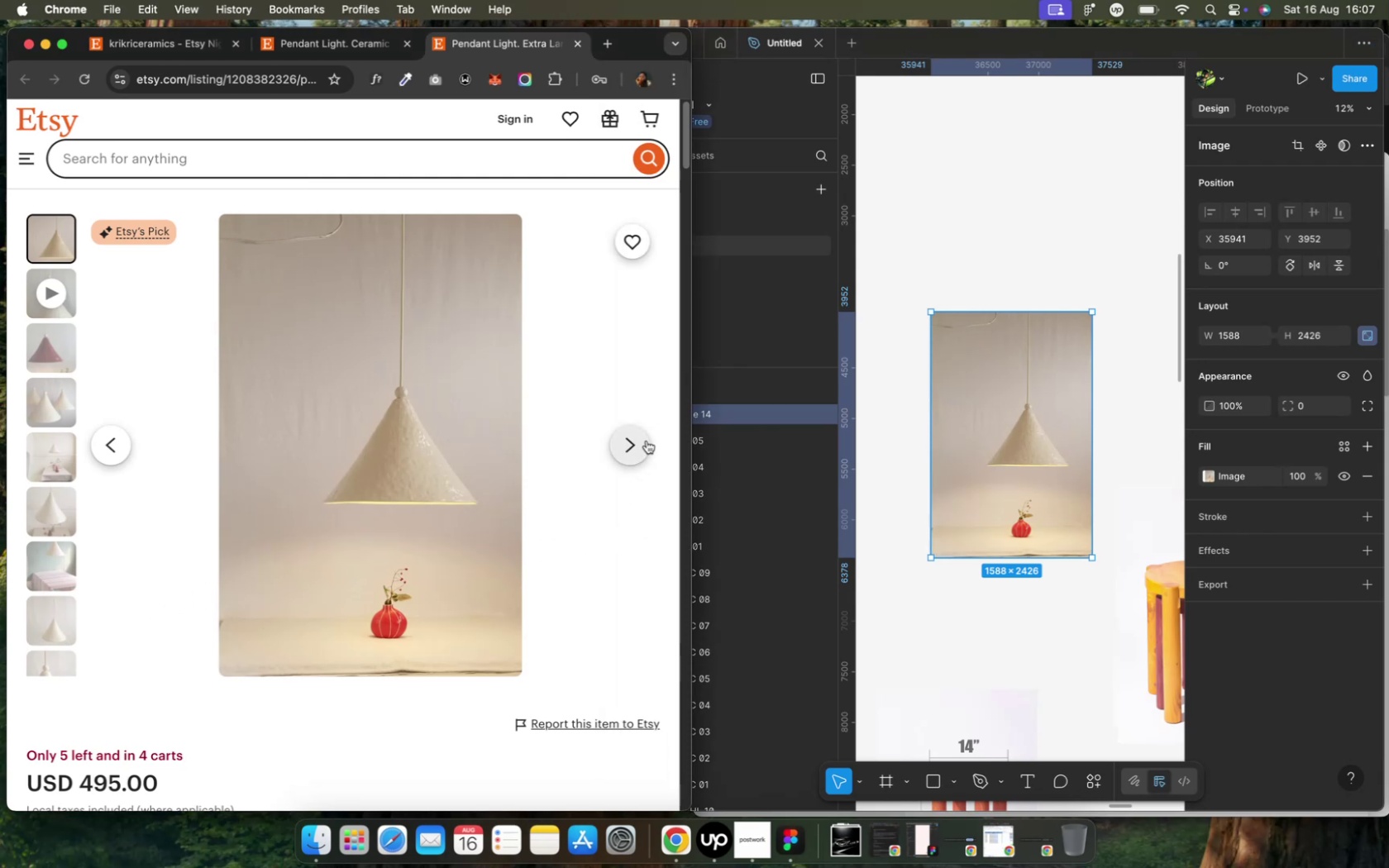 
left_click([637, 446])
 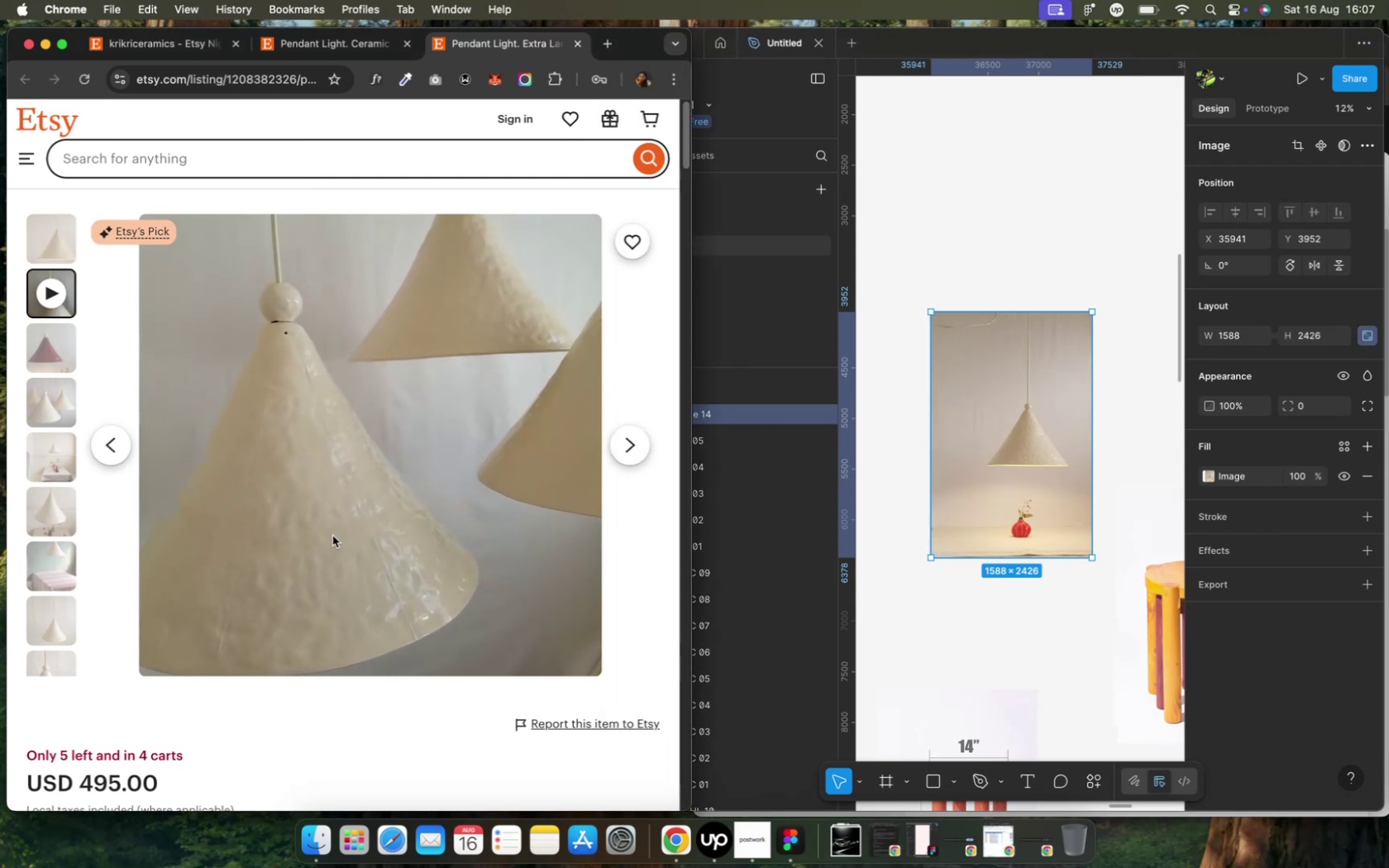 
wait(5.44)
 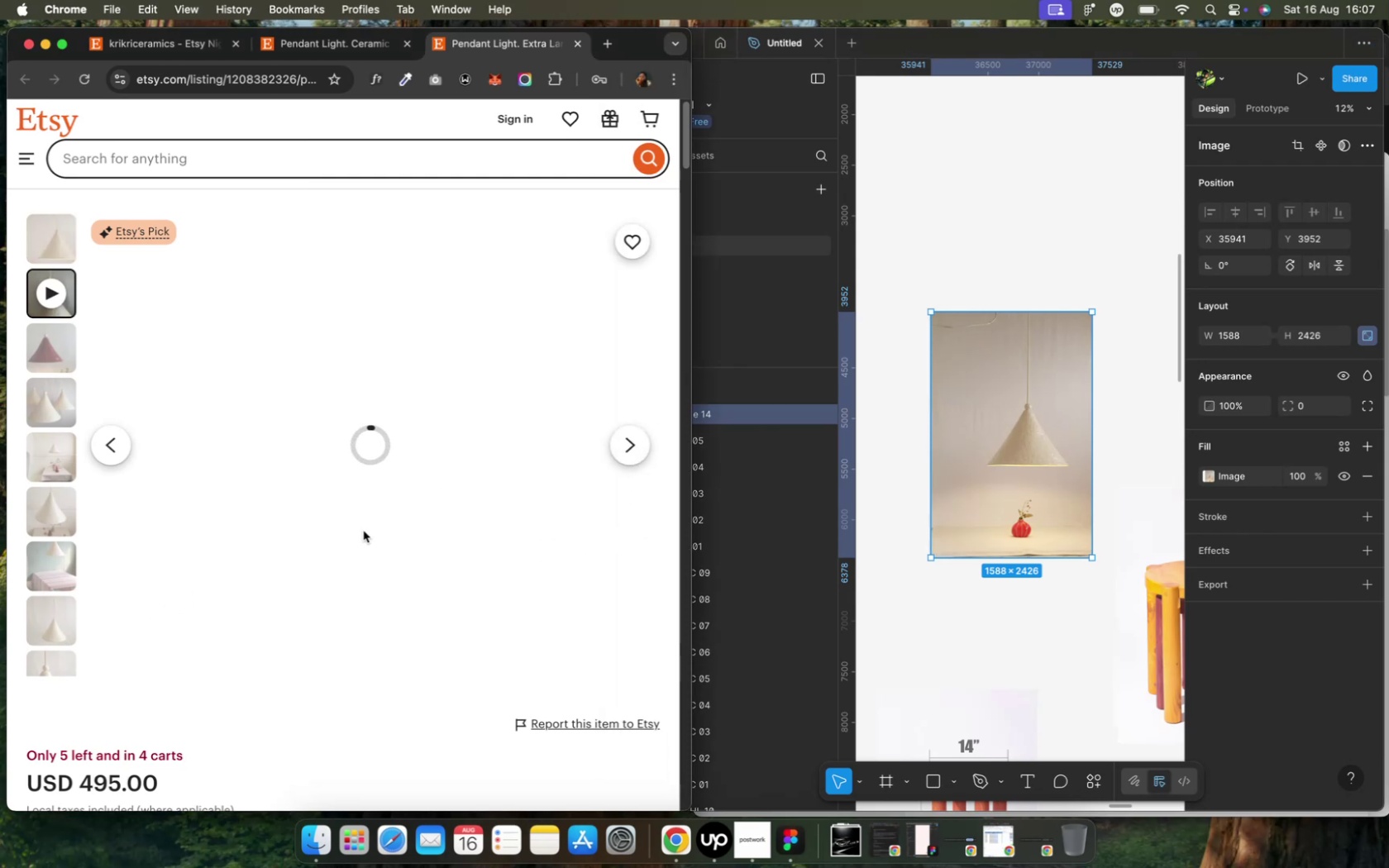 
left_click([630, 453])
 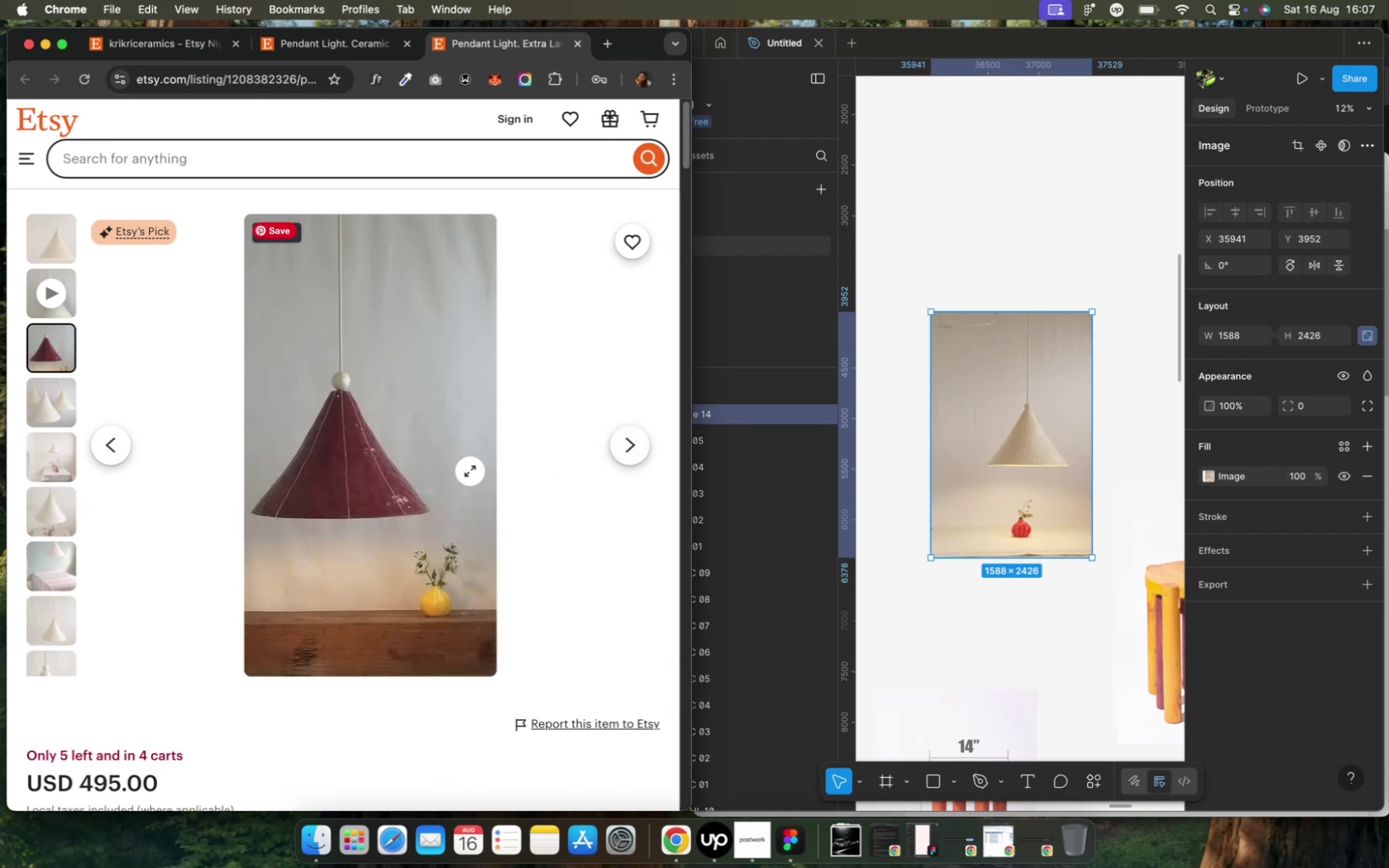 
right_click([349, 496])
 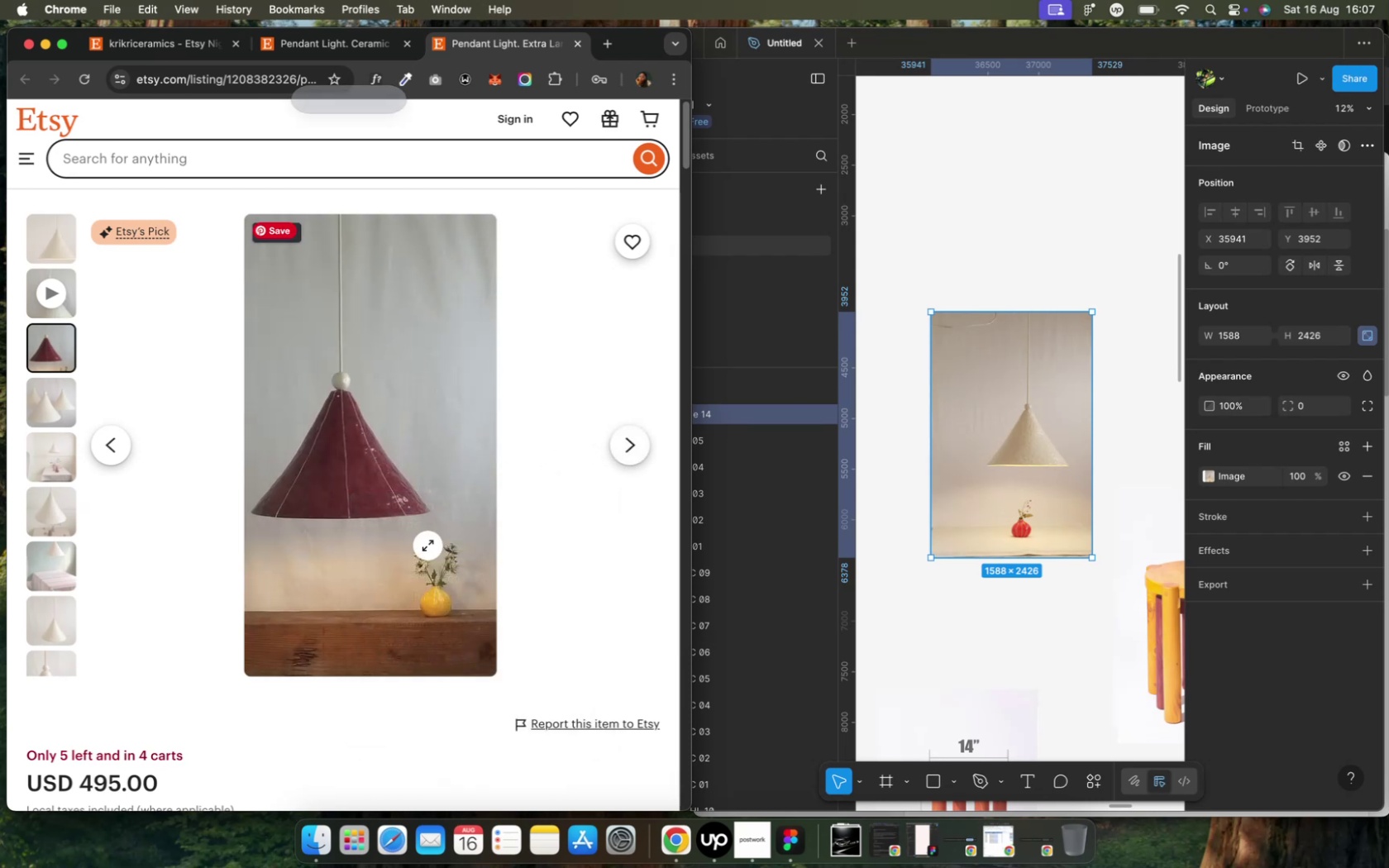 
left_click([863, 374])
 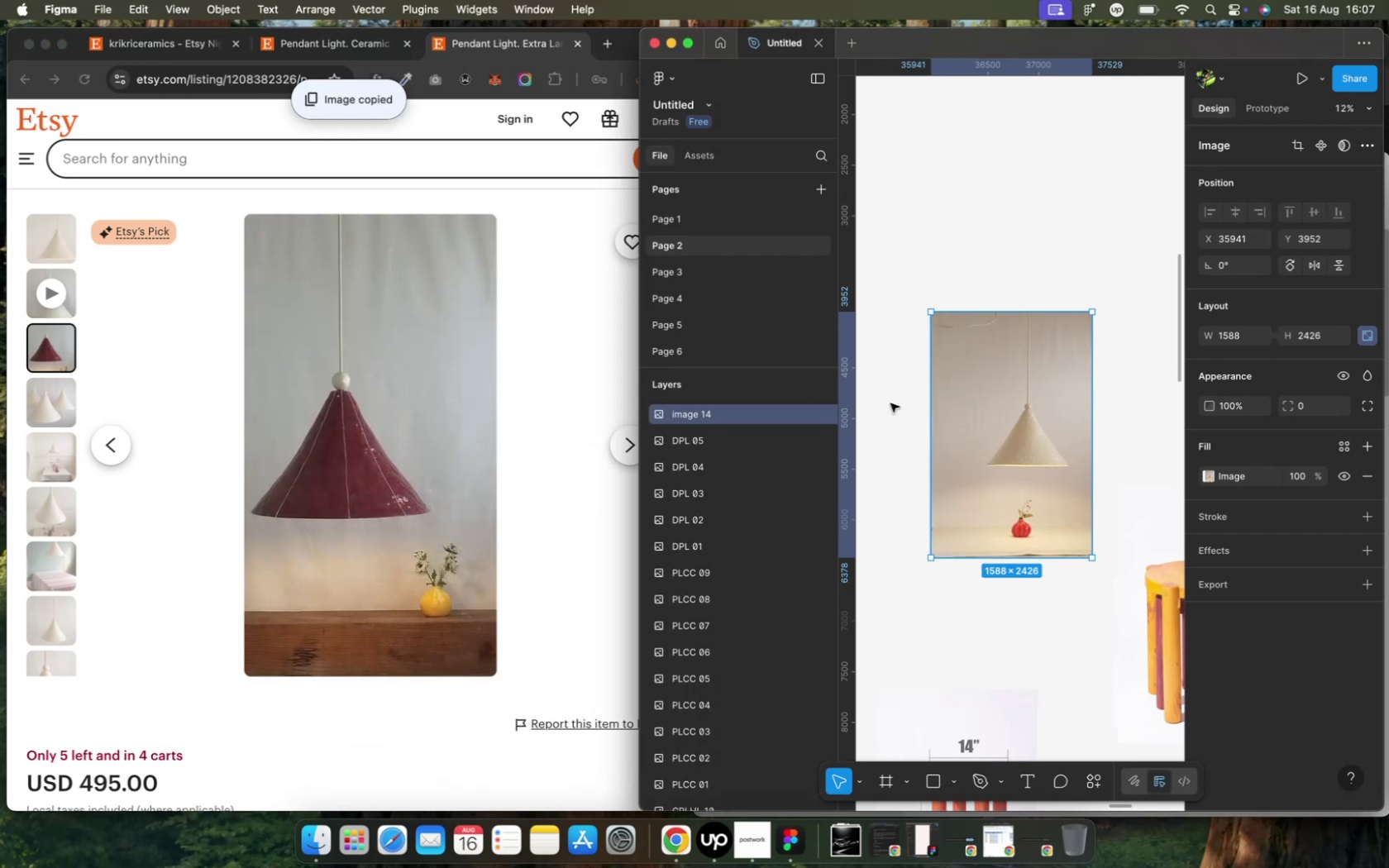 
left_click([890, 403])
 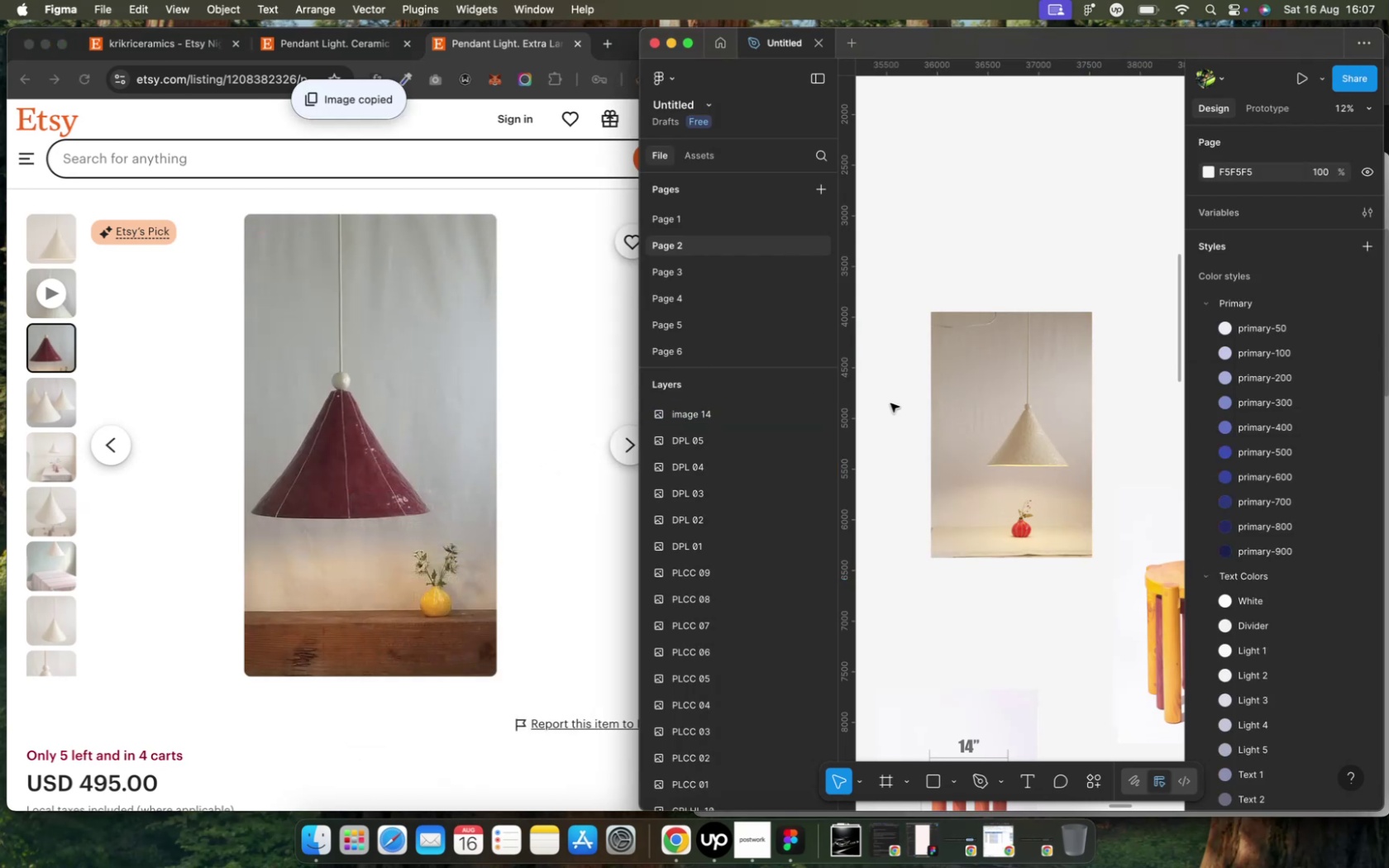 
key(Meta+V)
 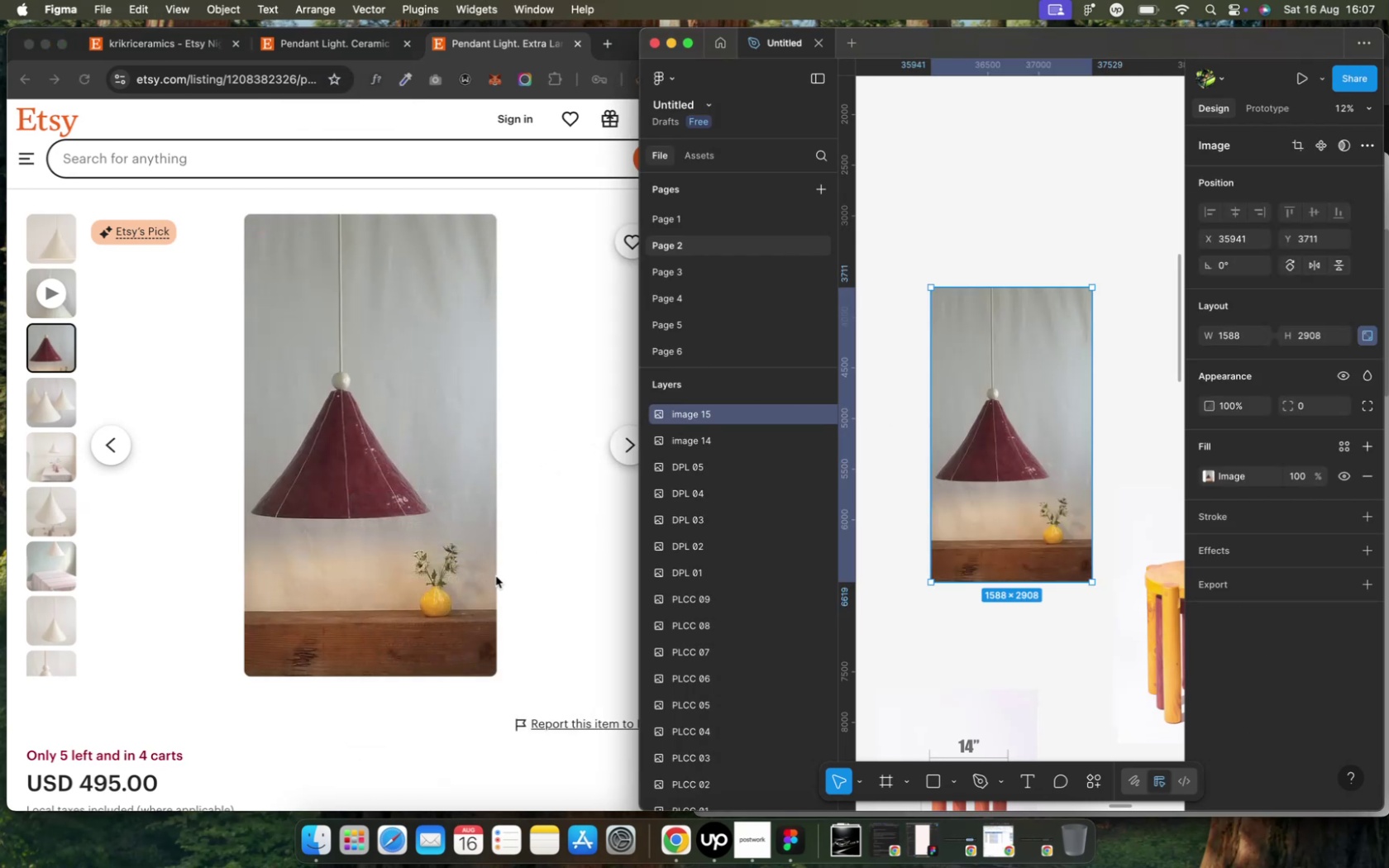 
left_click([579, 509])
 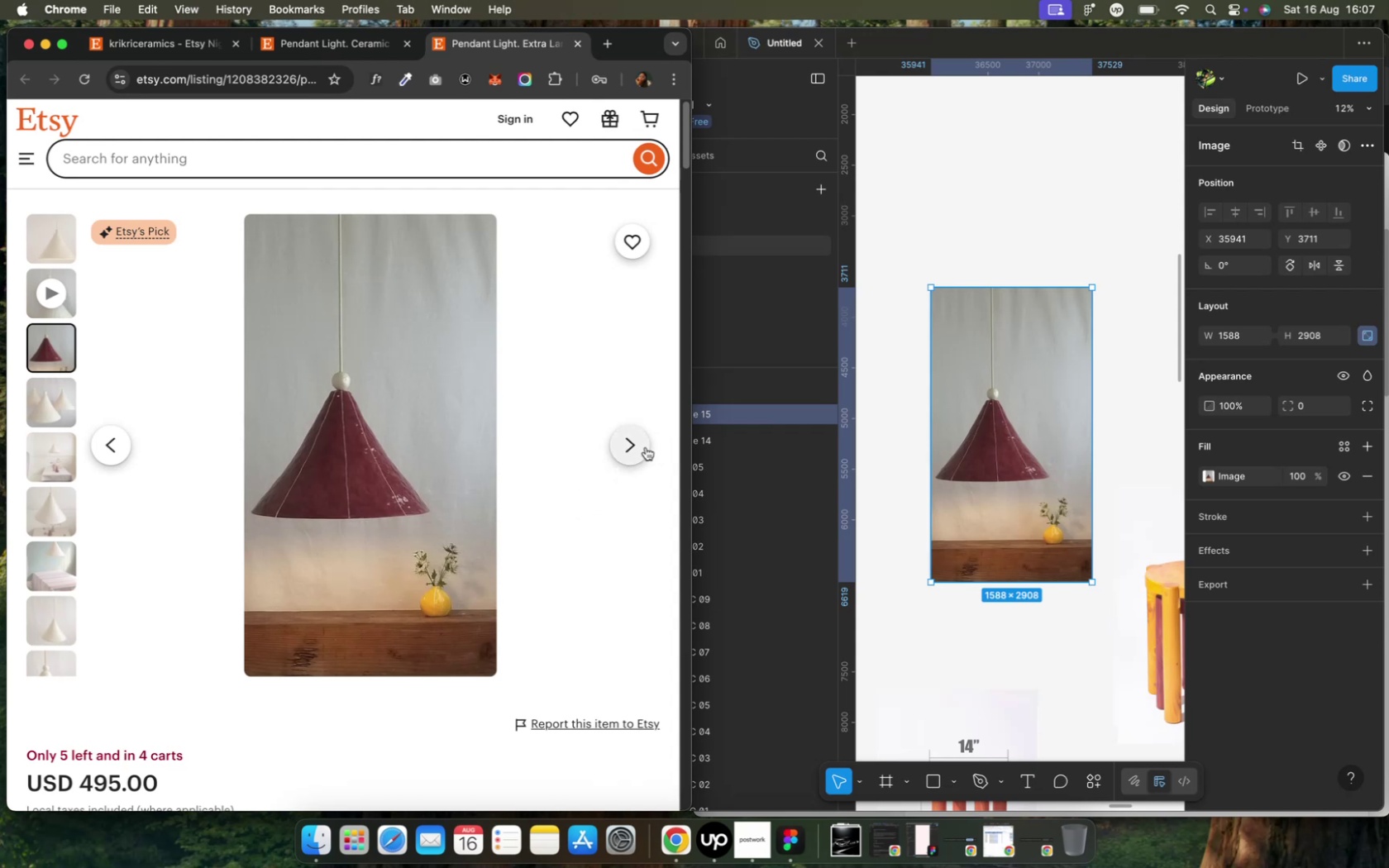 
left_click([642, 447])
 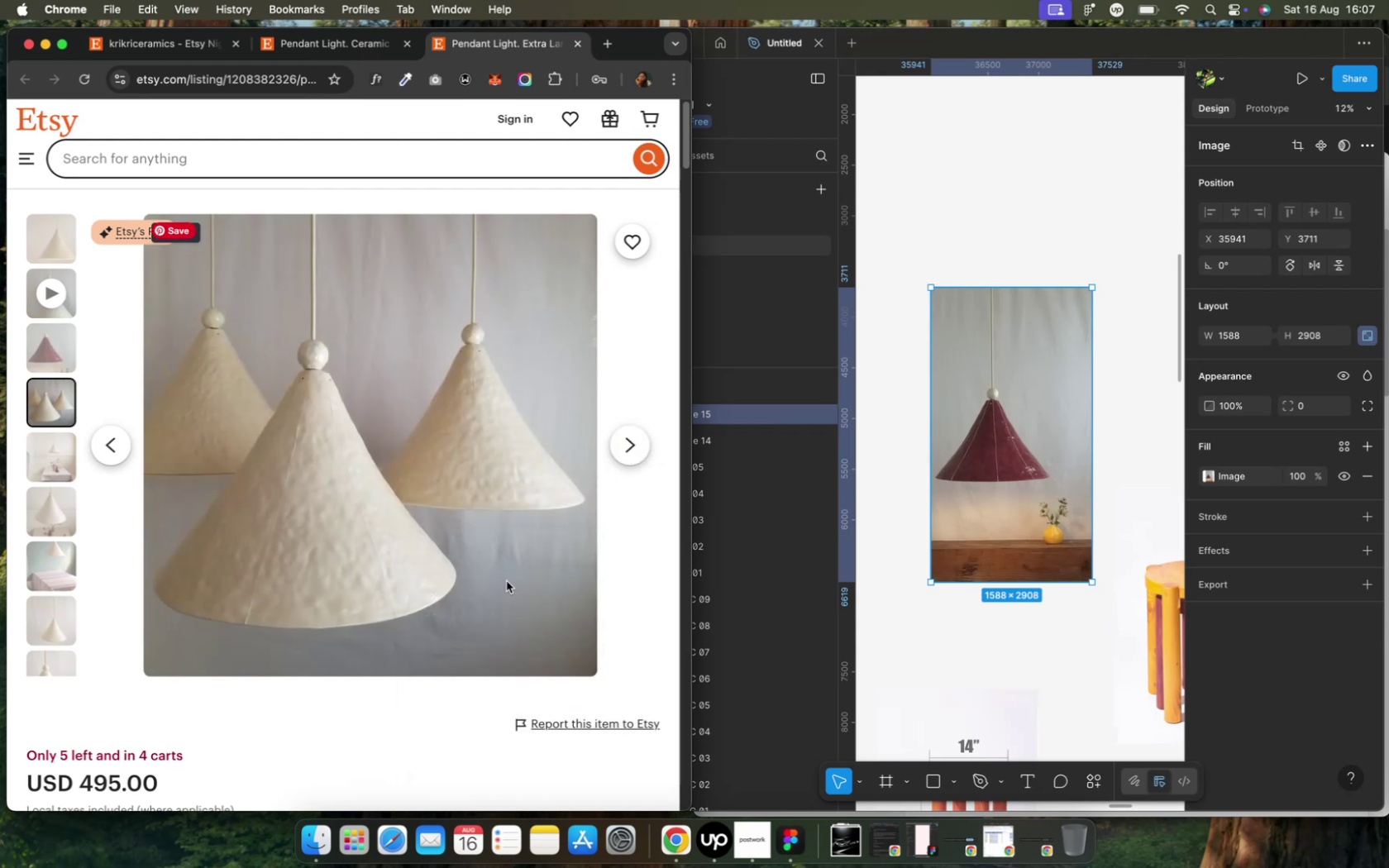 
double_click([905, 534])
 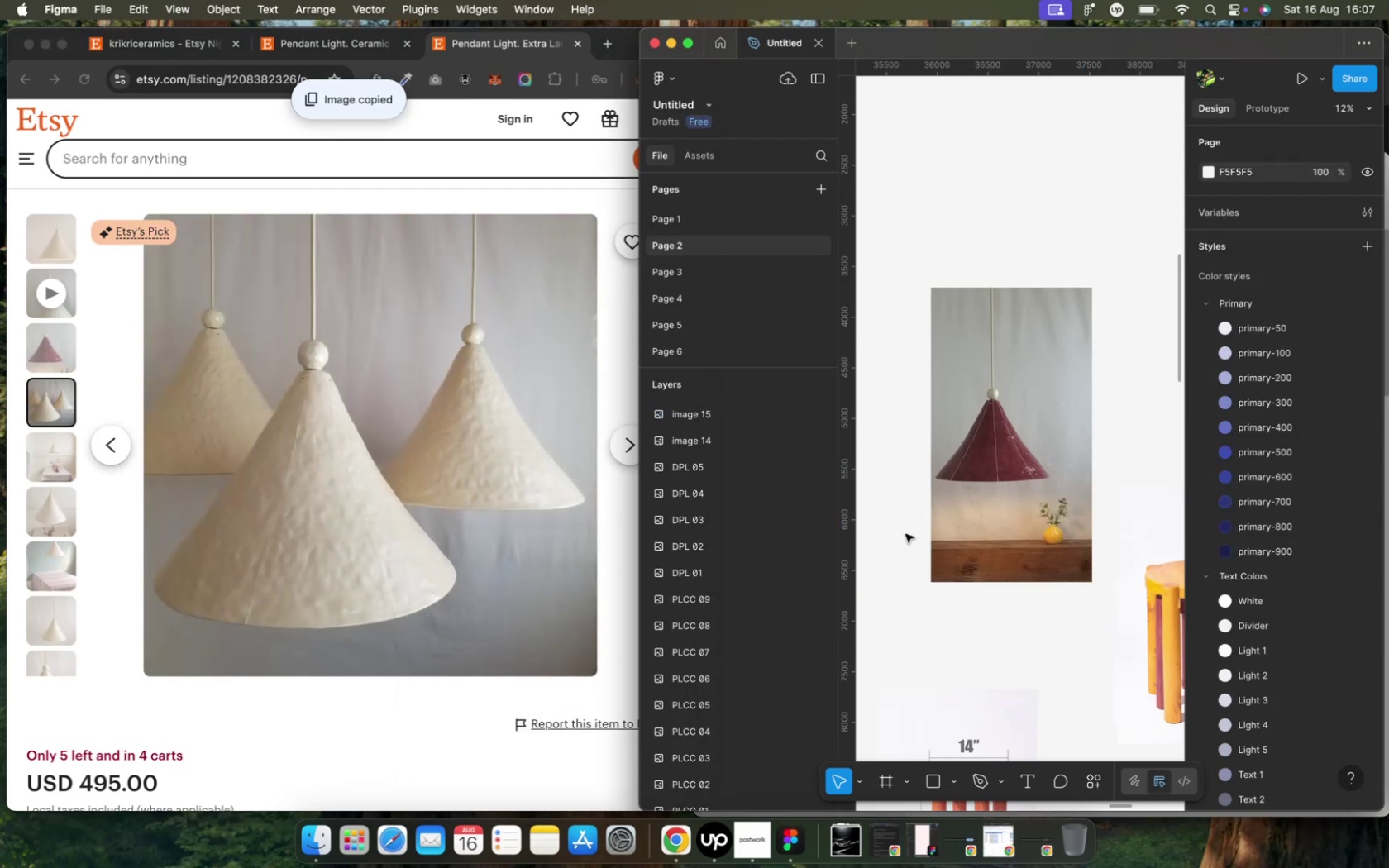 
key(Meta+CommandLeft)
 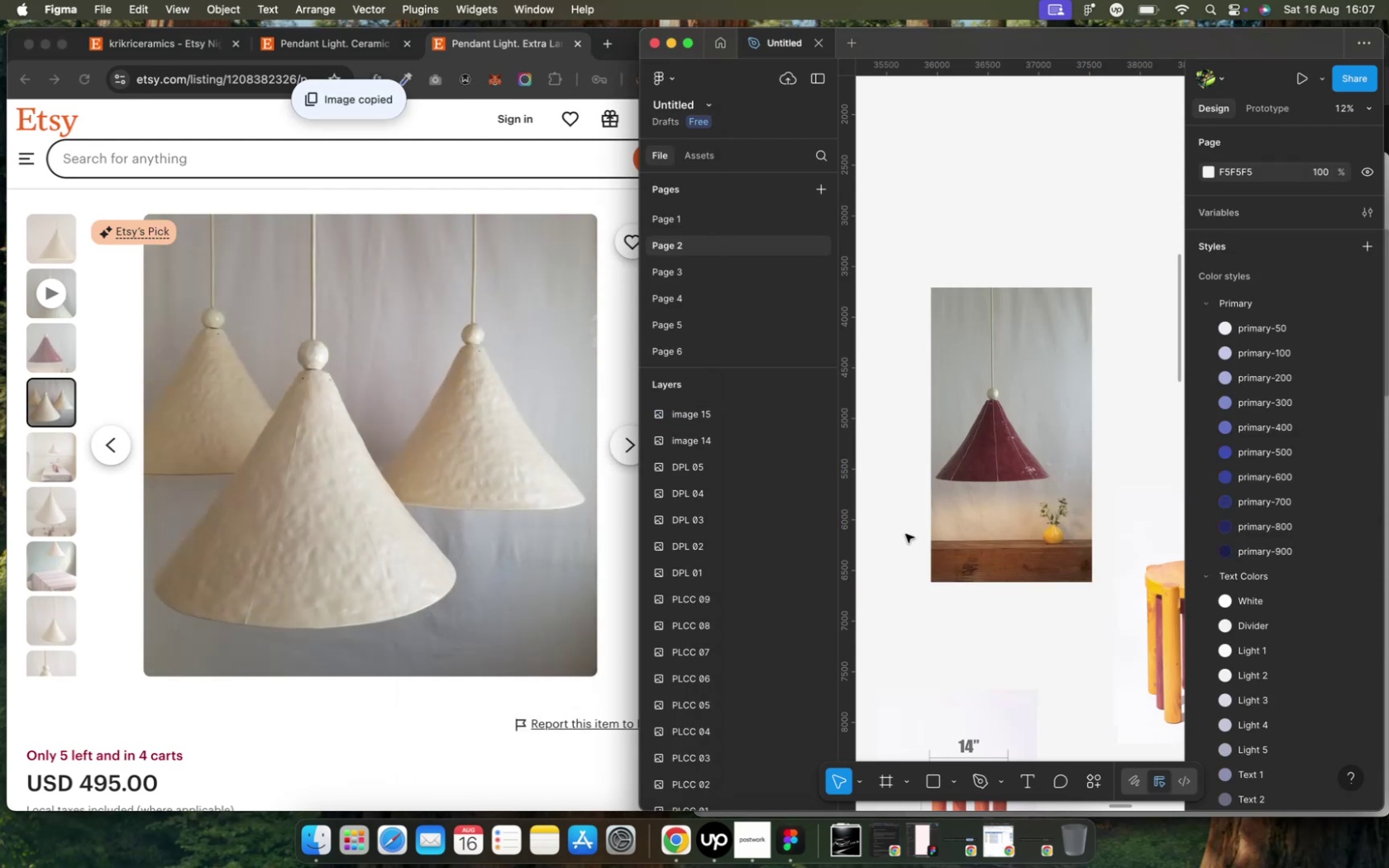 
key(Meta+V)
 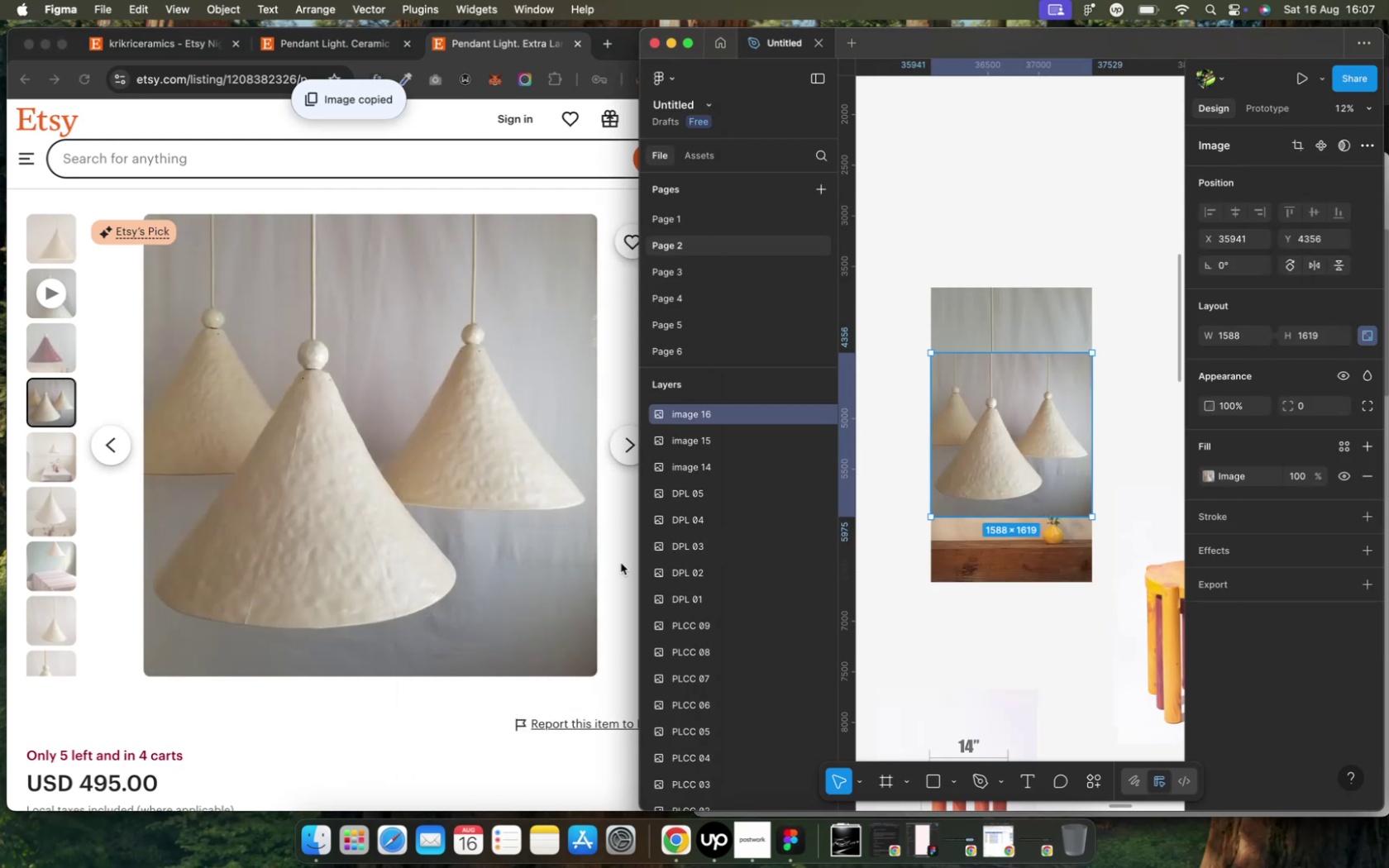 
left_click([914, 577])
 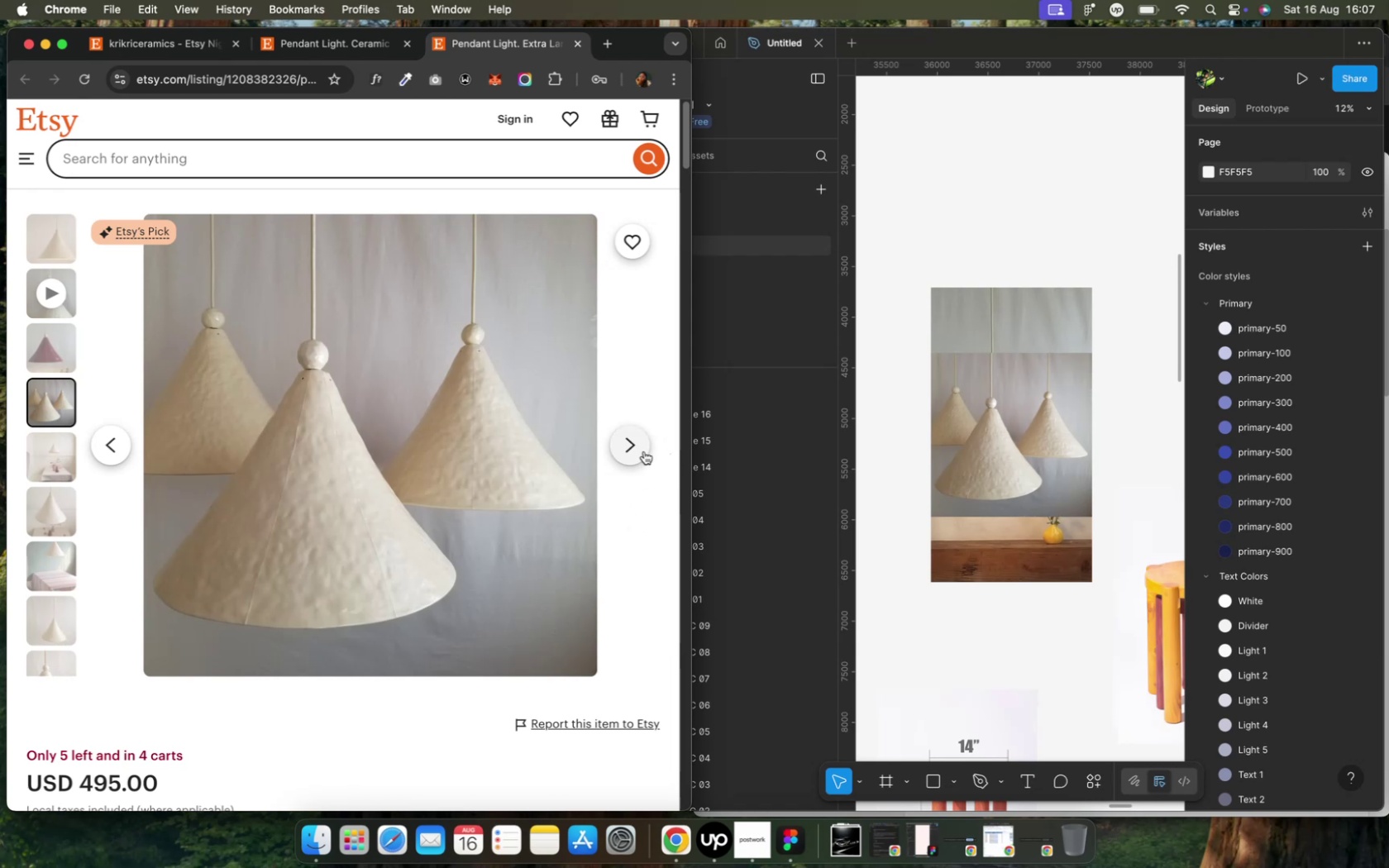 
left_click([642, 449])
 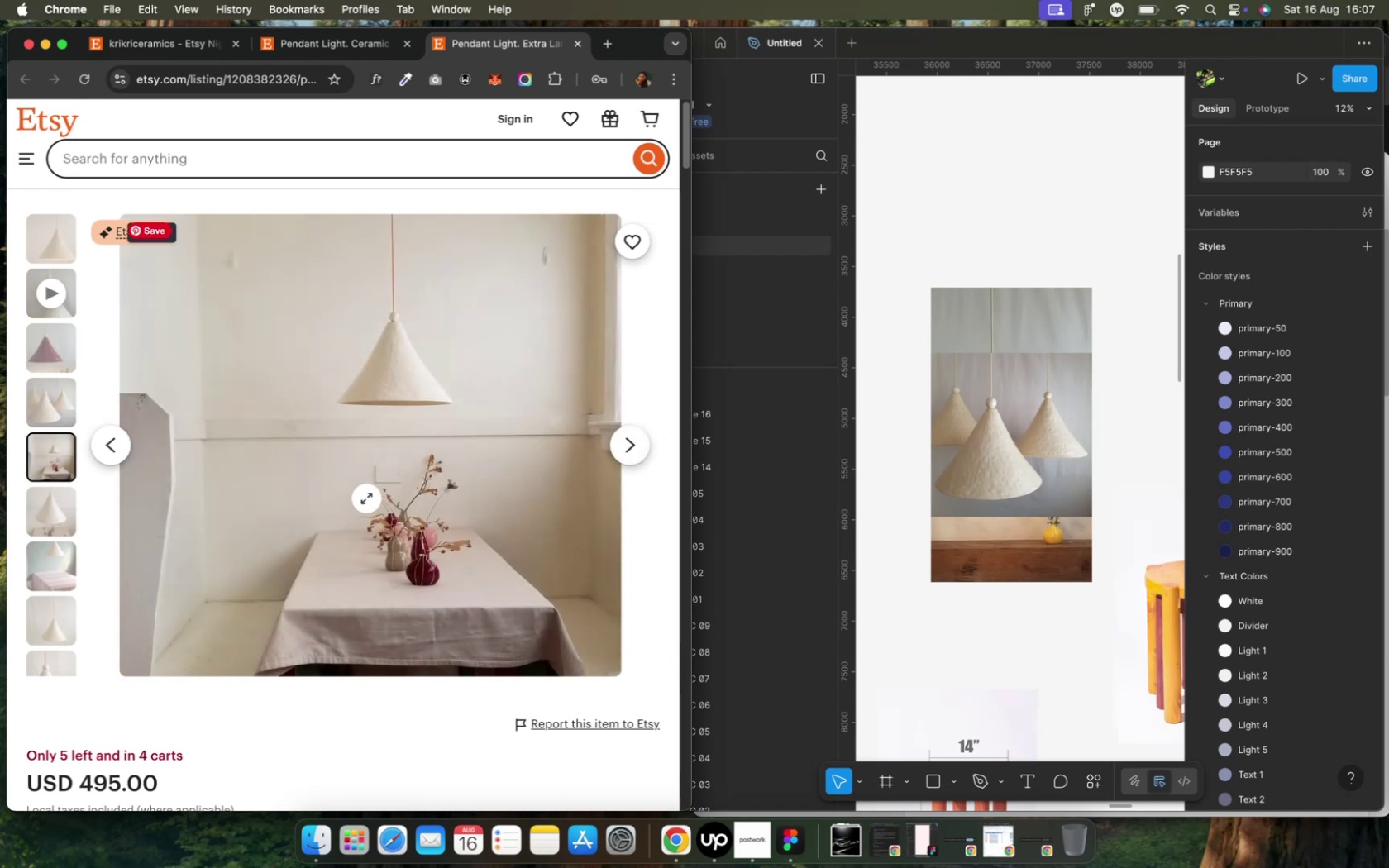 
right_click([366, 498])
 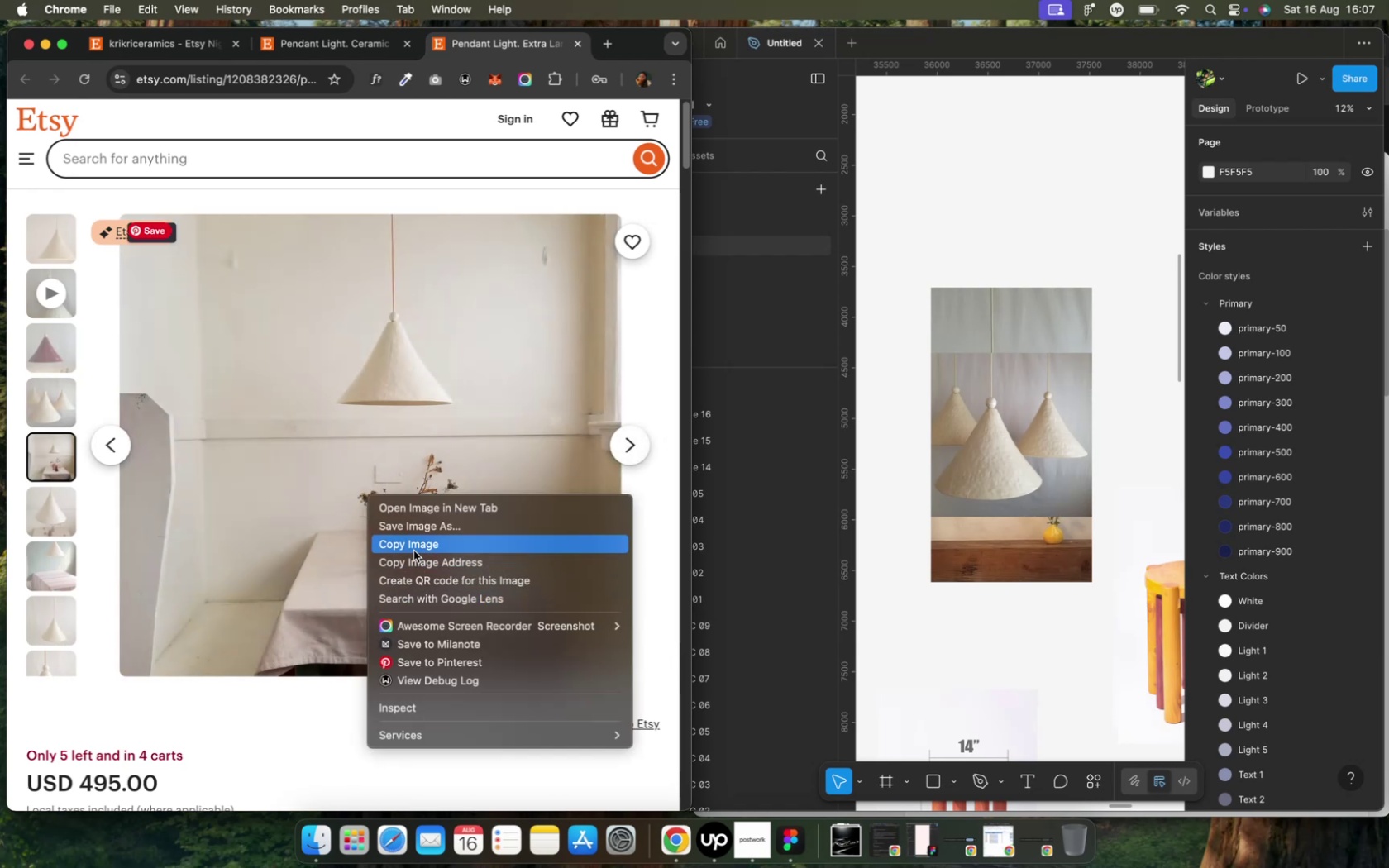 
left_click([413, 549])
 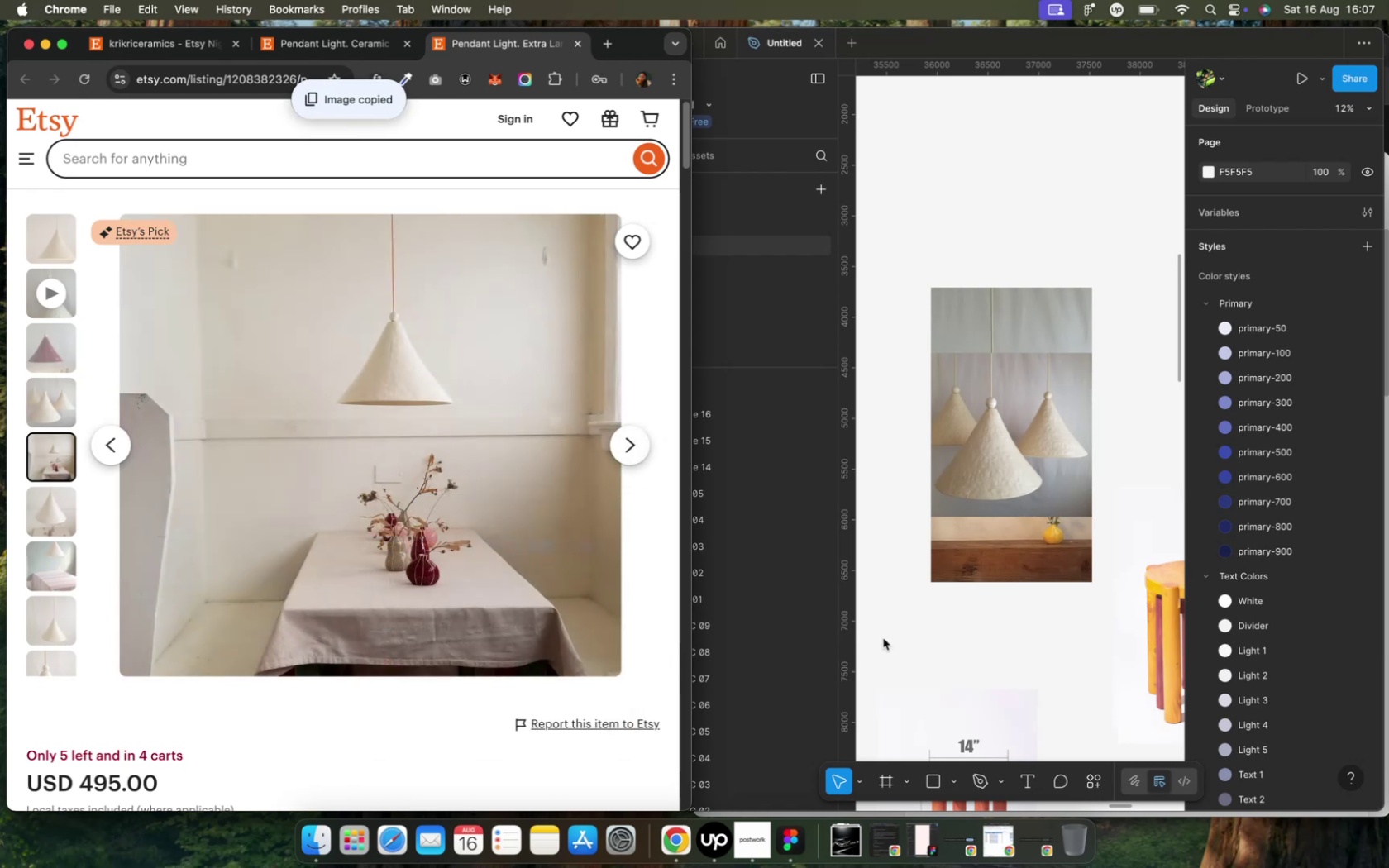 
left_click([895, 627])
 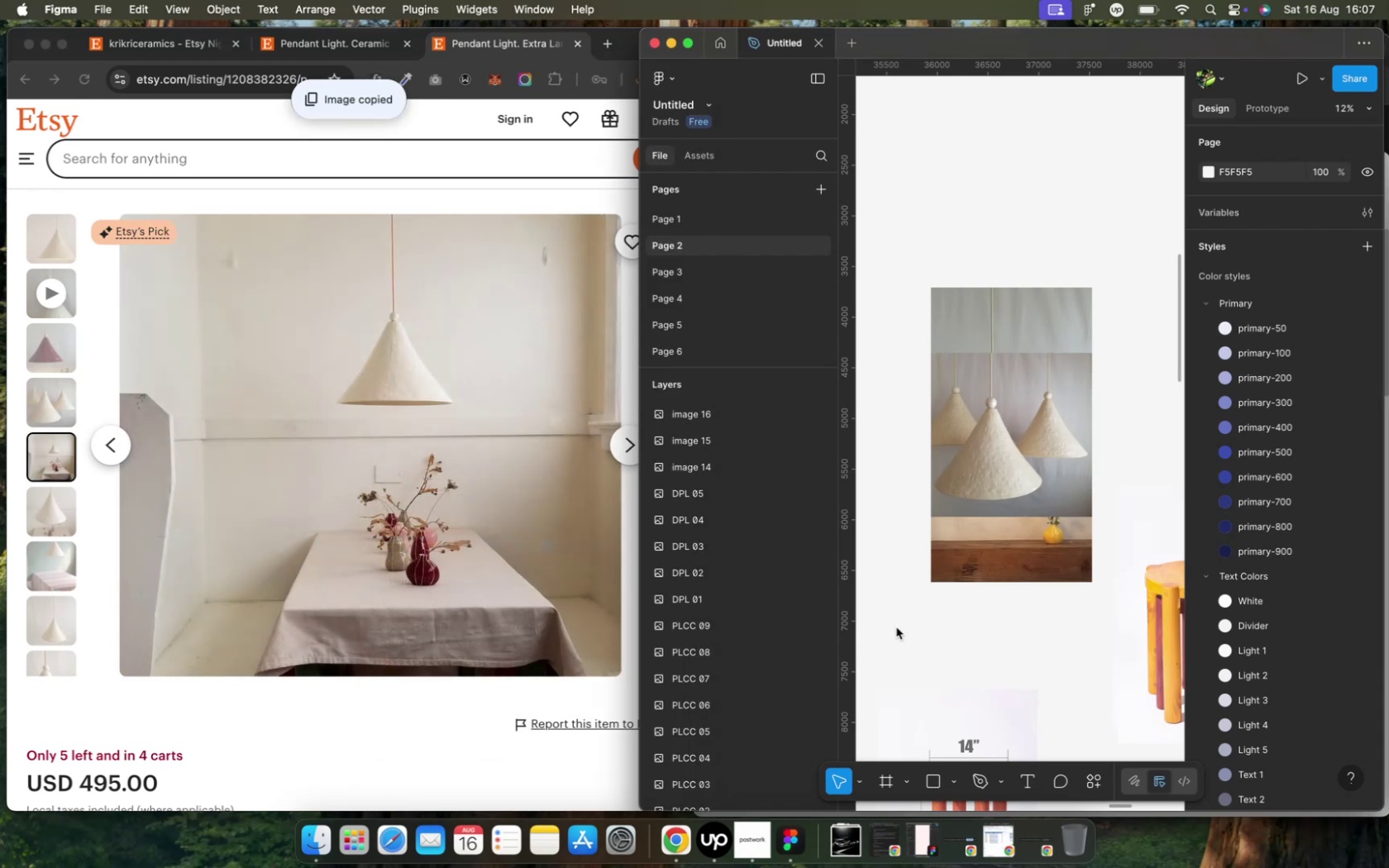 
key(Meta+V)
 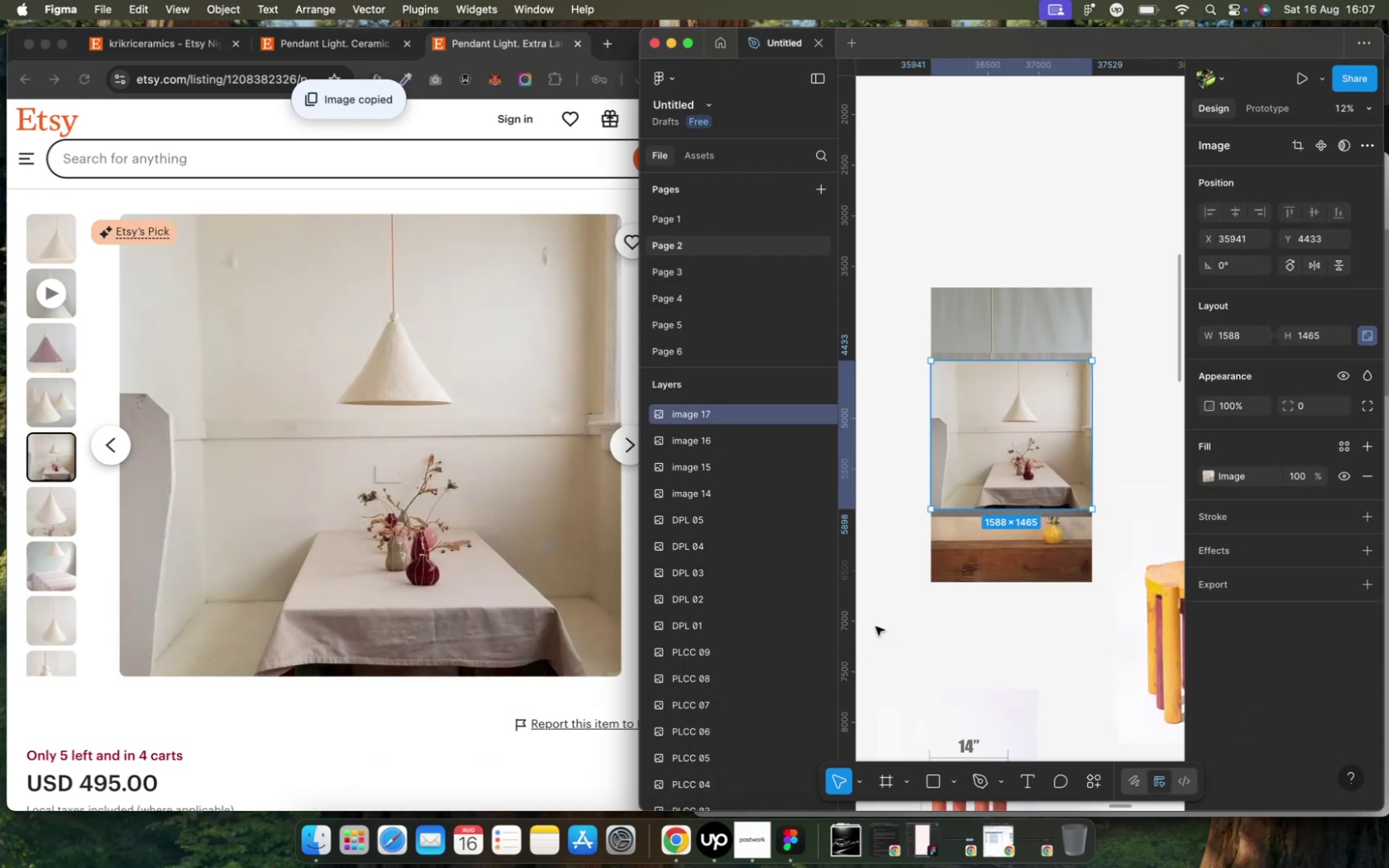 
left_click([875, 627])
 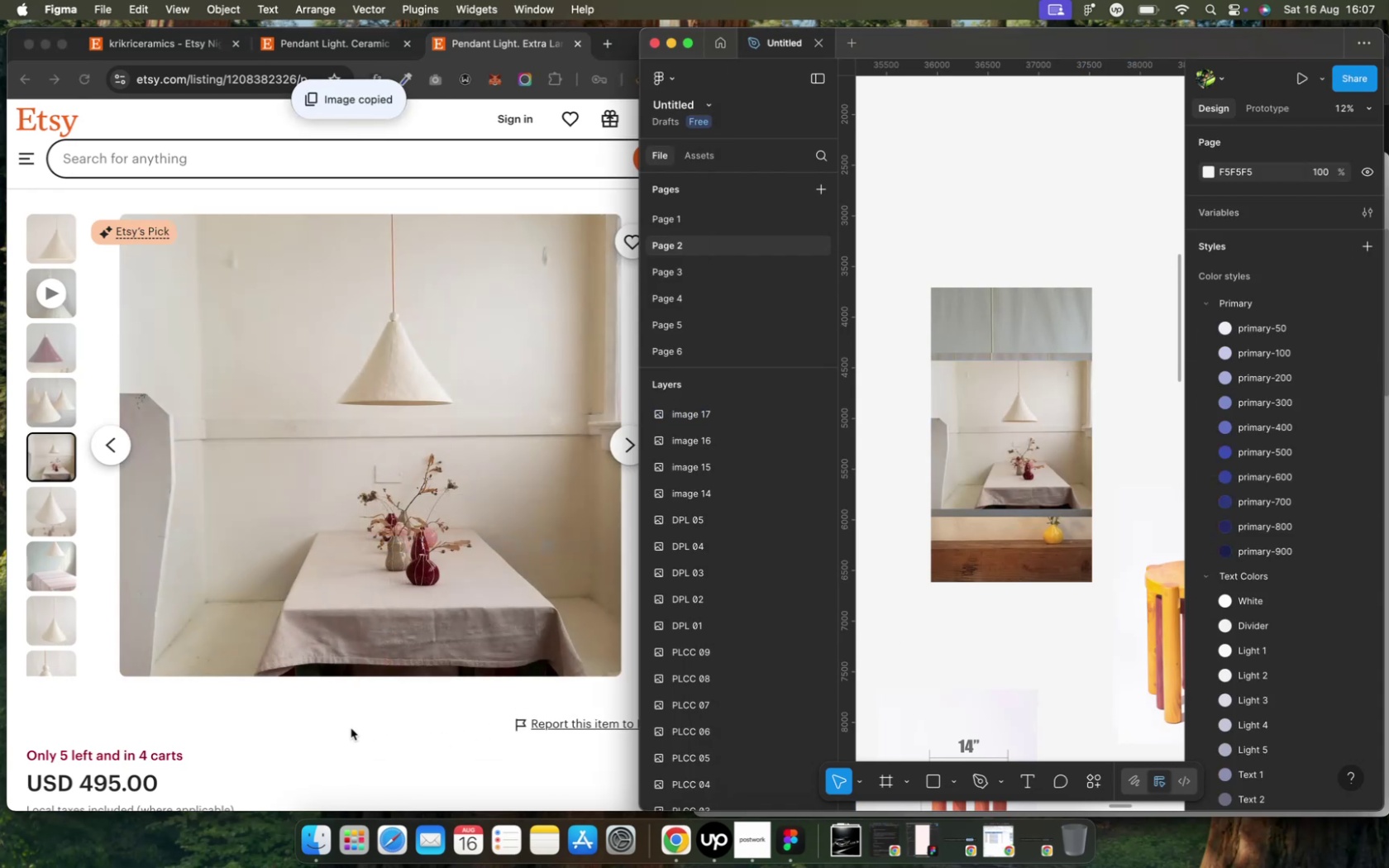 
left_click([338, 726])
 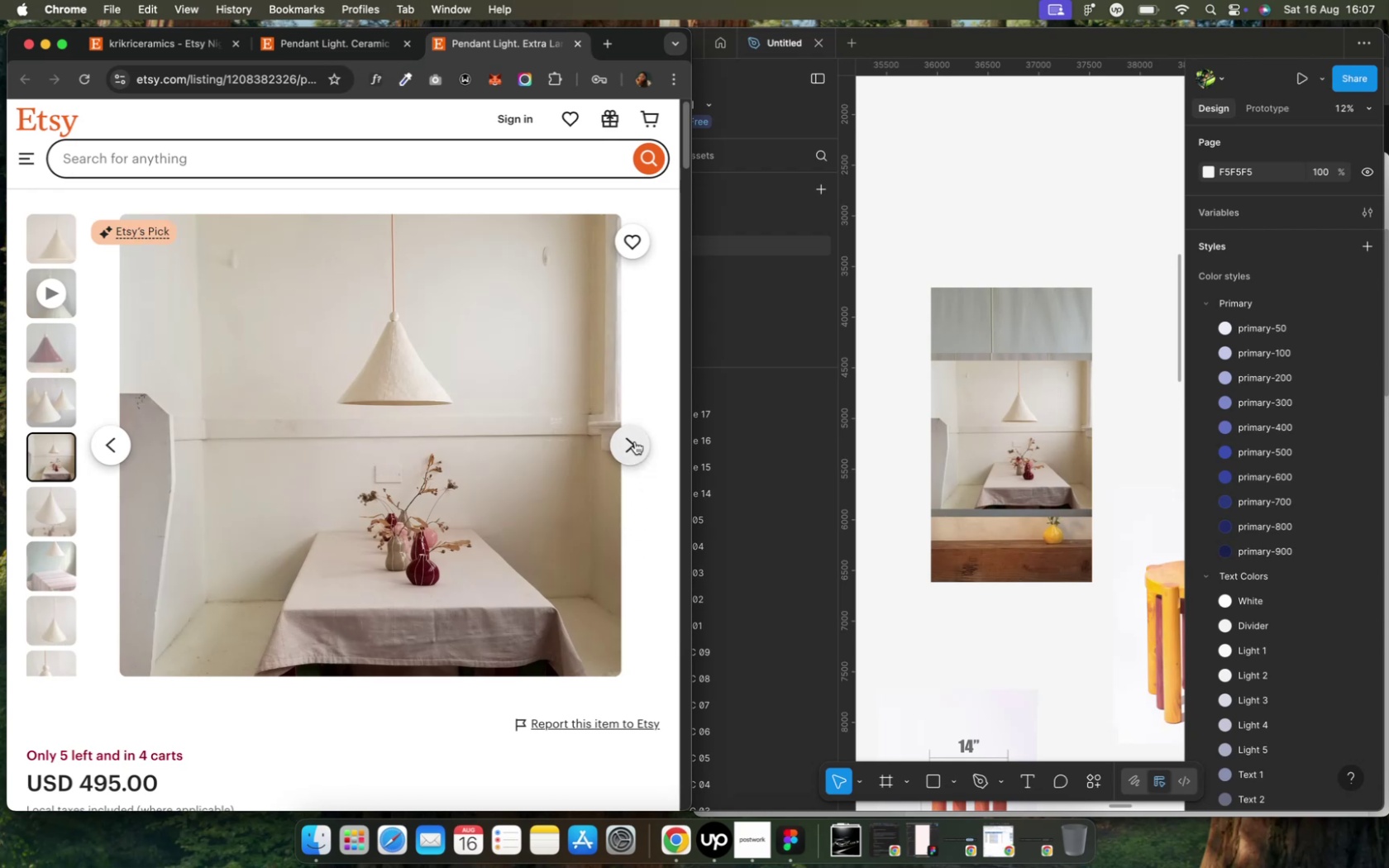 
left_click([634, 441])
 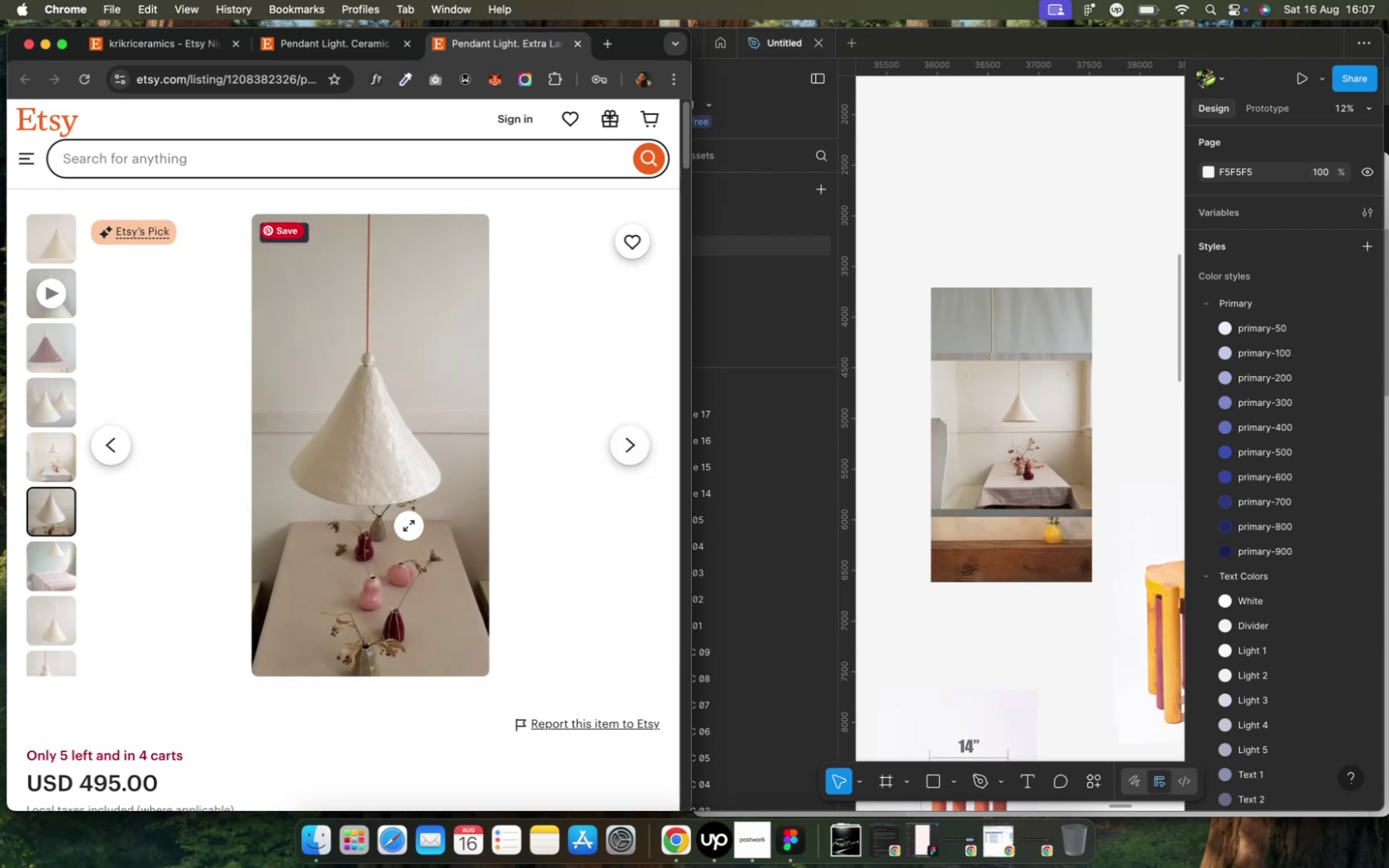 
right_click([410, 520])
 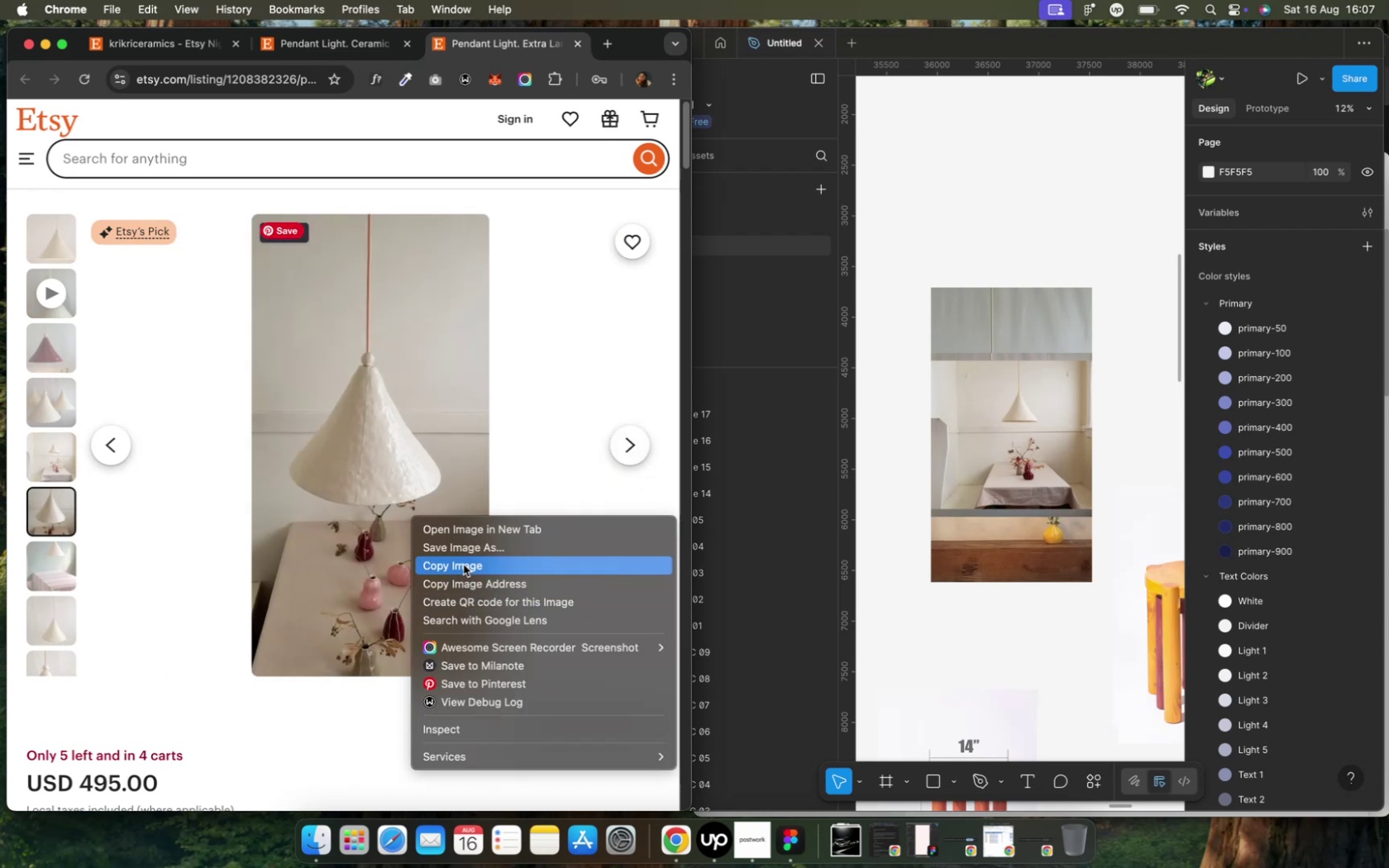 
left_click([463, 562])
 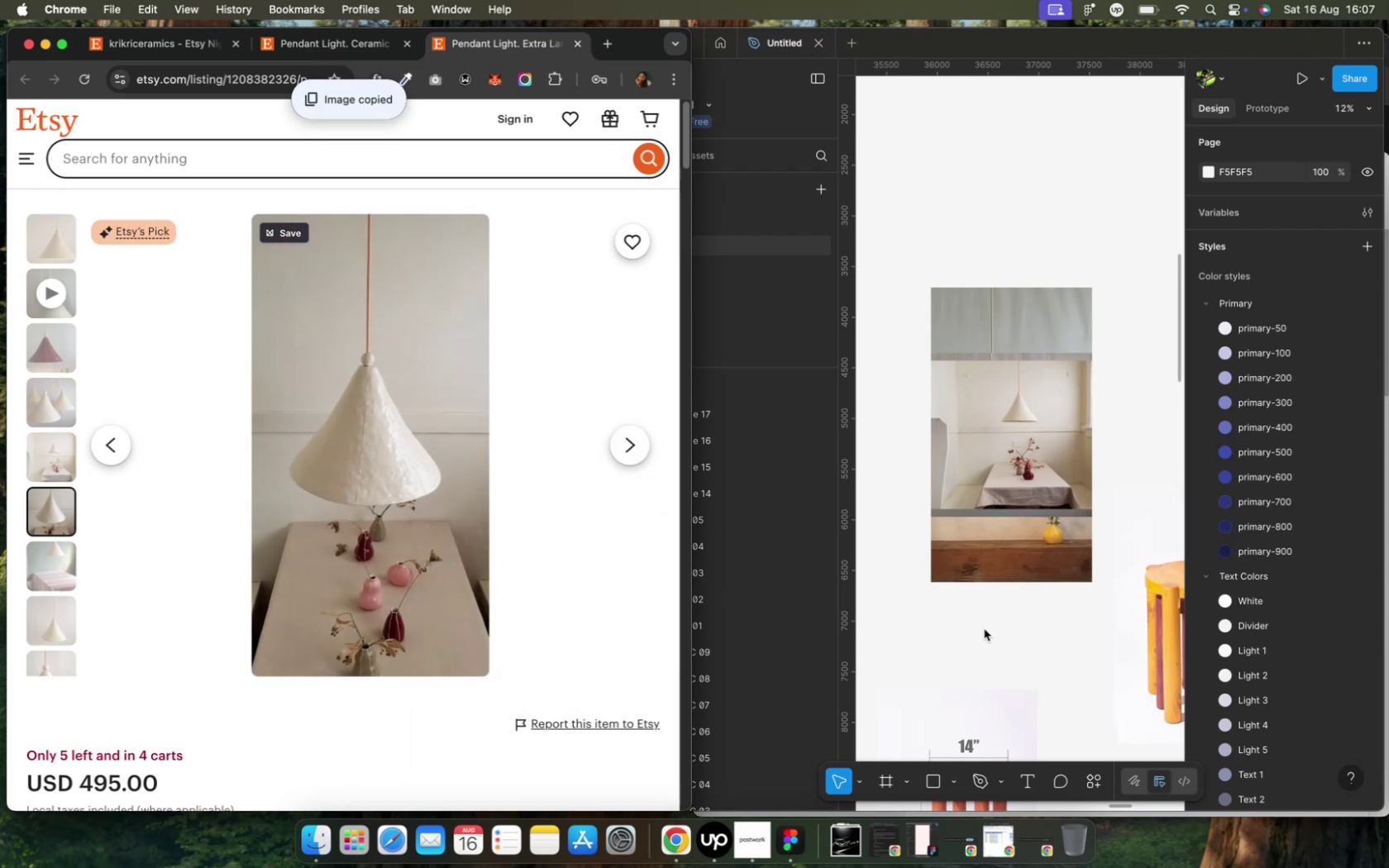 
left_click([980, 632])
 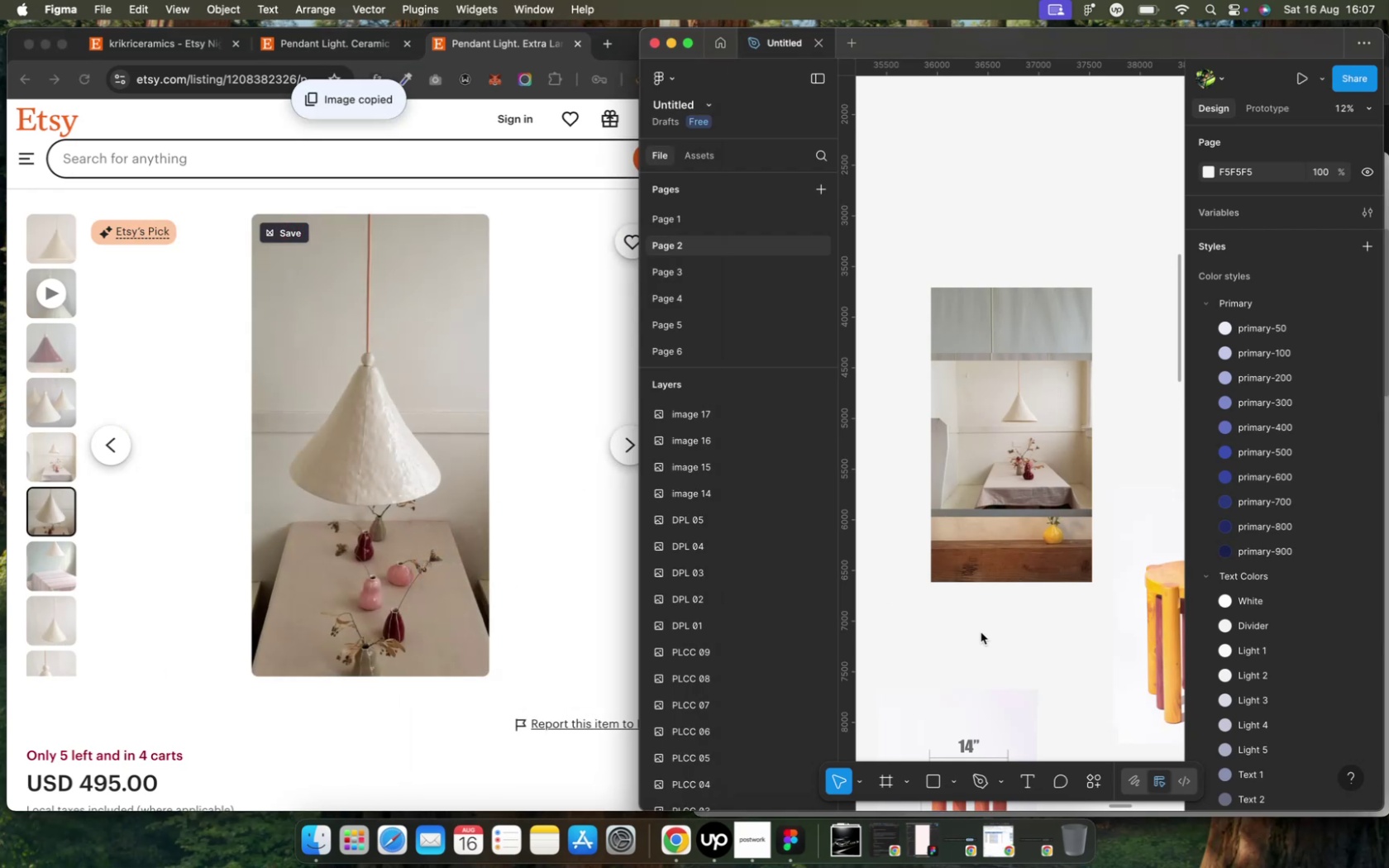 
key(Meta+V)
 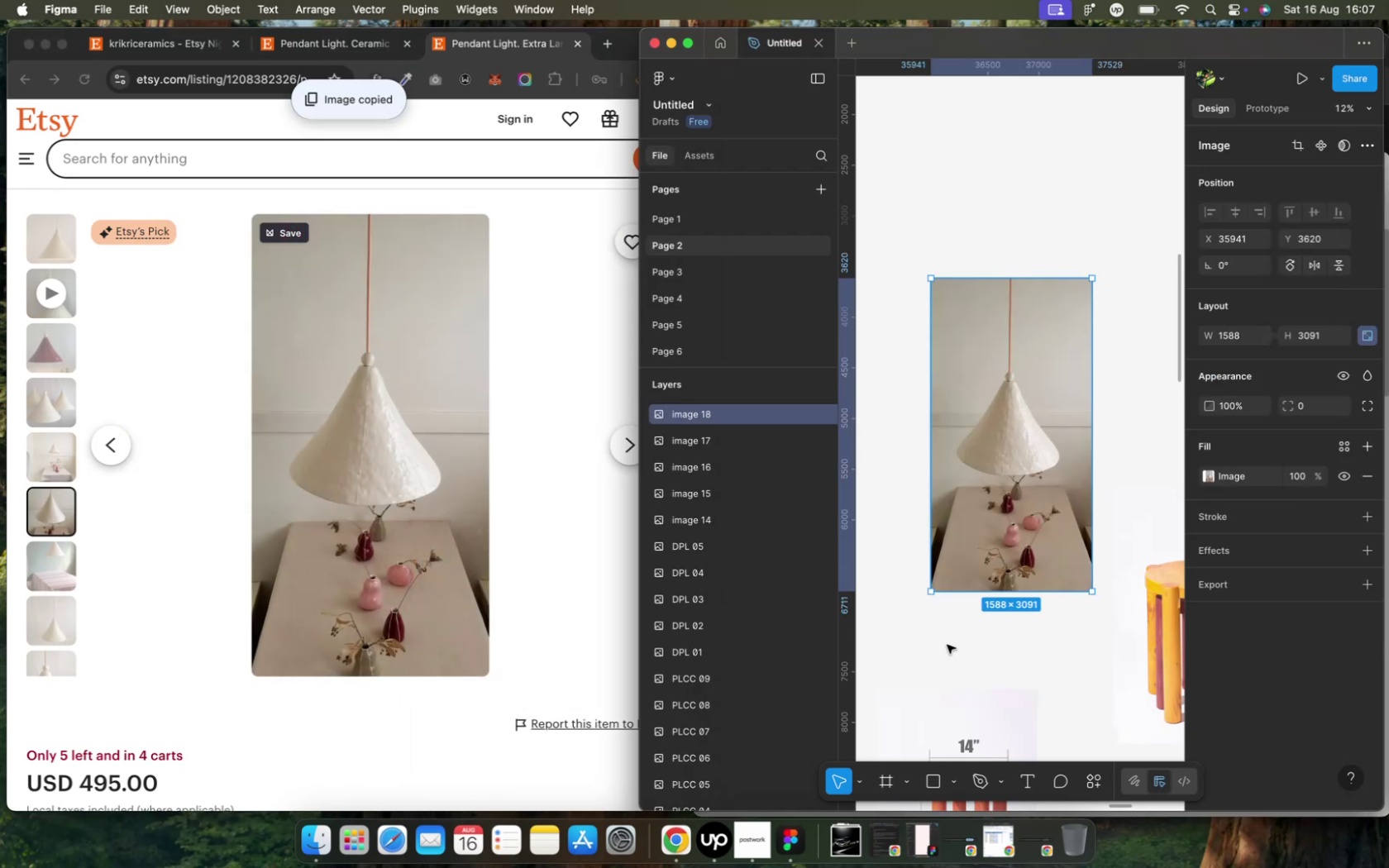 
left_click([946, 645])
 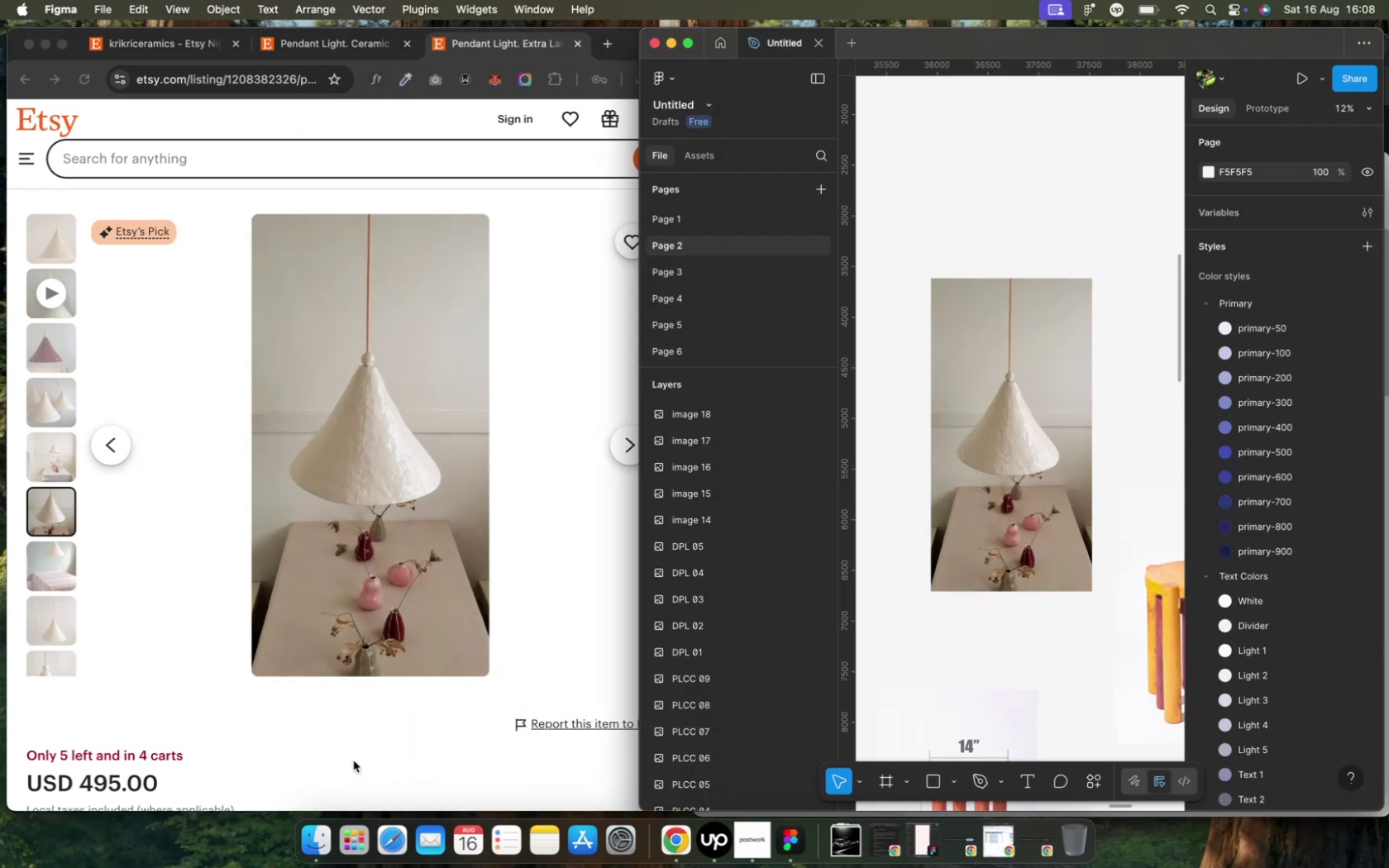 
left_click([353, 761])
 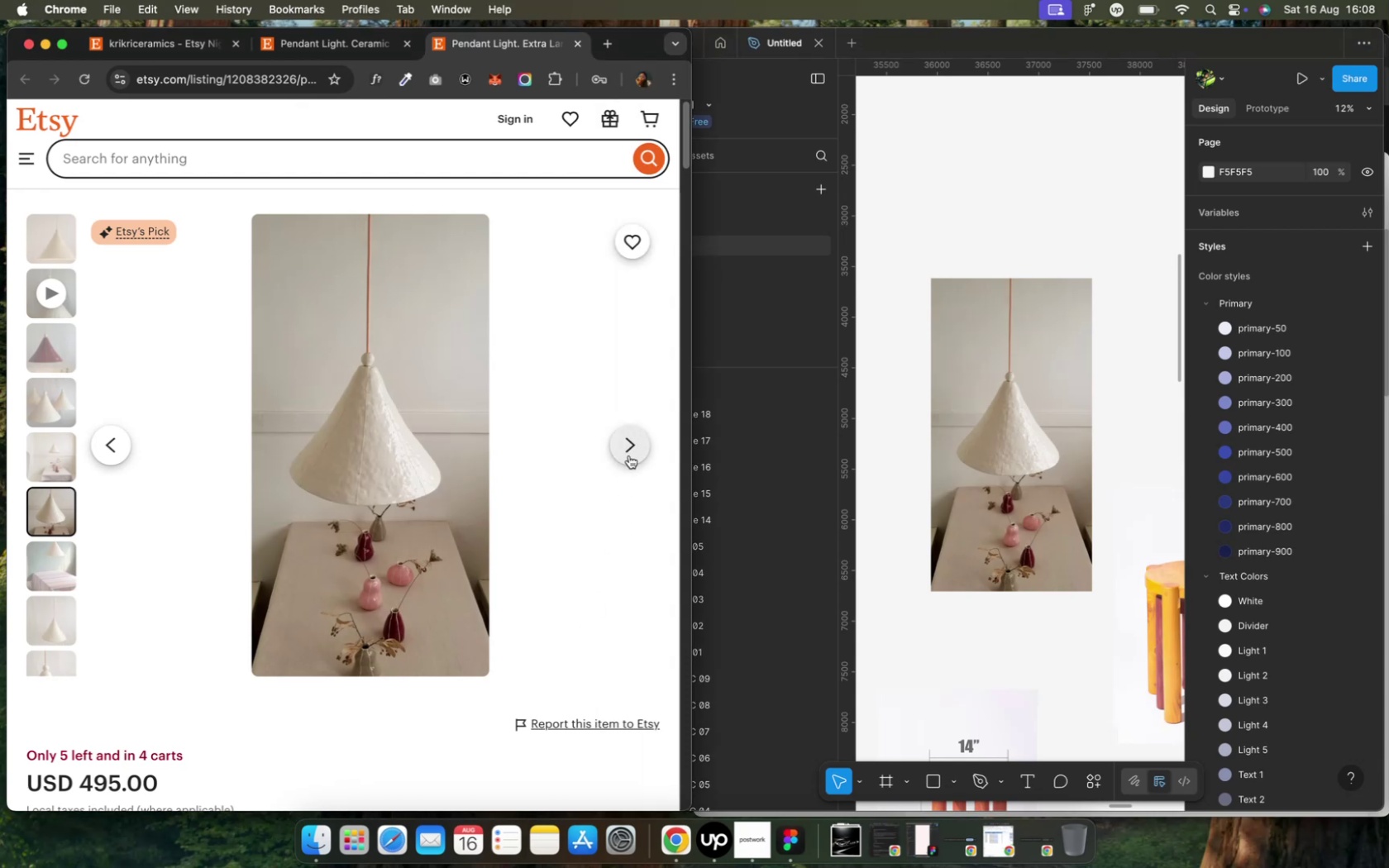 
left_click([628, 454])
 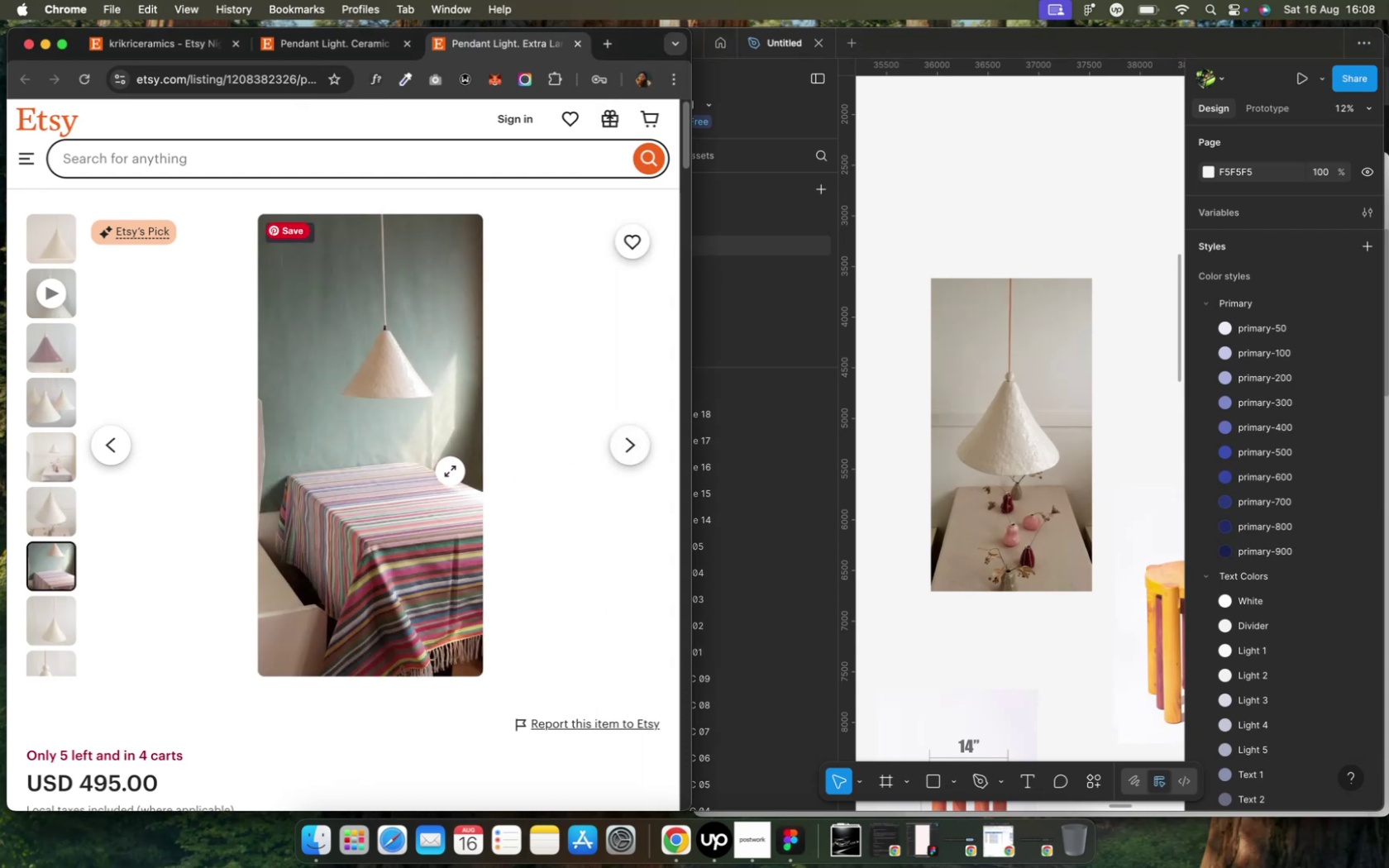 
right_click([450, 470])
 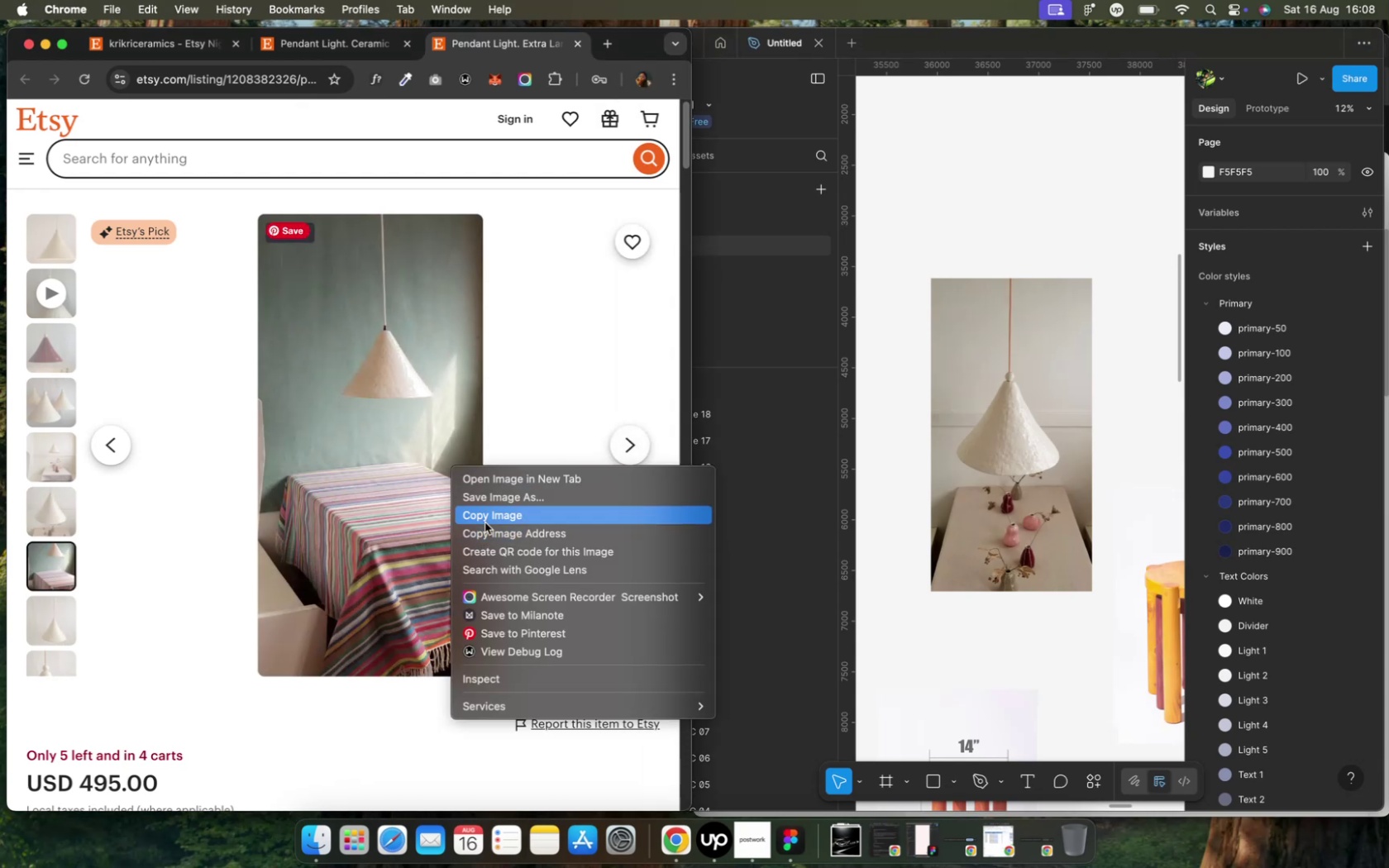 
left_click([484, 522])
 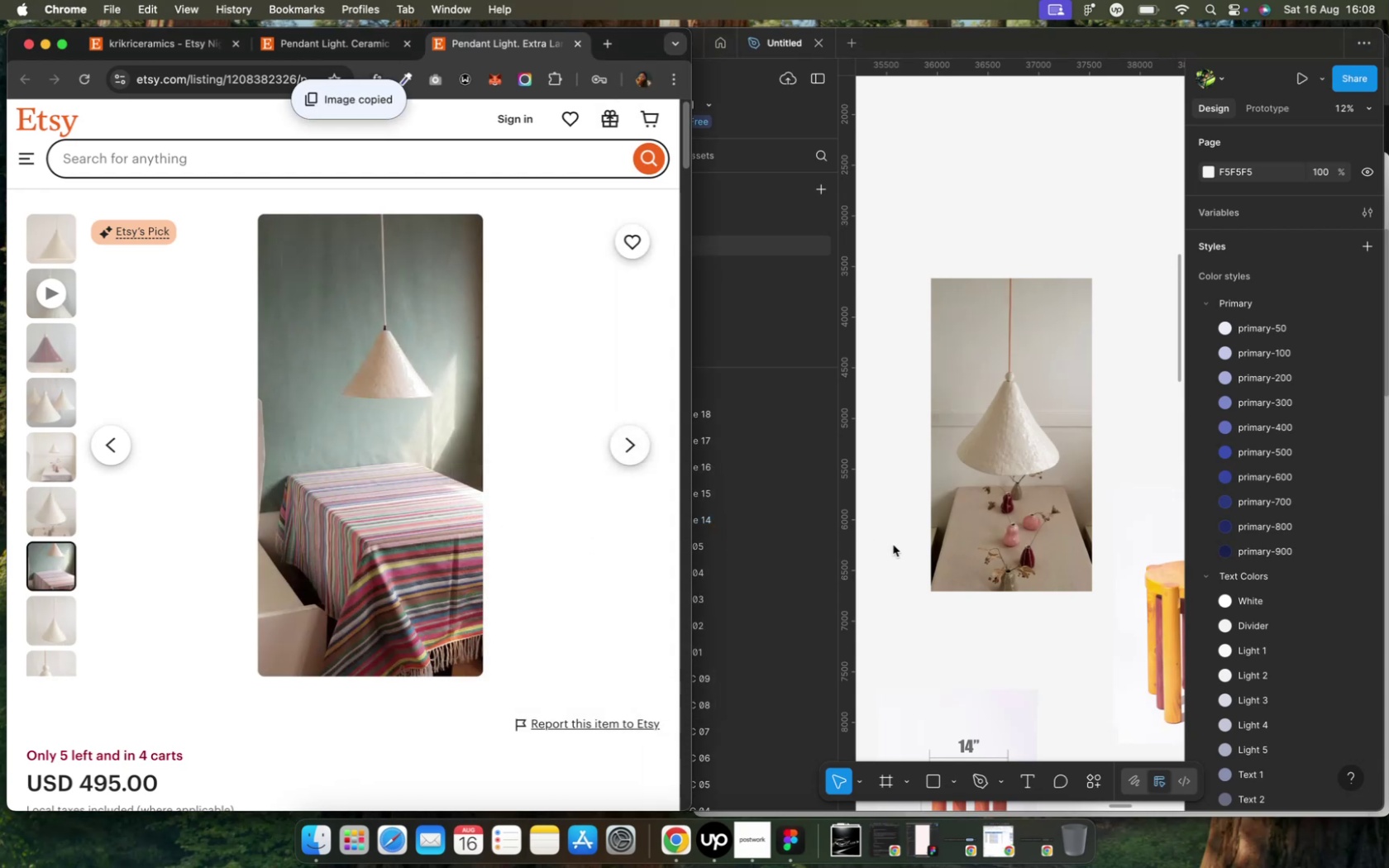 
left_click([892, 545])
 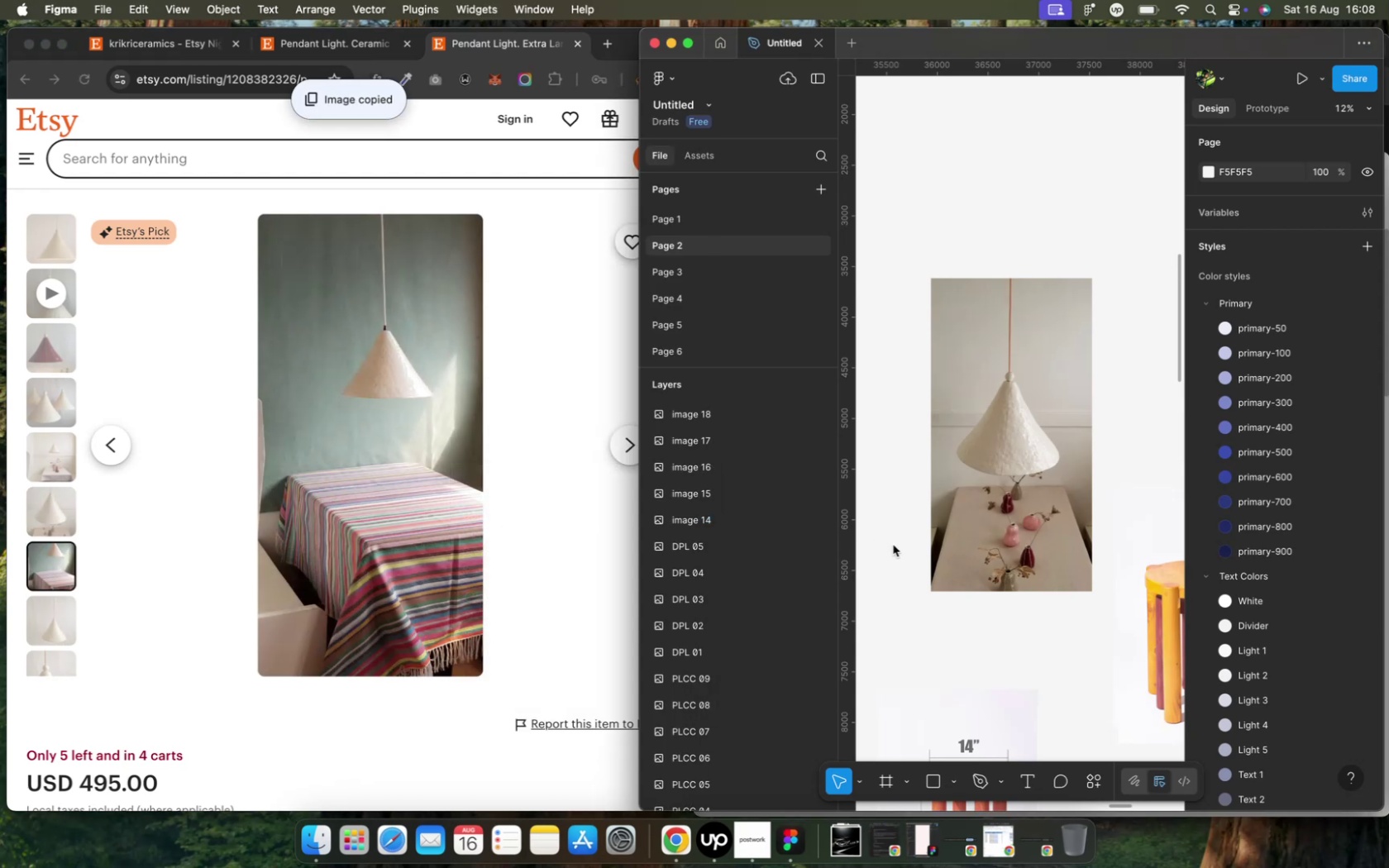 
key(Meta+V)
 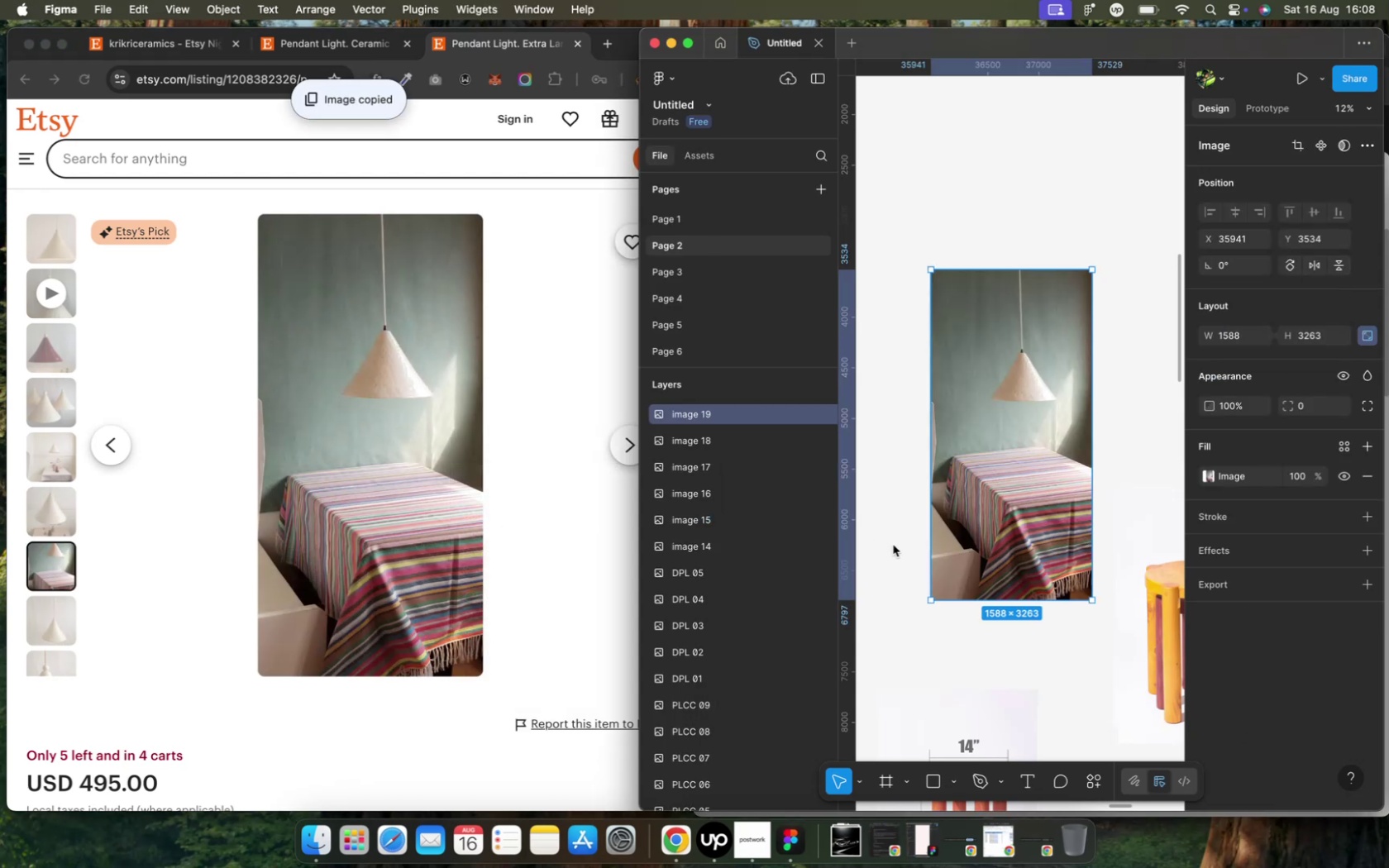 
left_click([892, 545])
 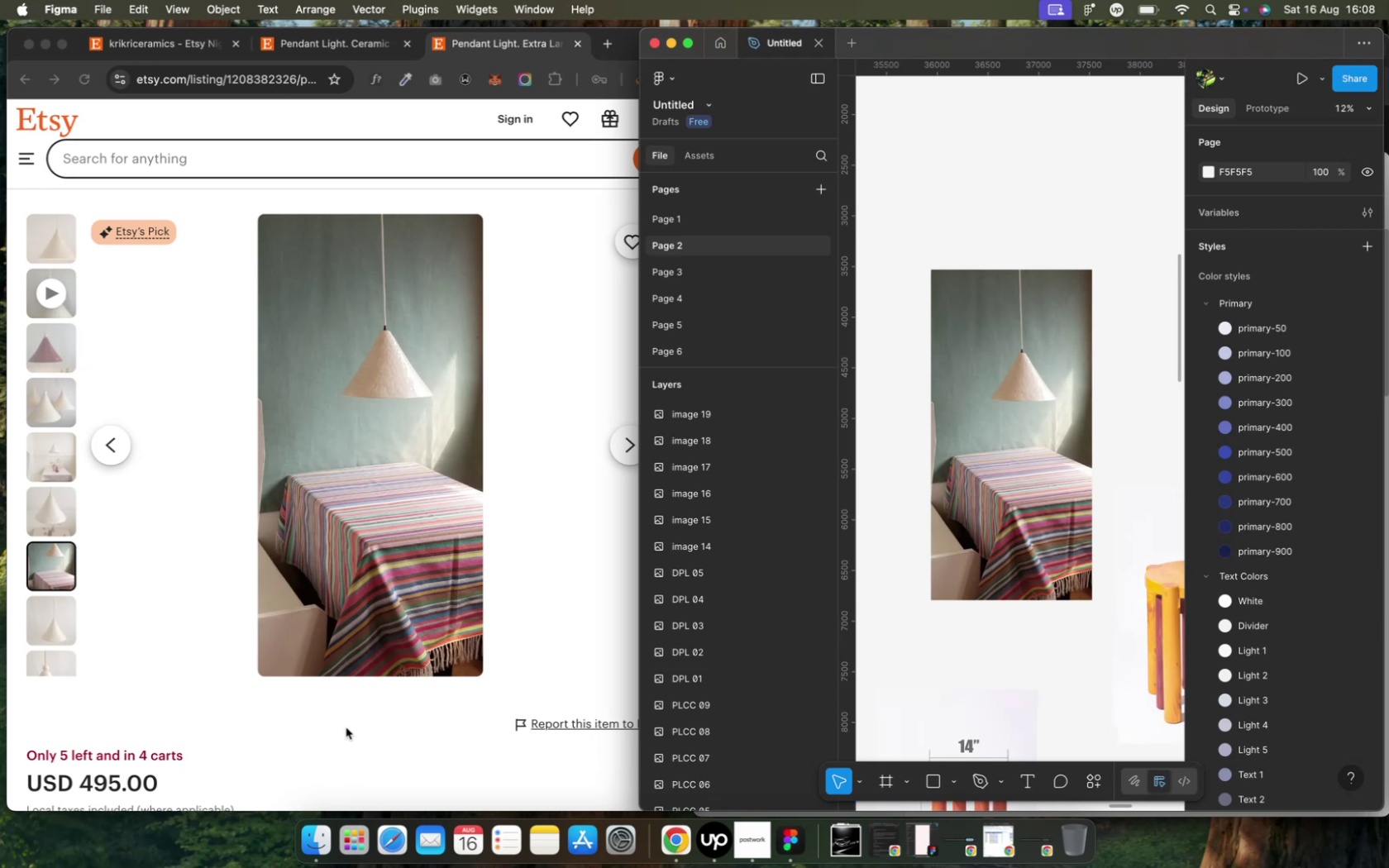 
left_click([346, 727])
 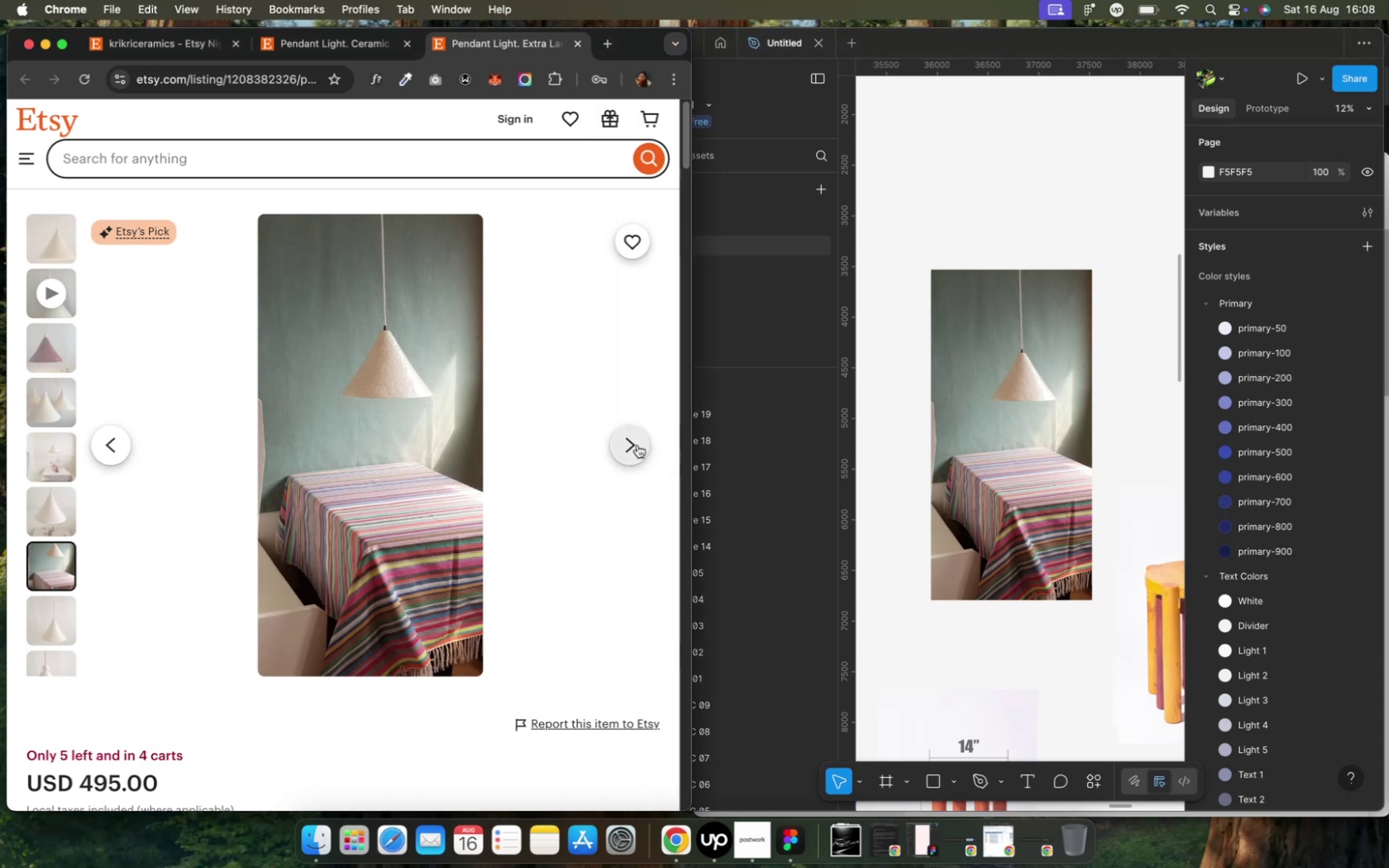 
left_click([637, 445])
 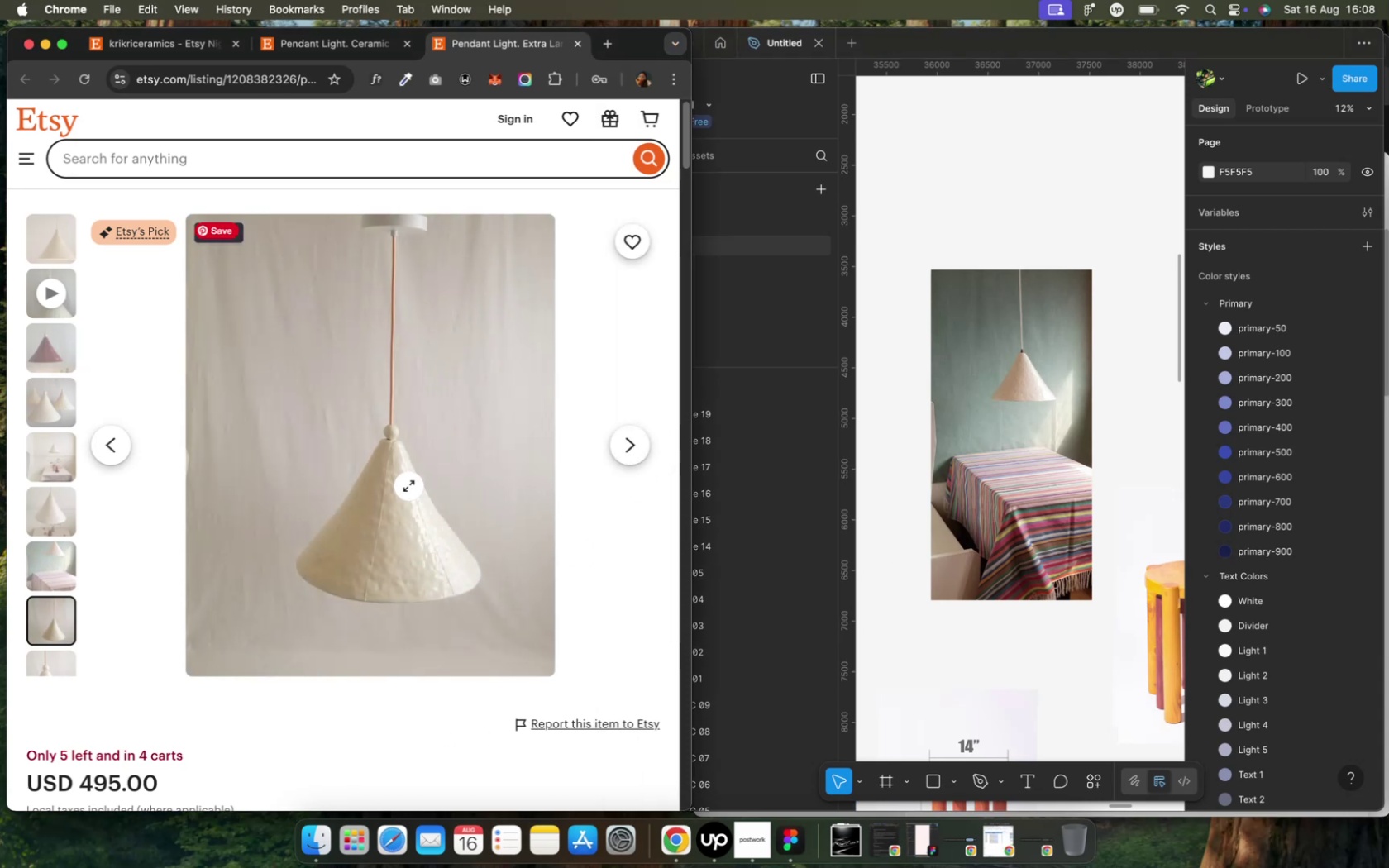 
right_click([408, 486])
 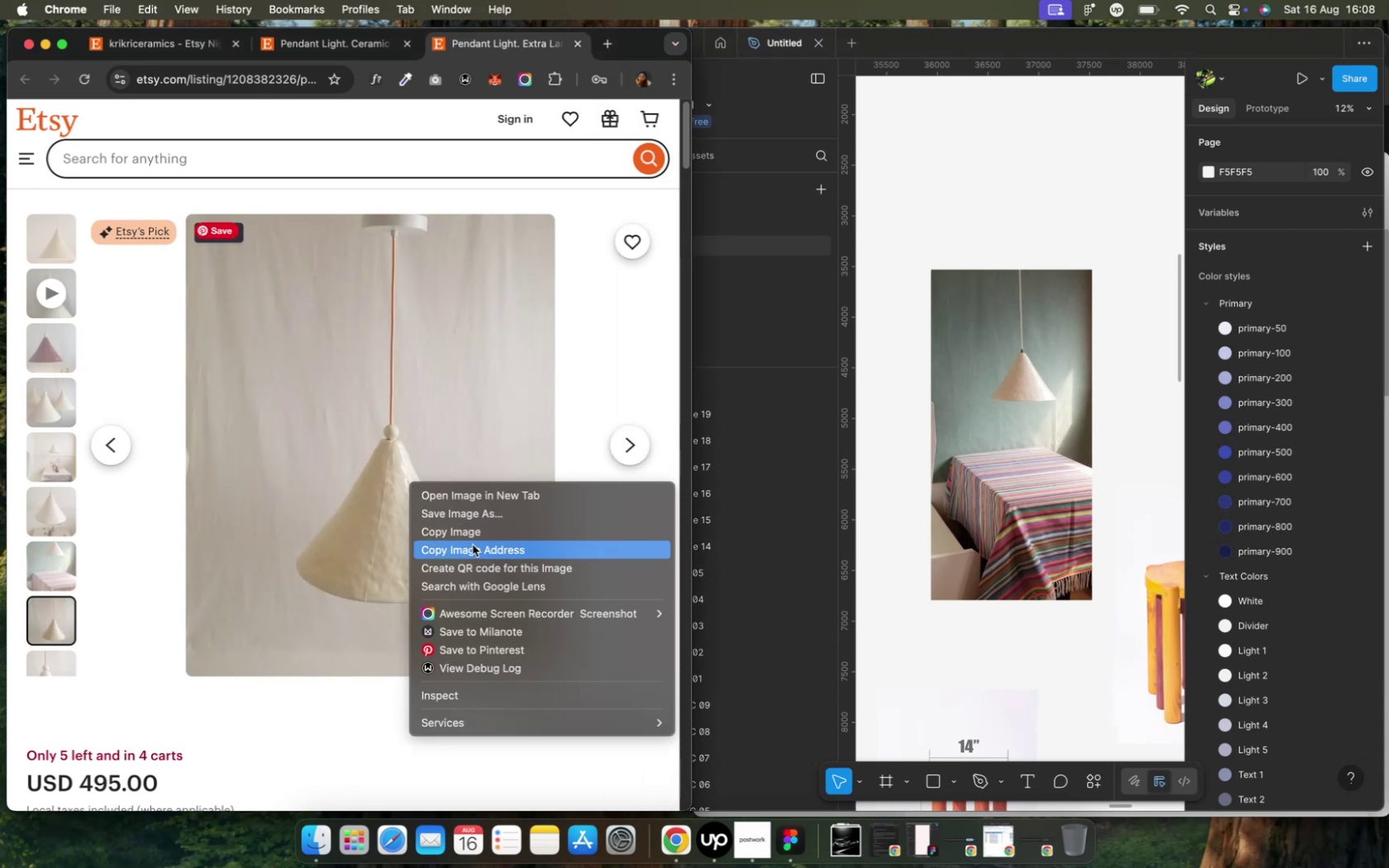 
left_click([469, 527])
 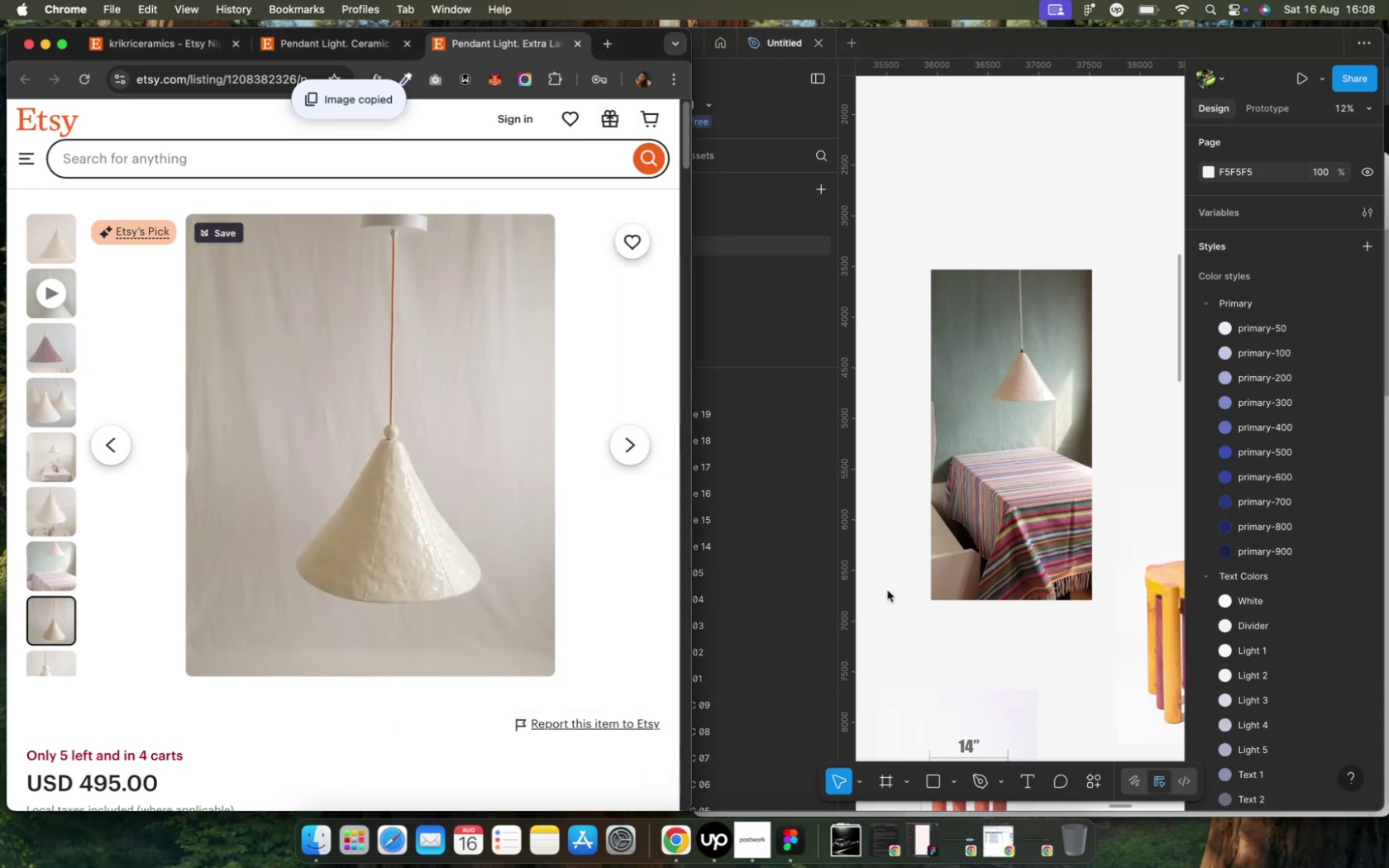 
left_click([888, 589])
 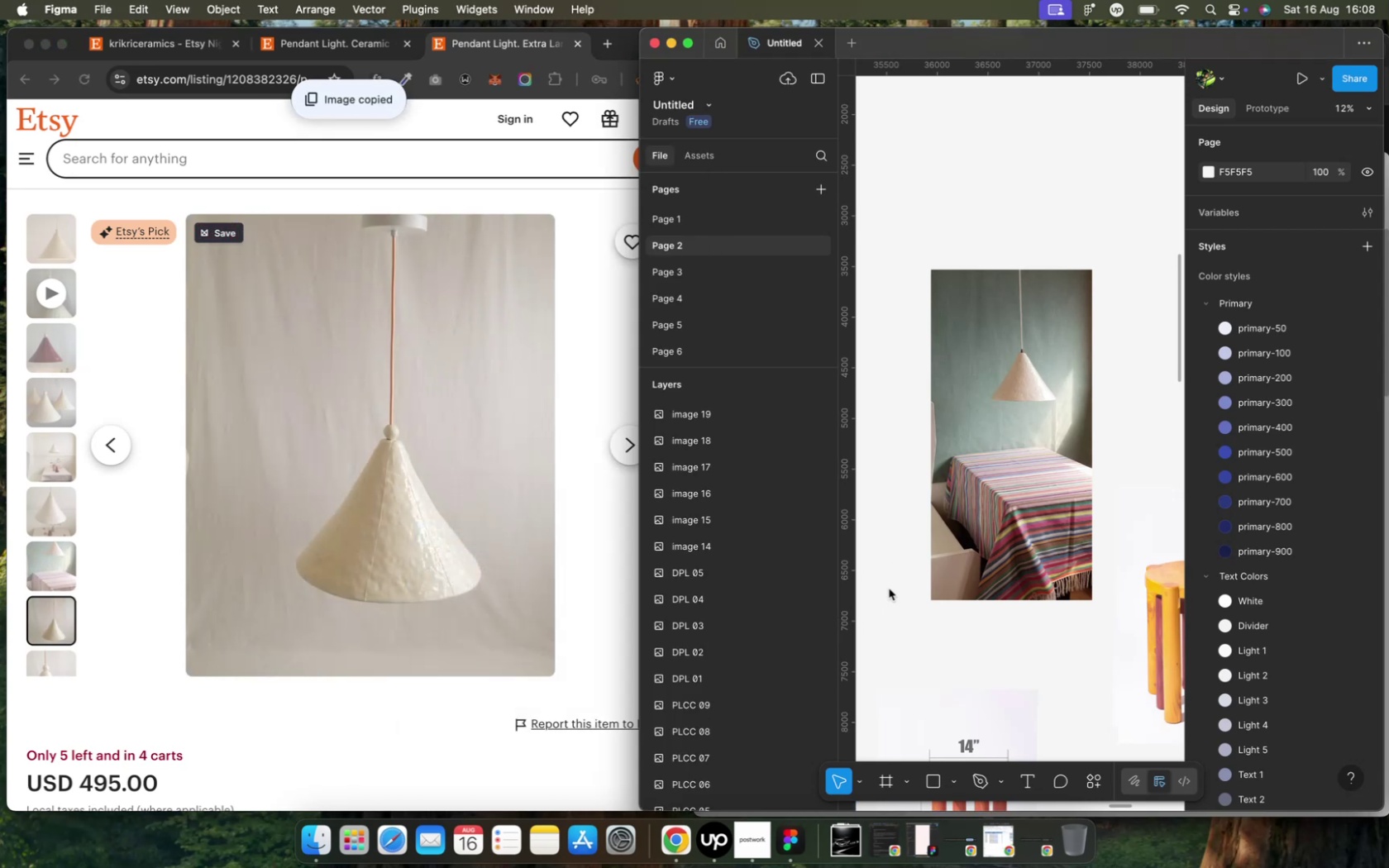 
key(Meta+V)
 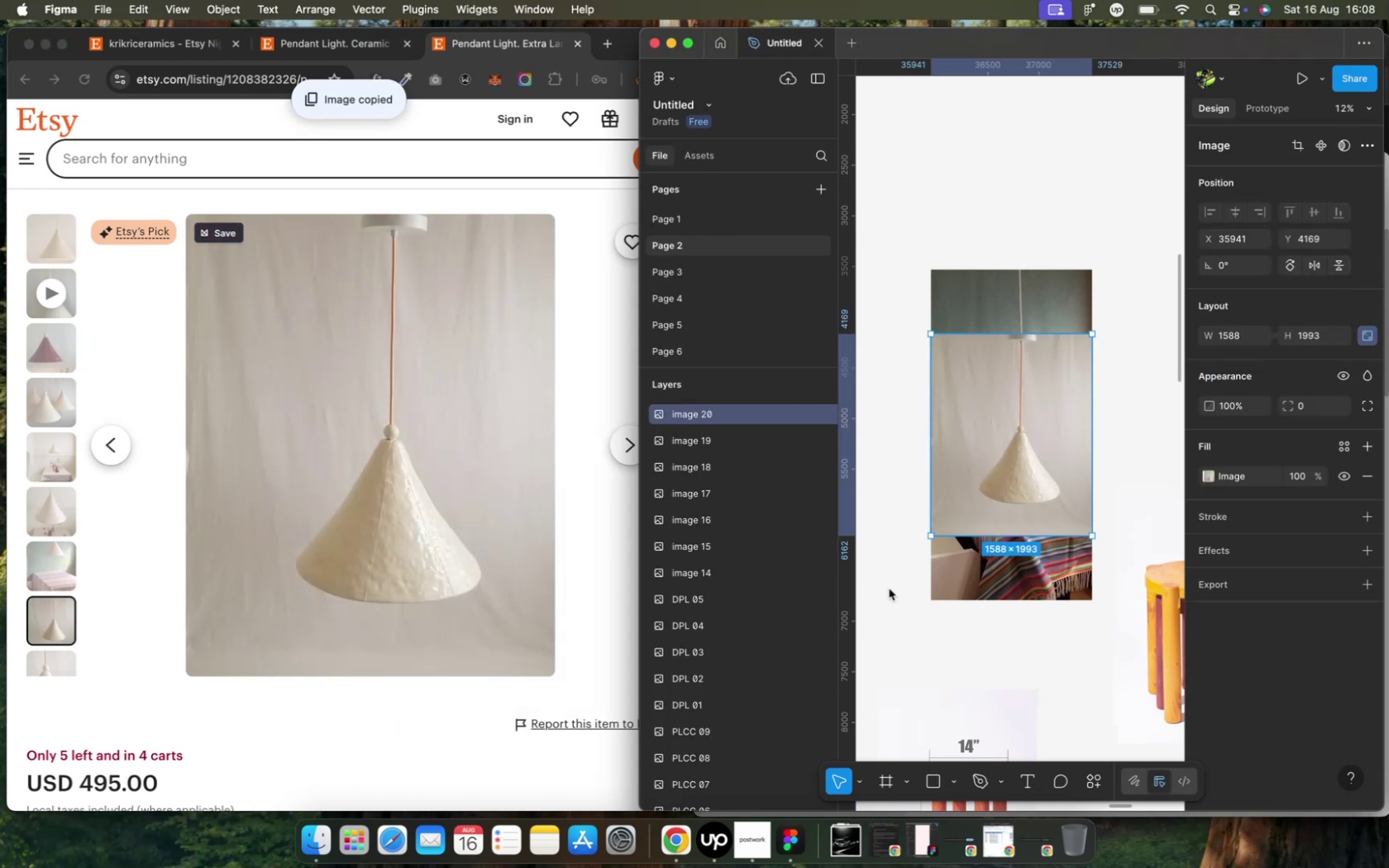 
left_click([888, 589])
 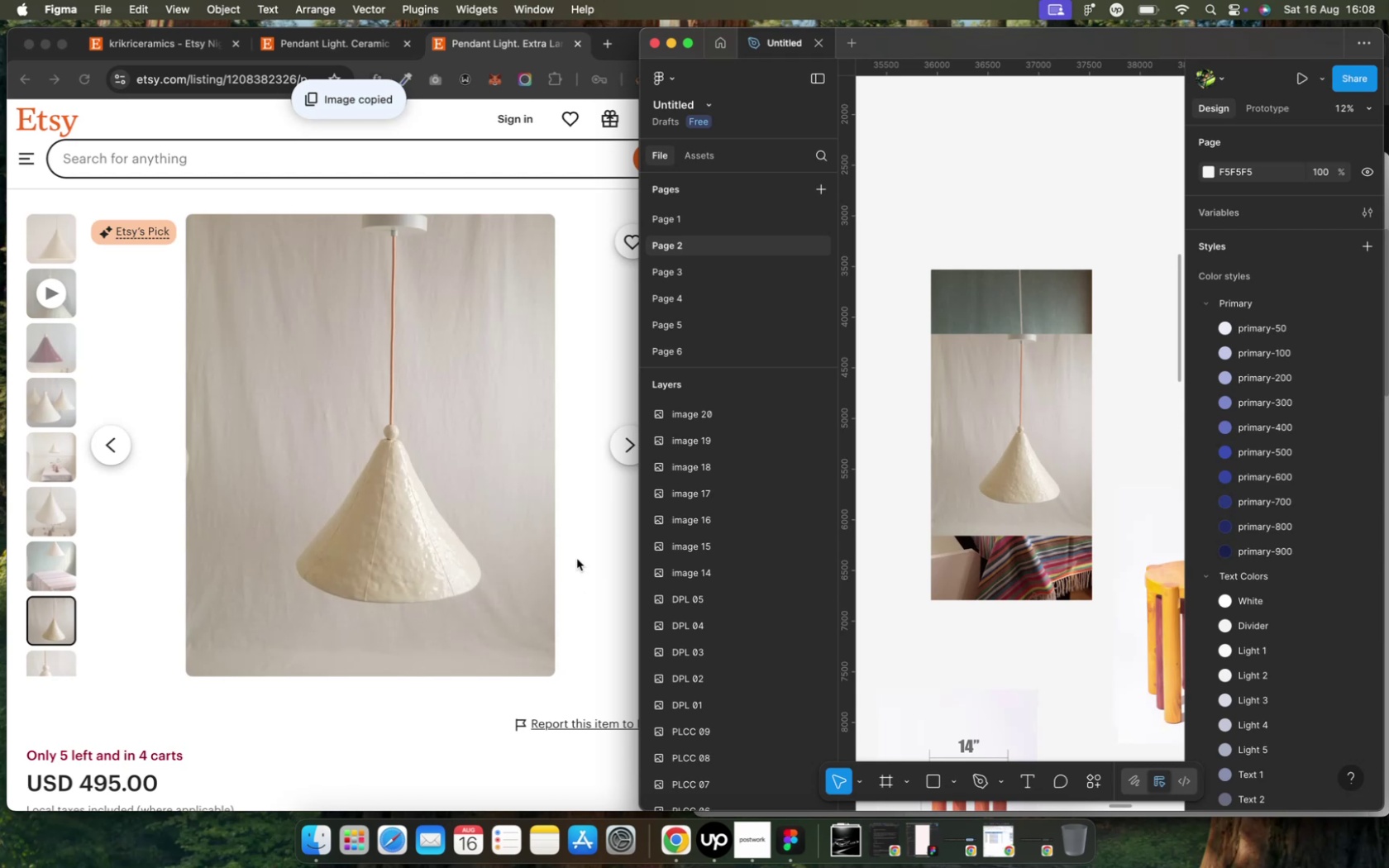 
left_click([575, 536])
 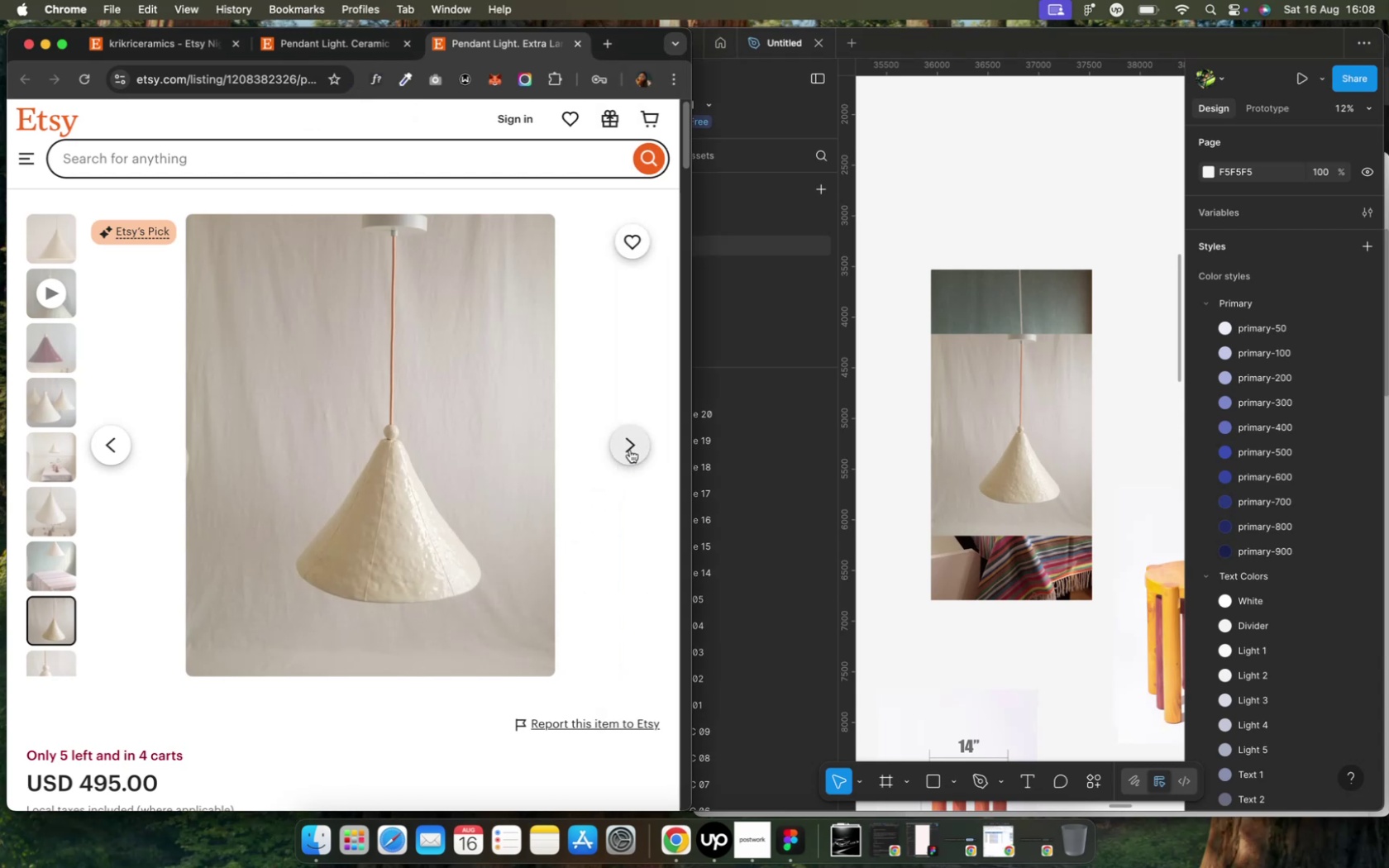 
left_click([629, 450])
 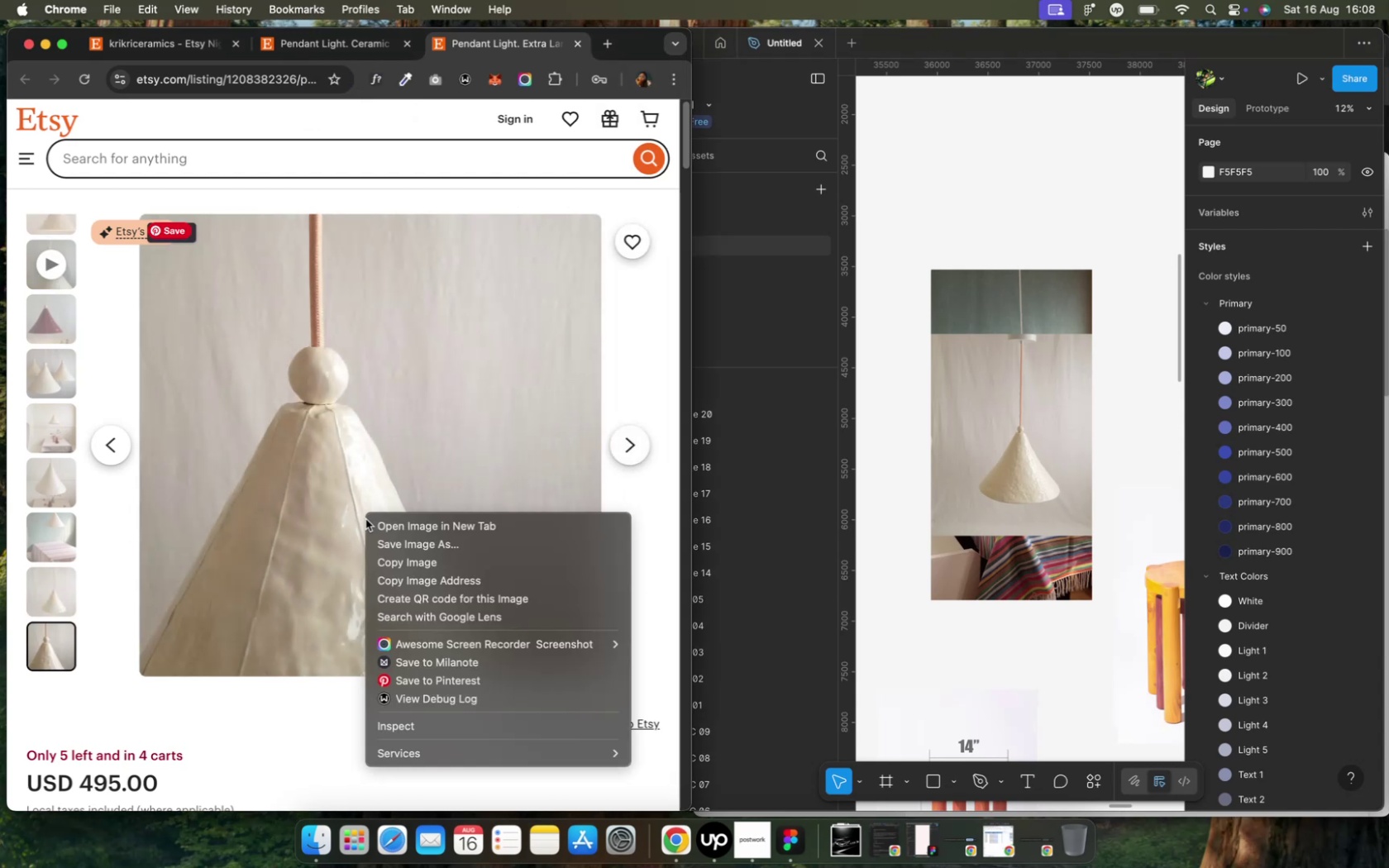 
left_click([420, 570])
 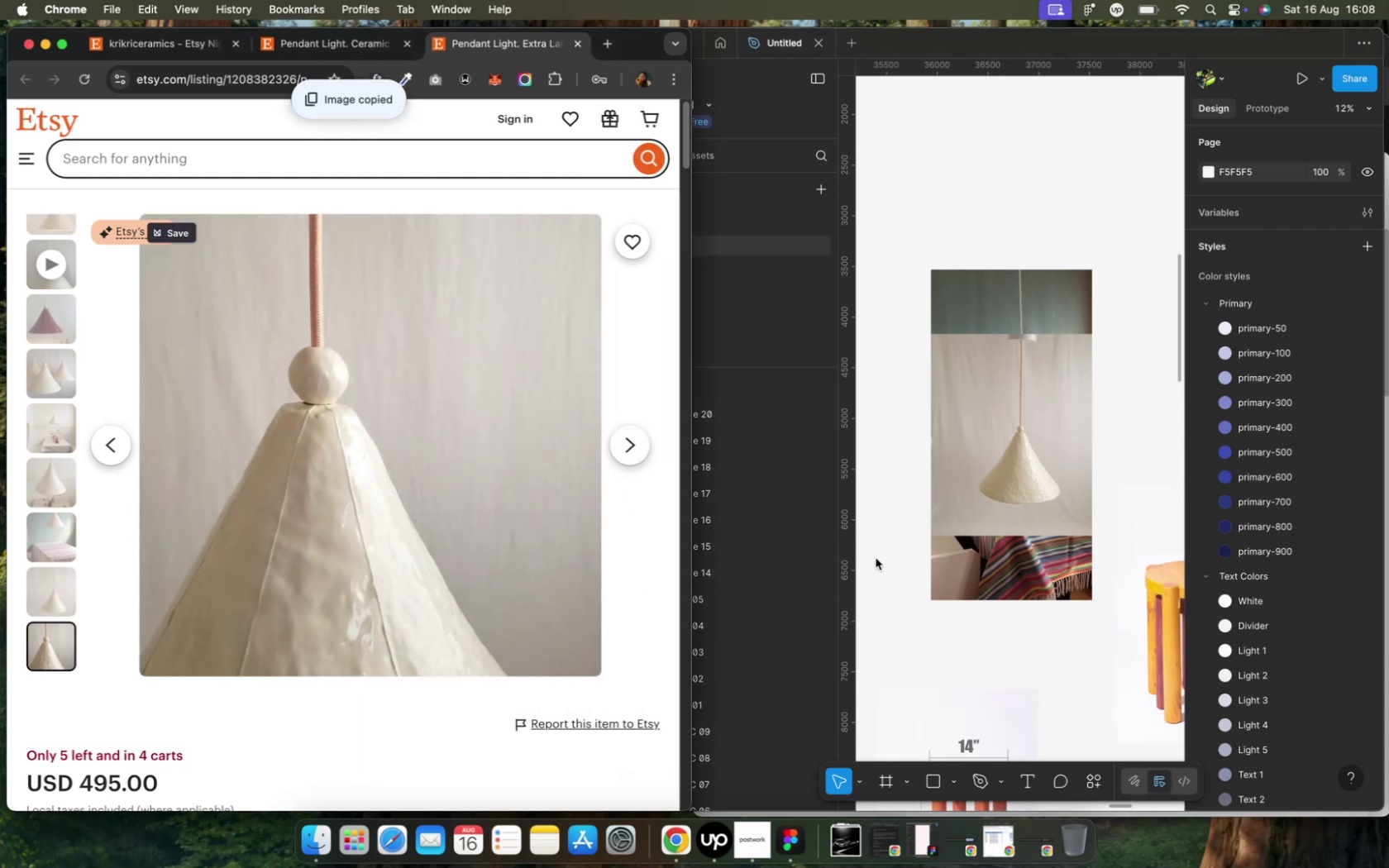 
left_click([903, 542])
 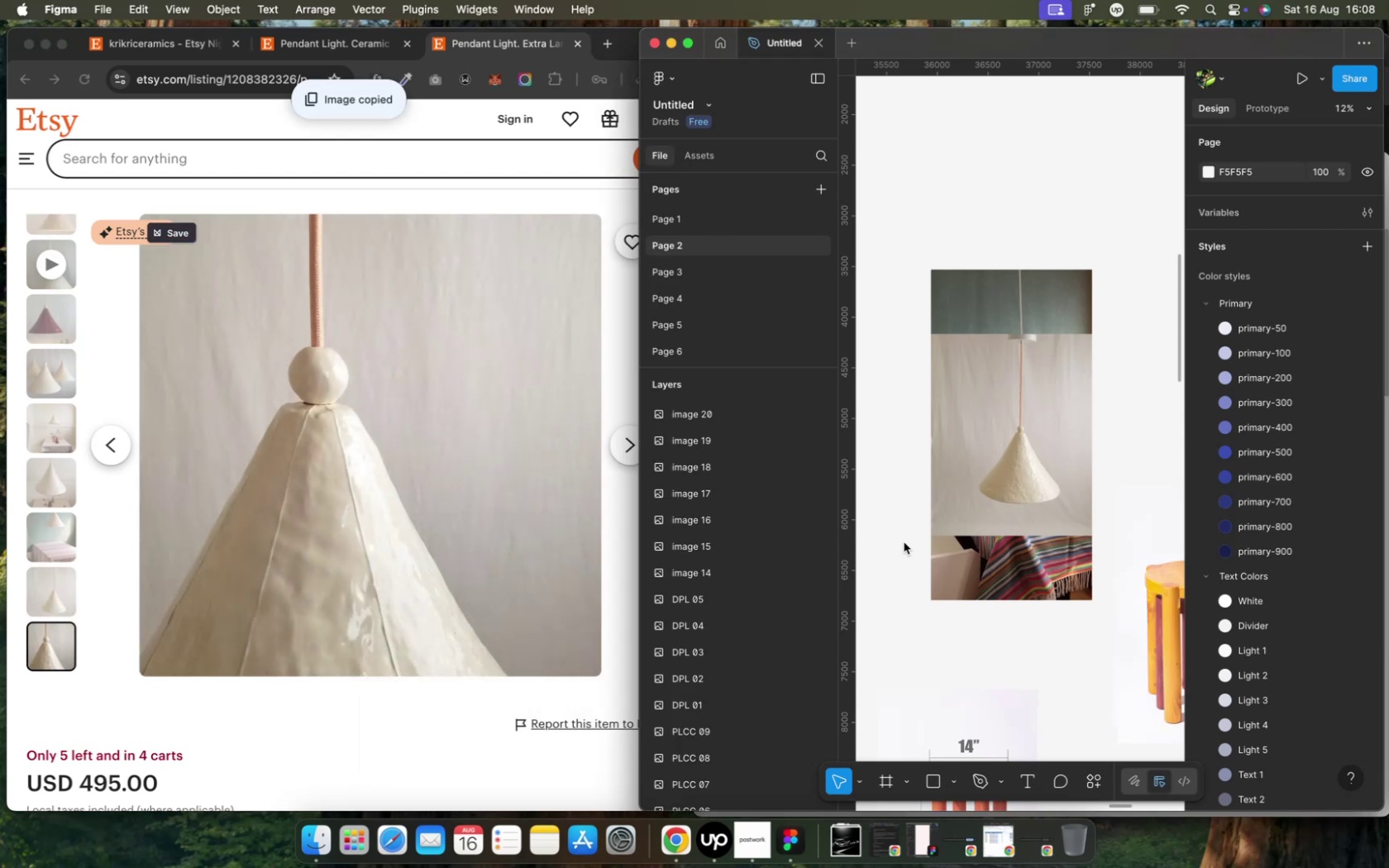 
key(Meta+V)
 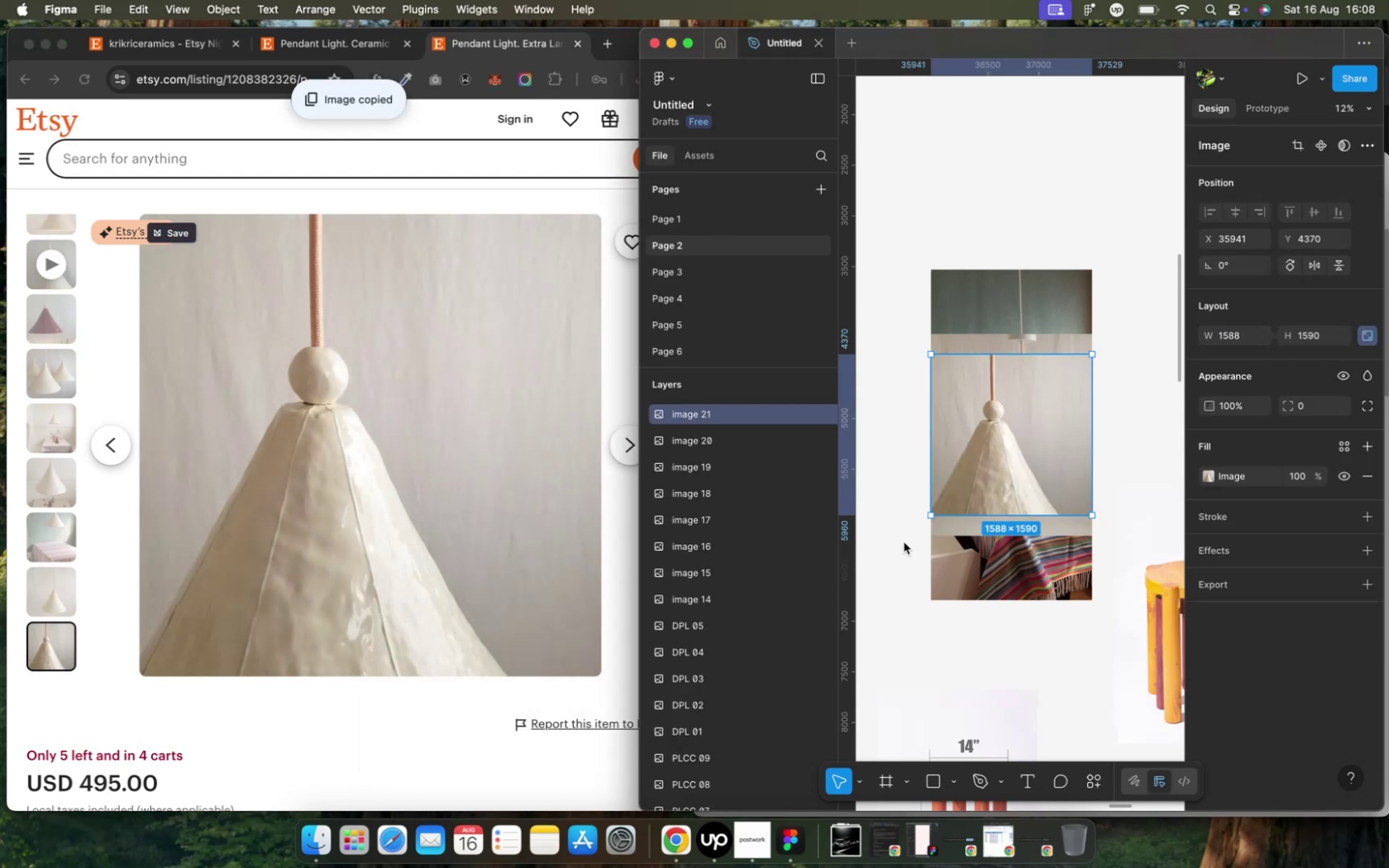 
left_click([903, 542])
 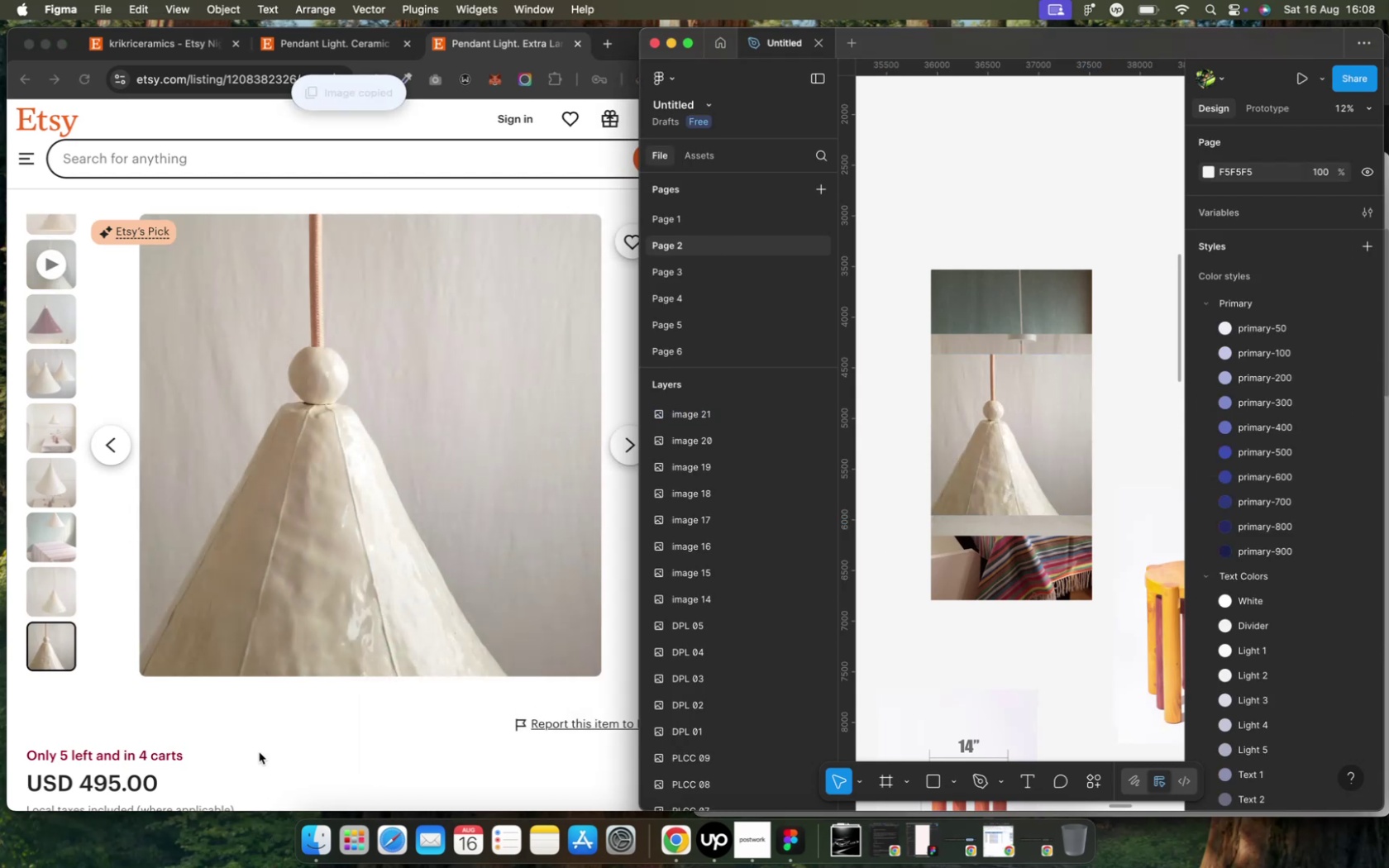 
left_click([260, 725])
 